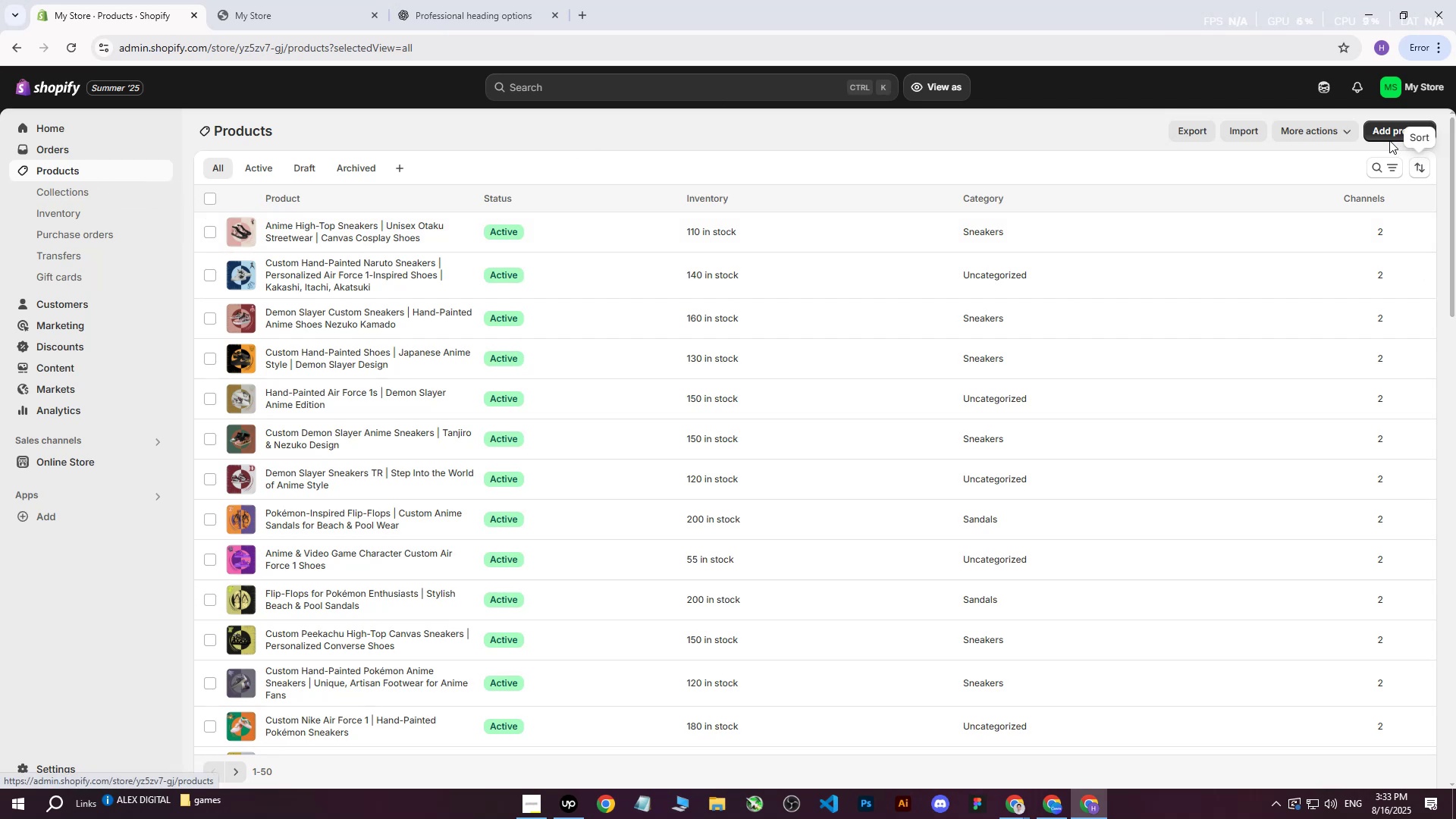 
left_click([1379, 128])
 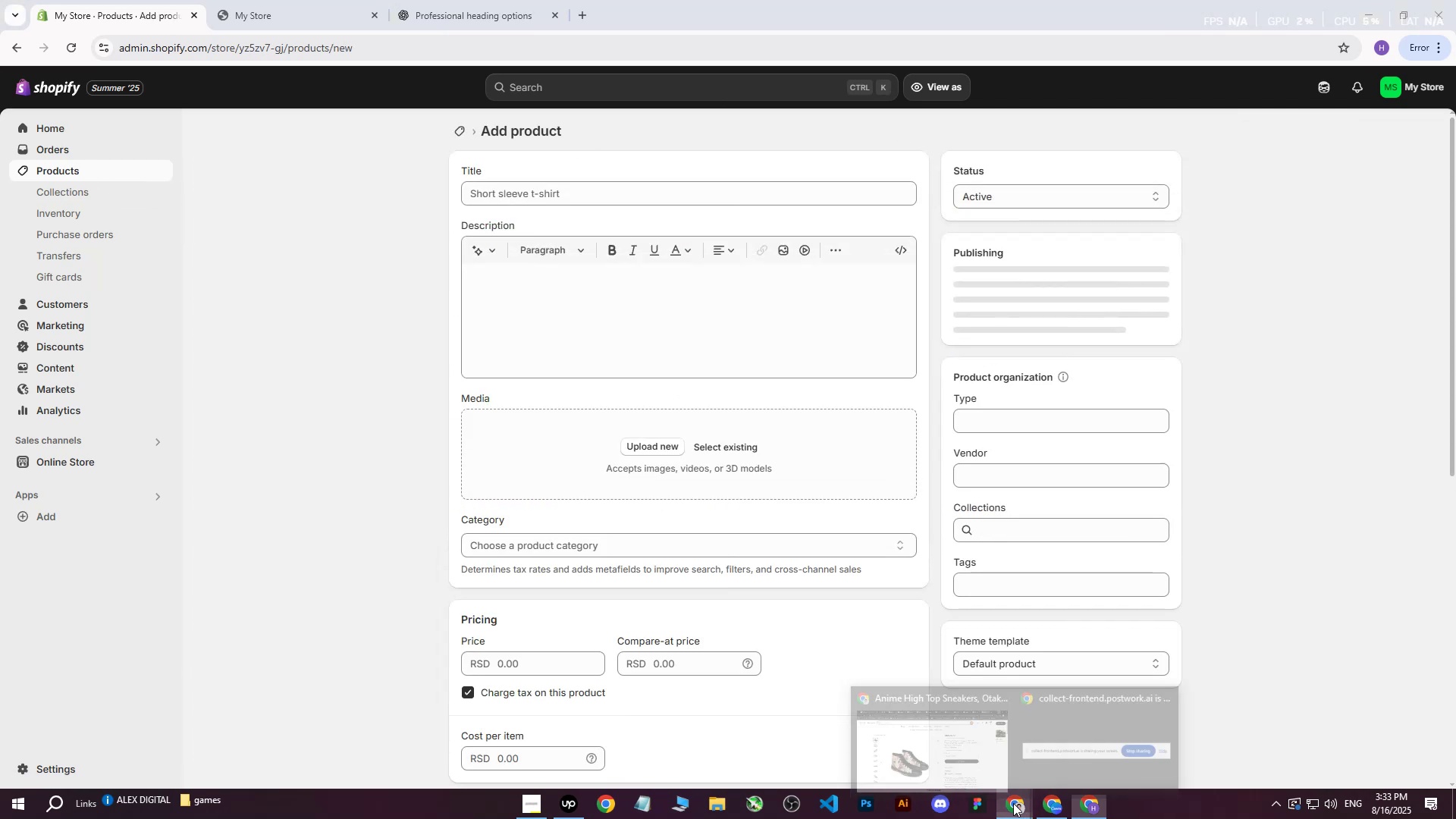 
double_click([898, 722])
 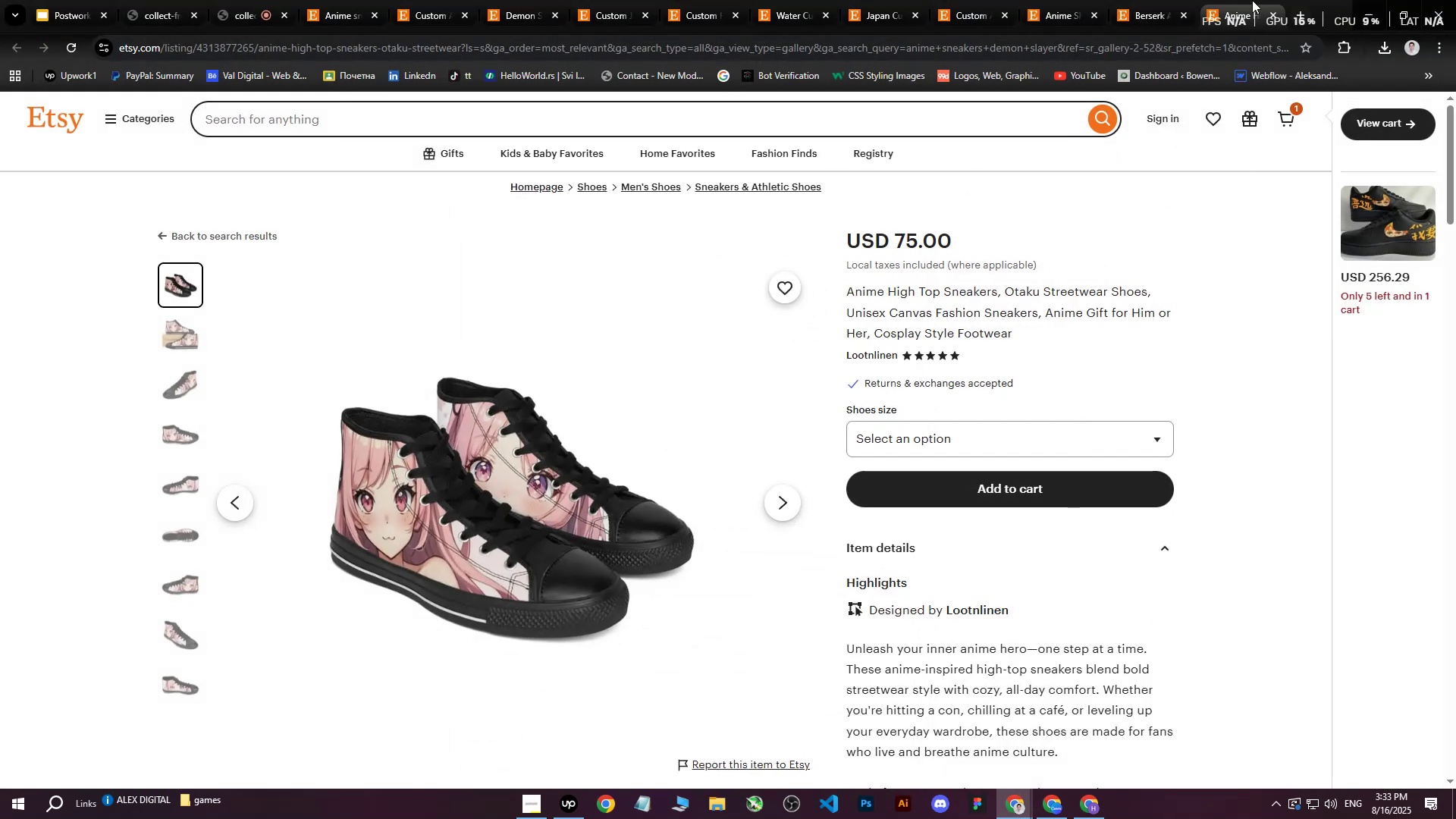 
left_click([1228, 0])
 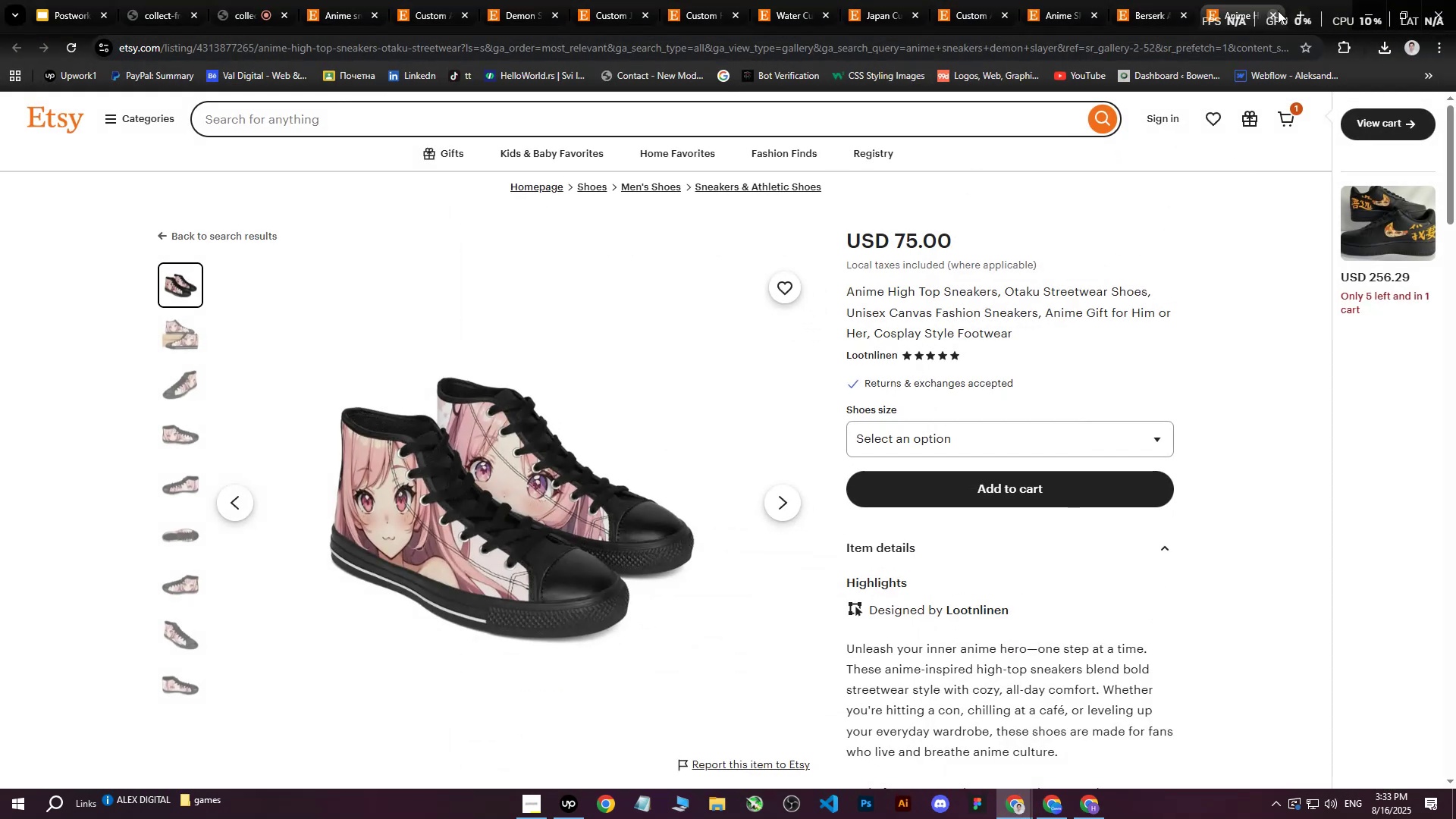 
left_click([1274, 11])
 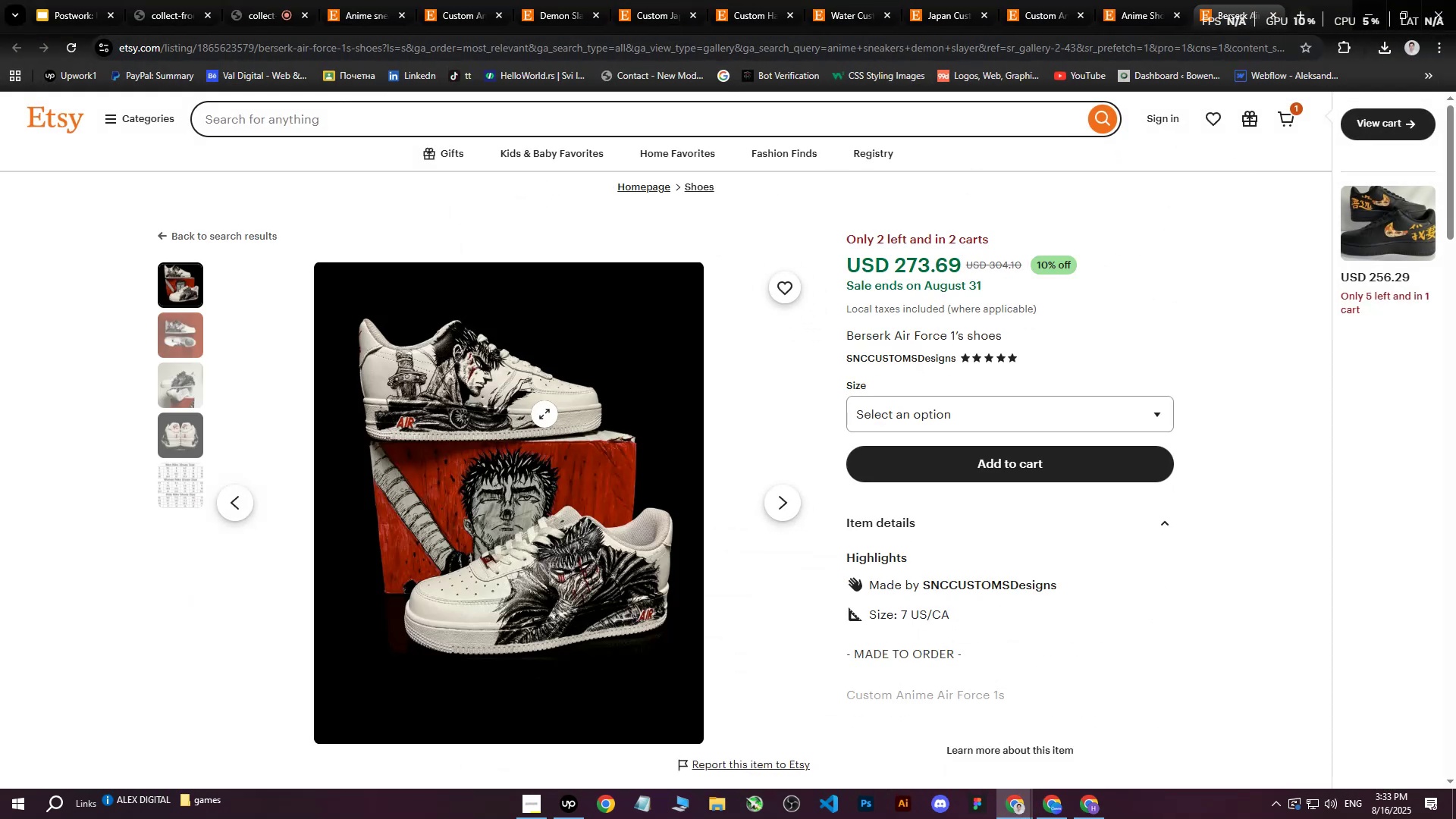 
right_click([531, 425])
 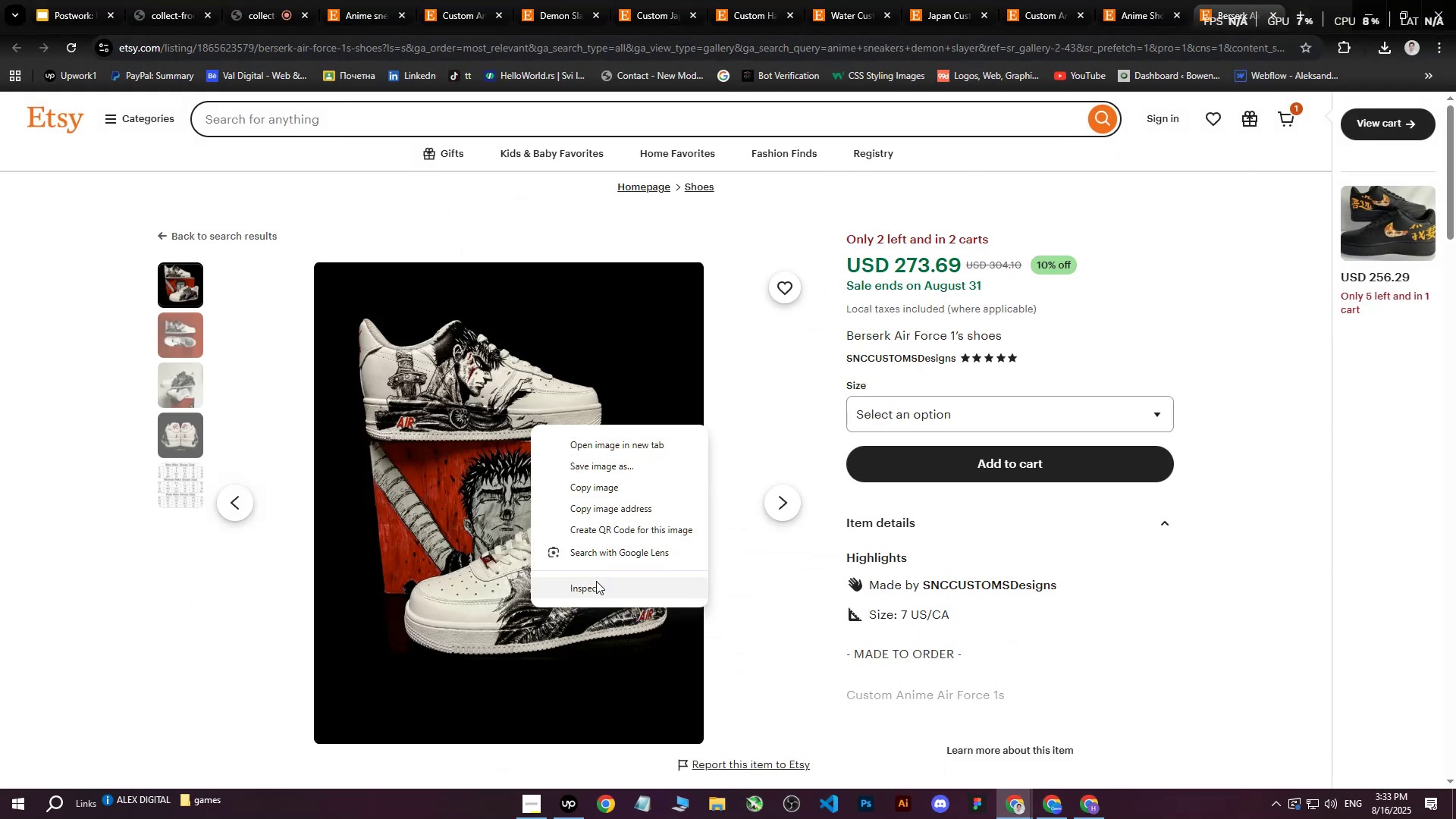 
left_click([595, 582])
 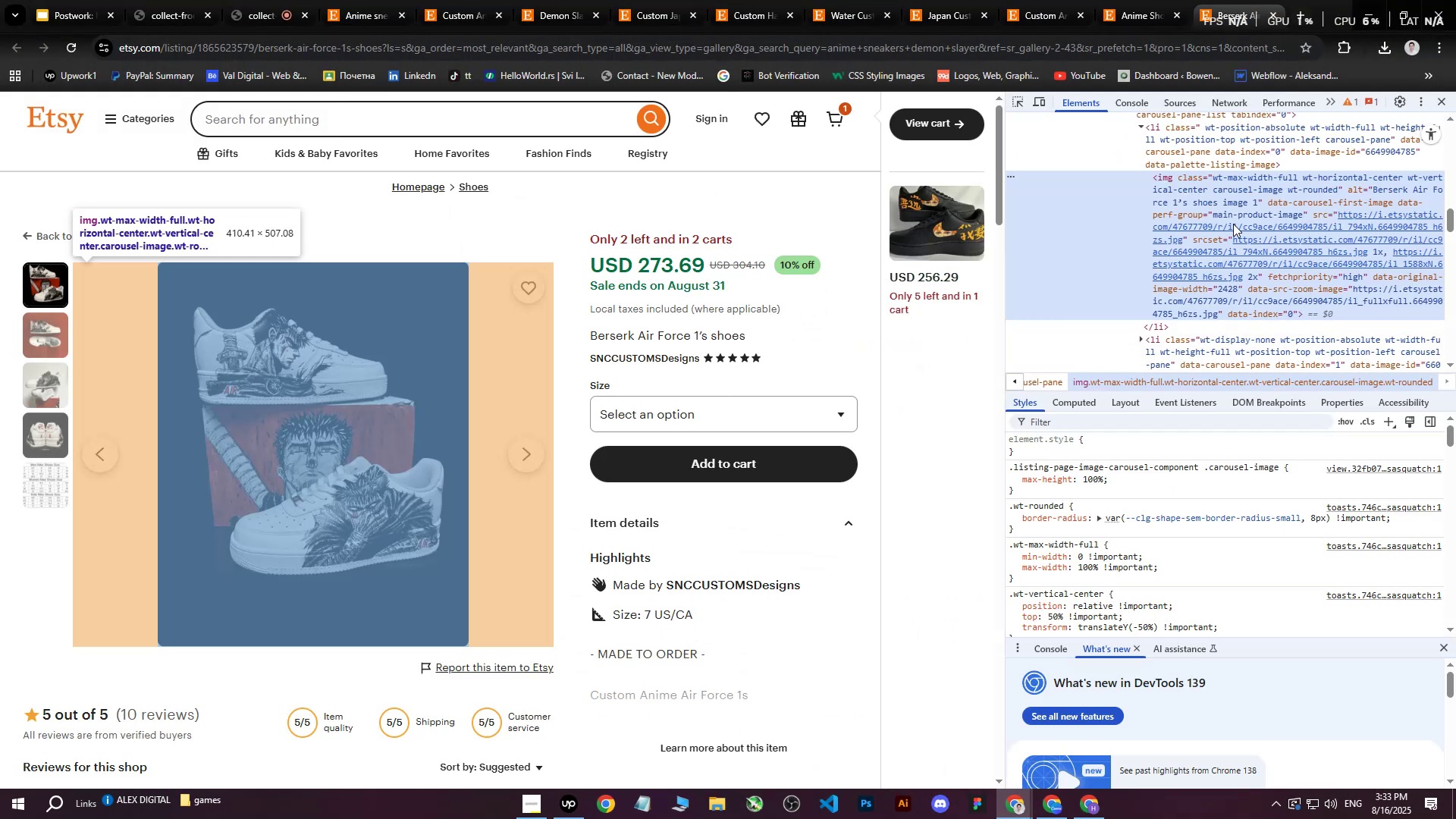 
left_click([1275, 265])
 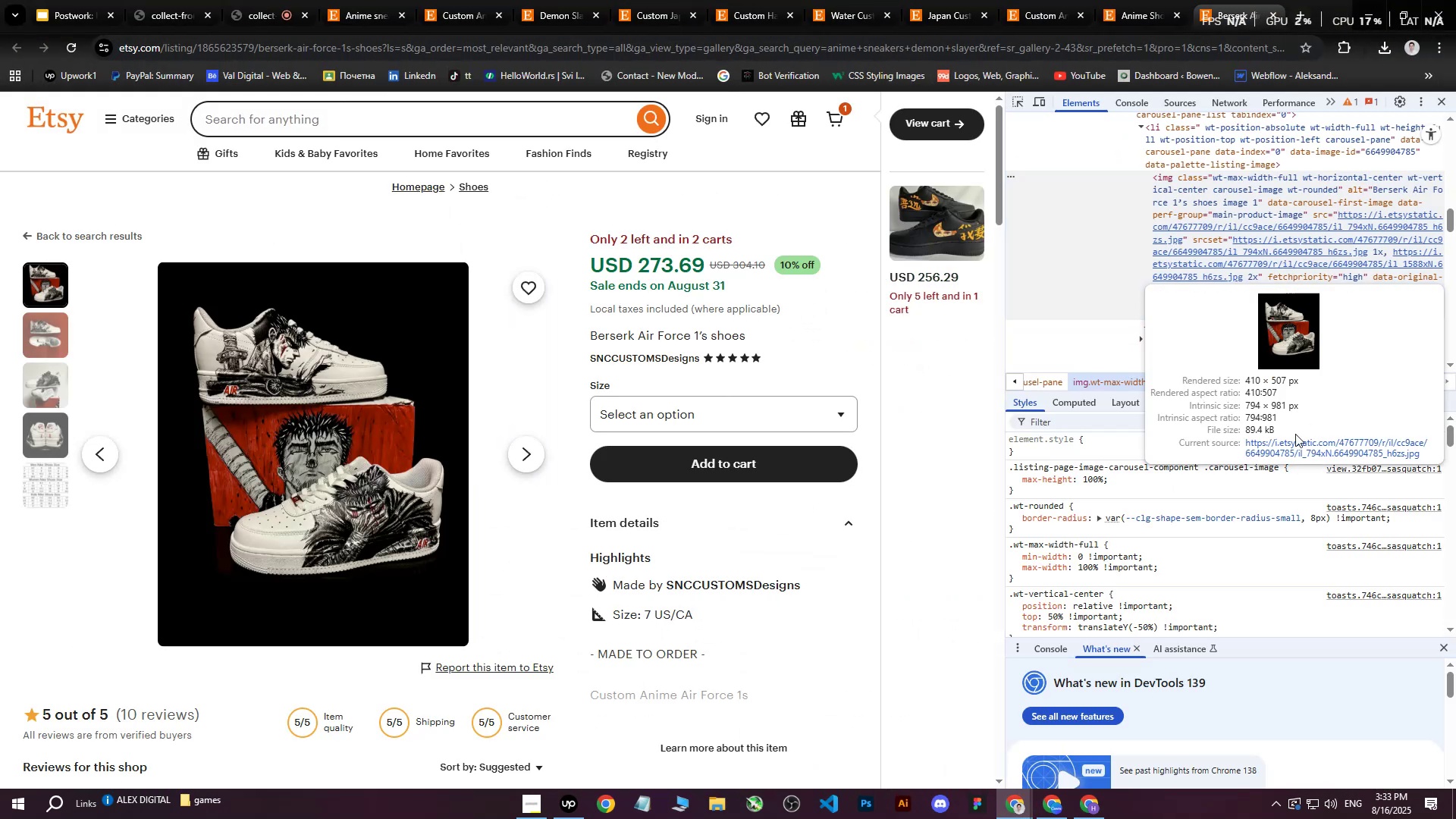 
left_click([1291, 448])
 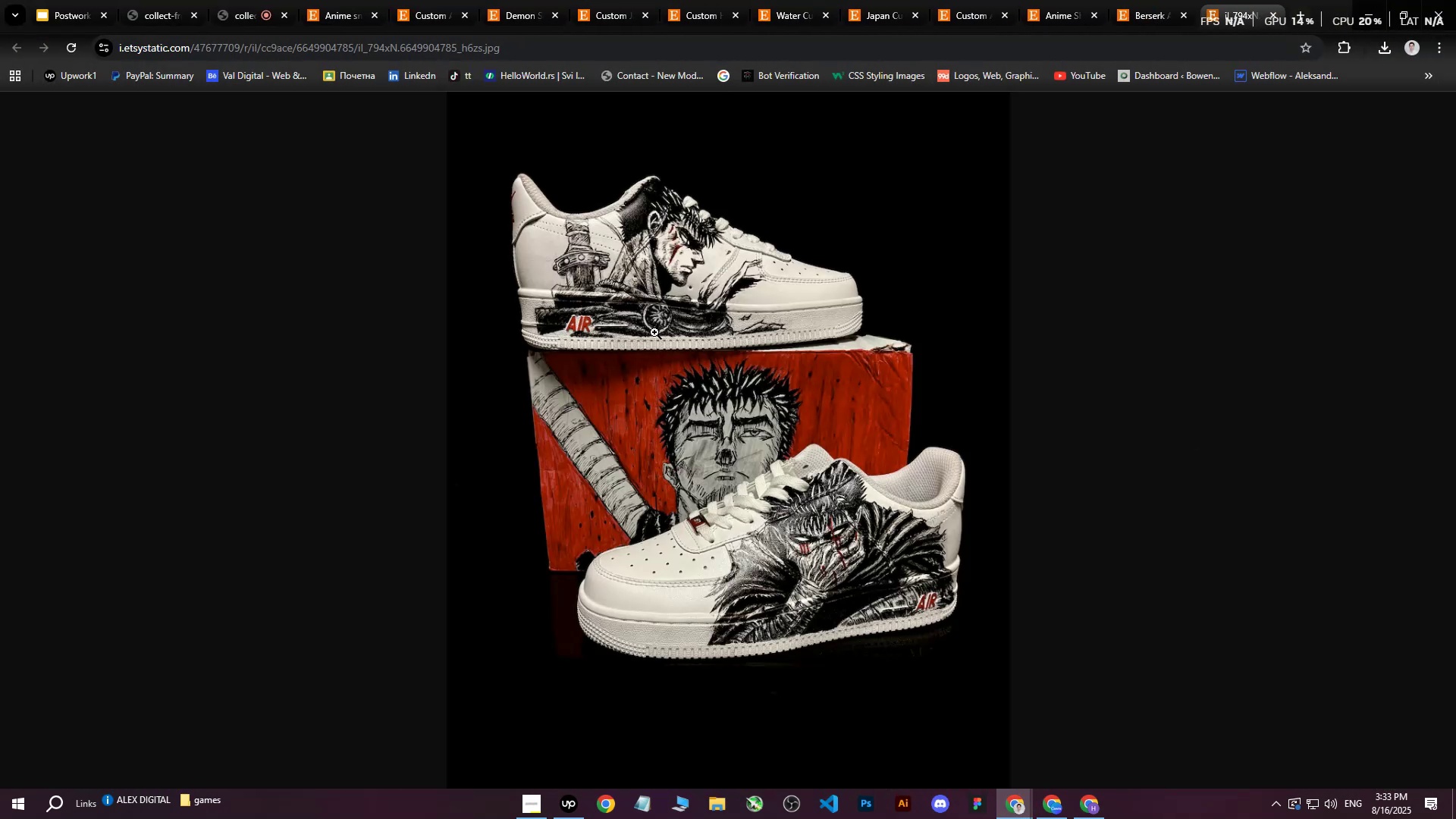 
right_click([654, 332])
 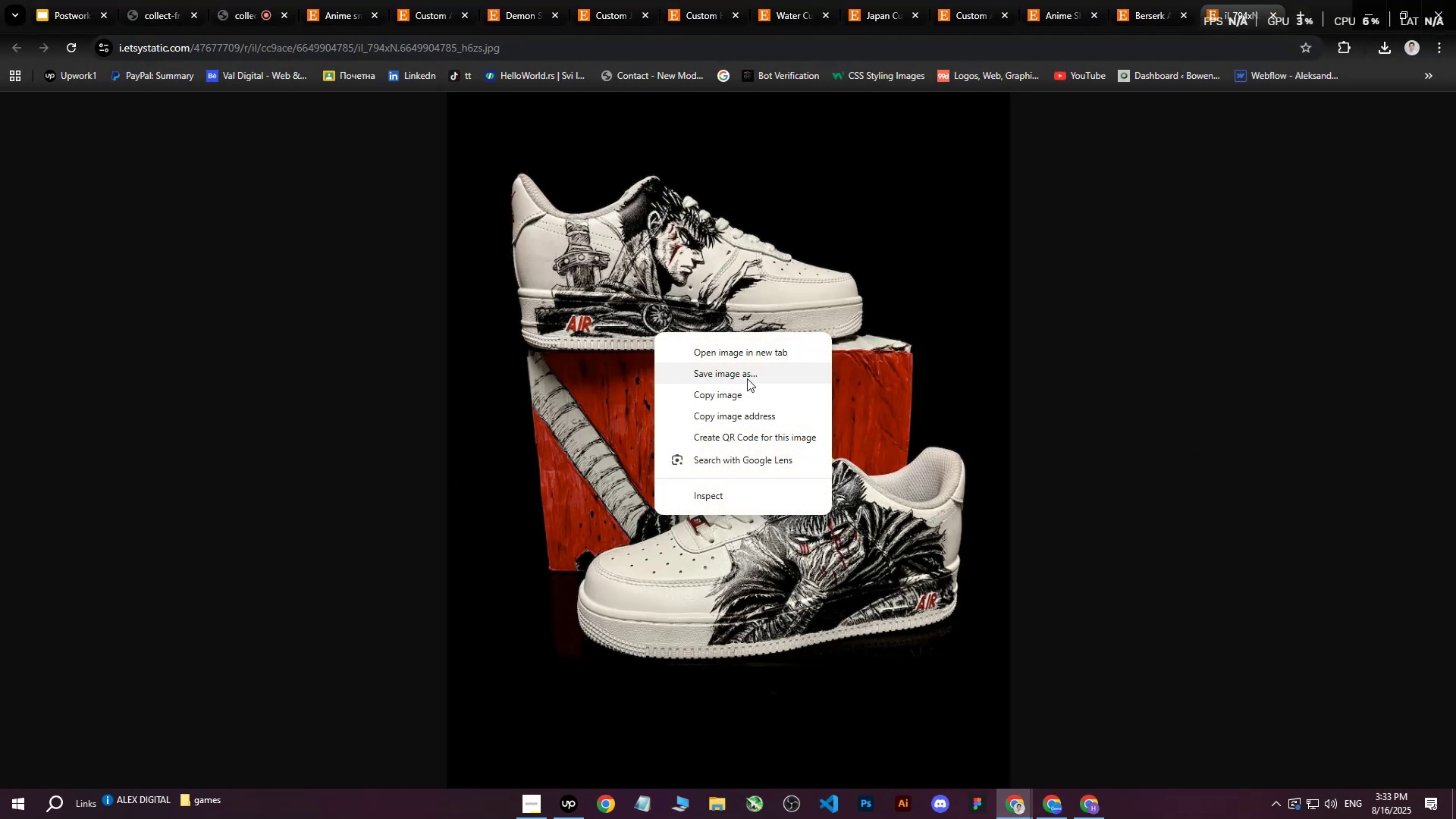 
left_click([747, 378])
 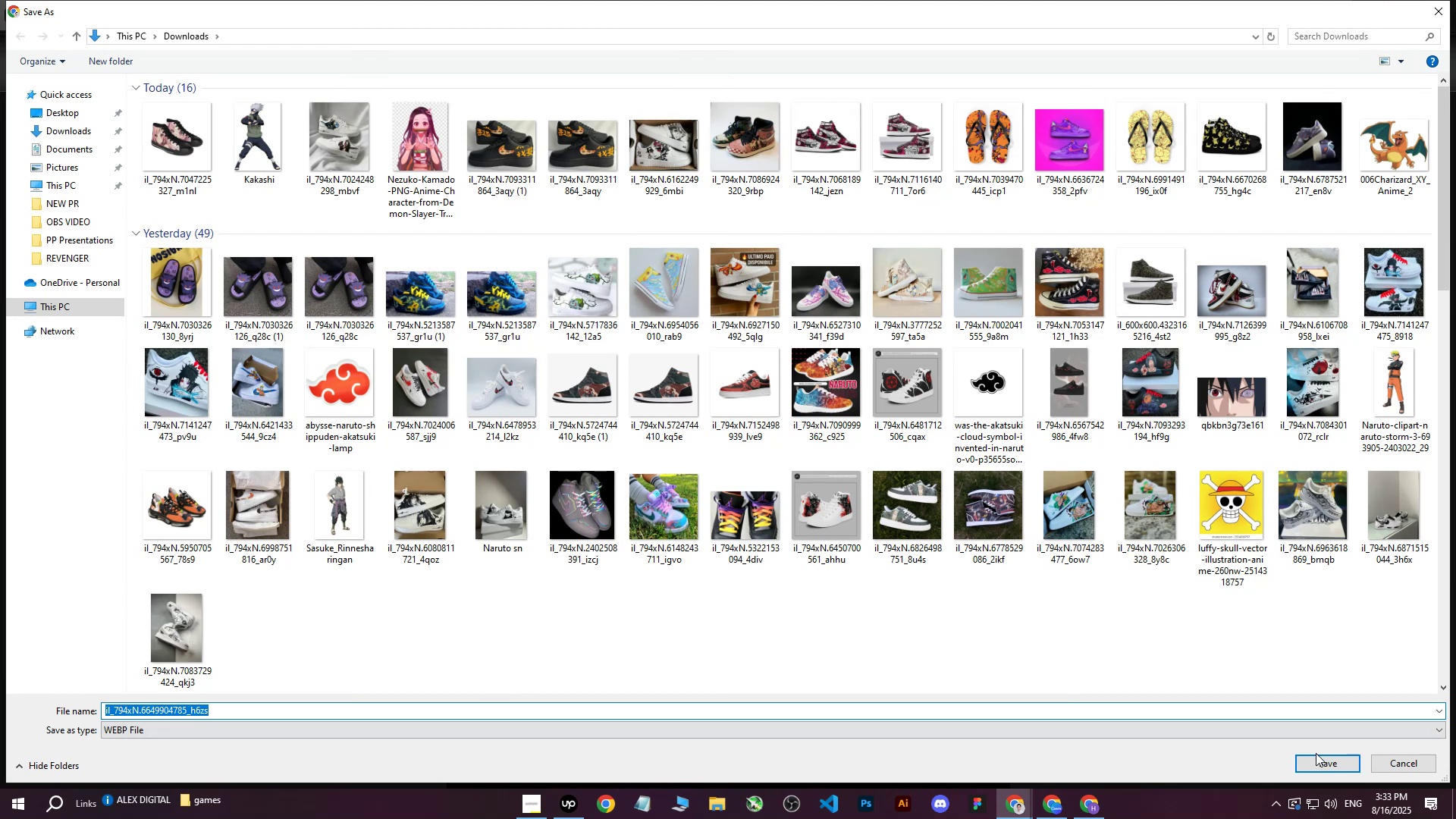 
left_click([1317, 761])
 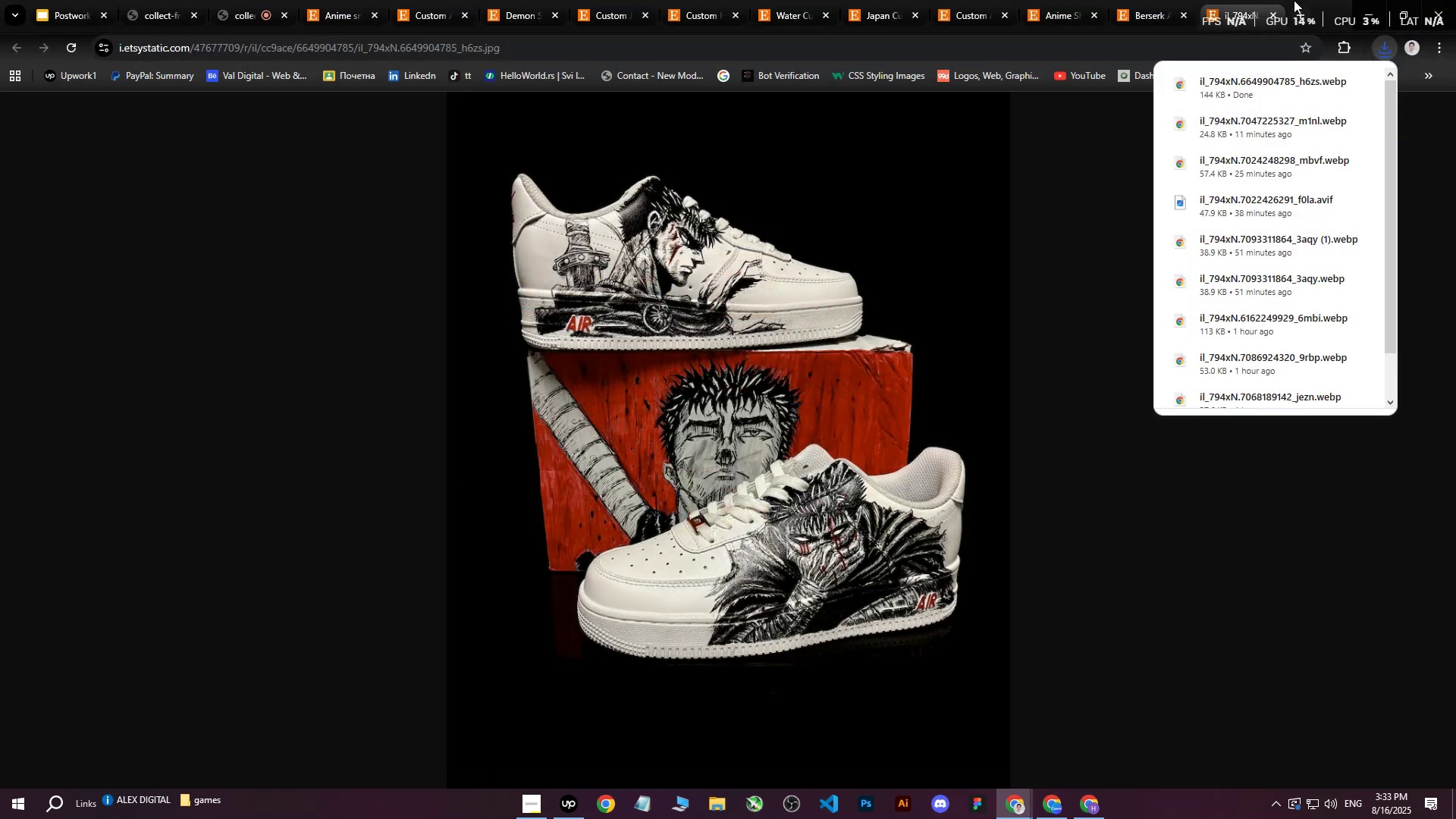 
left_click([1255, 0])
 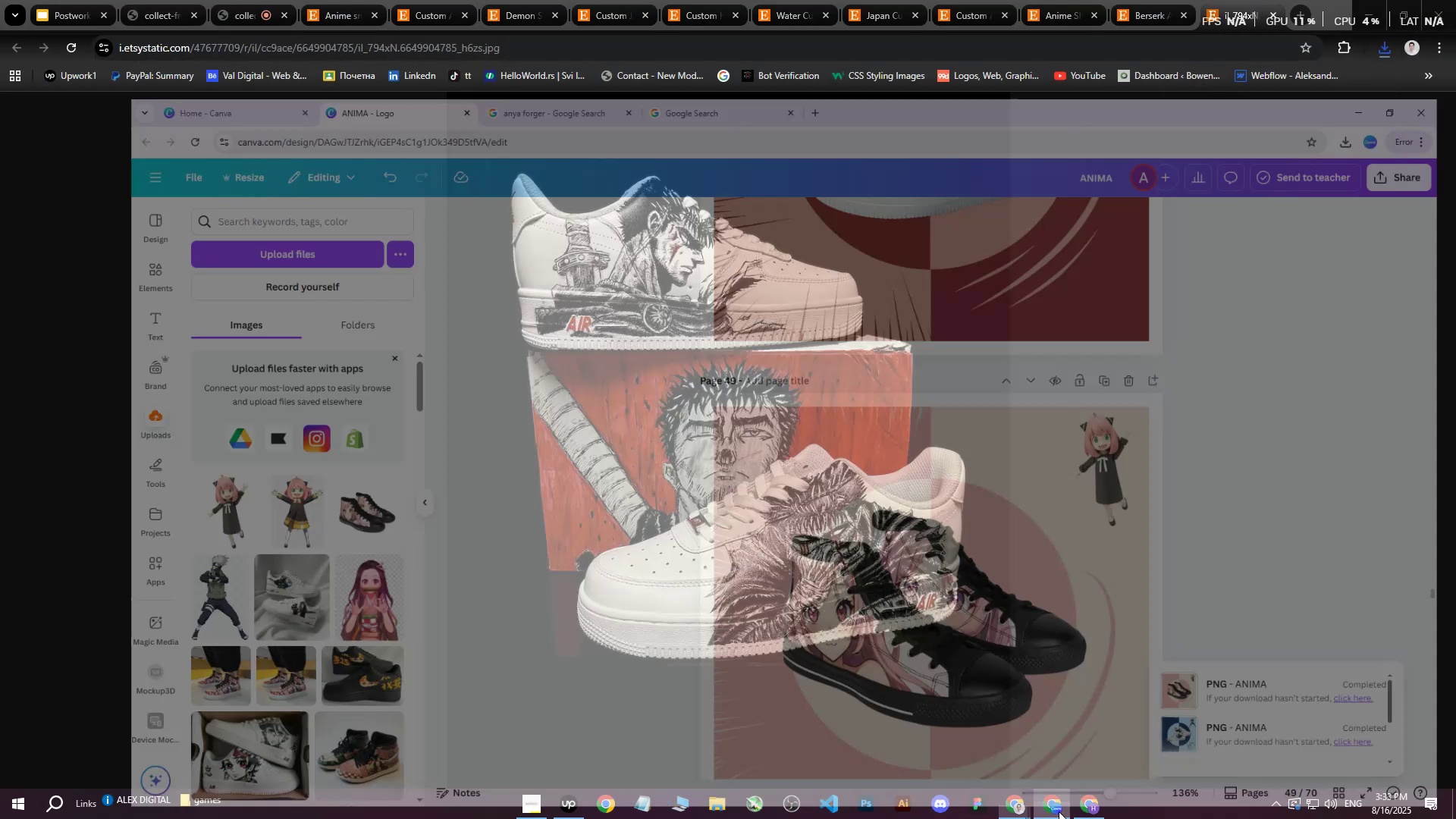 
wait(6.97)
 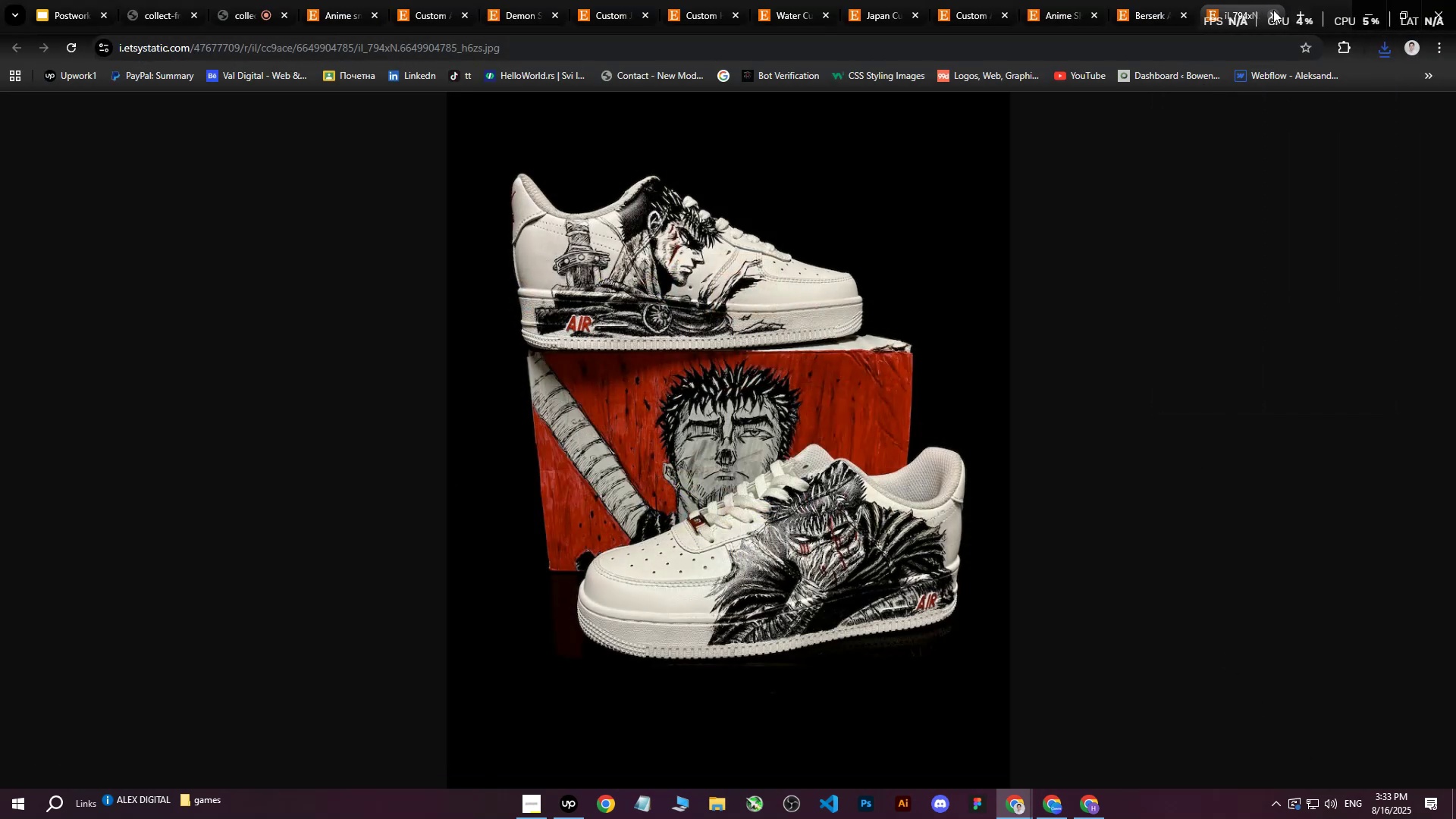 
left_click([1090, 313])
 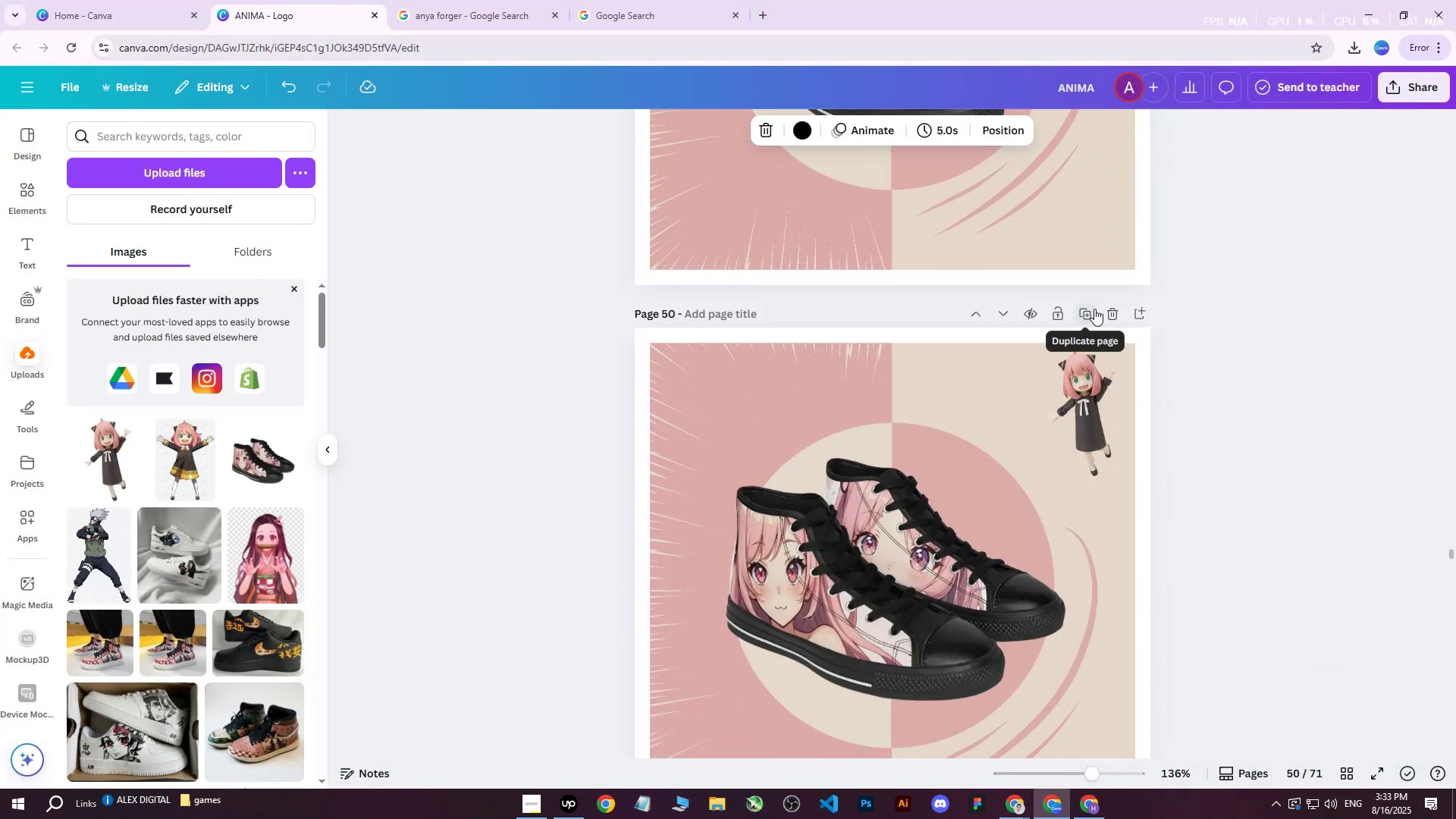 
scroll: coordinate [1094, 309], scroll_direction: down, amount: 2.0
 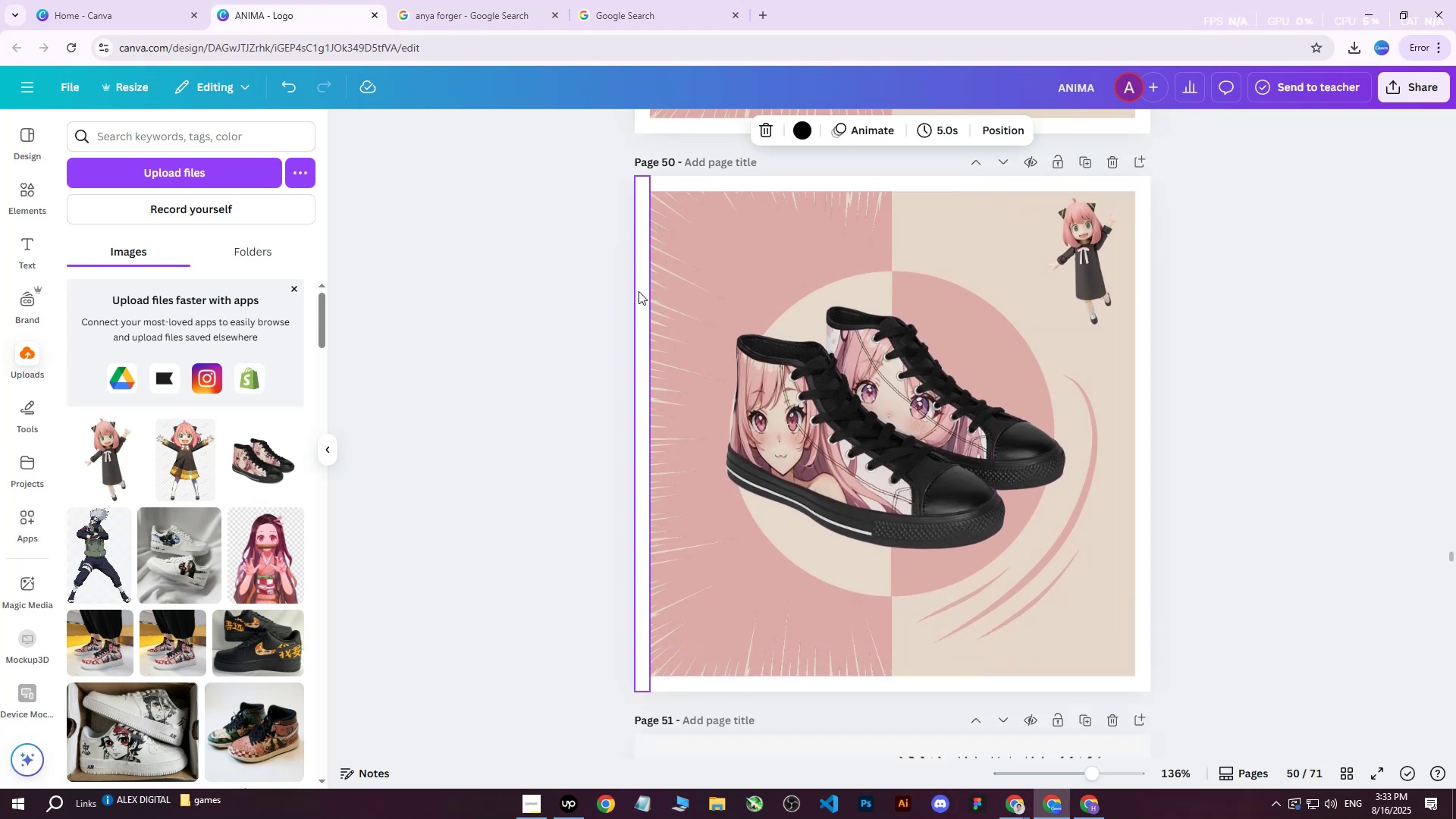 
left_click([161, 169])
 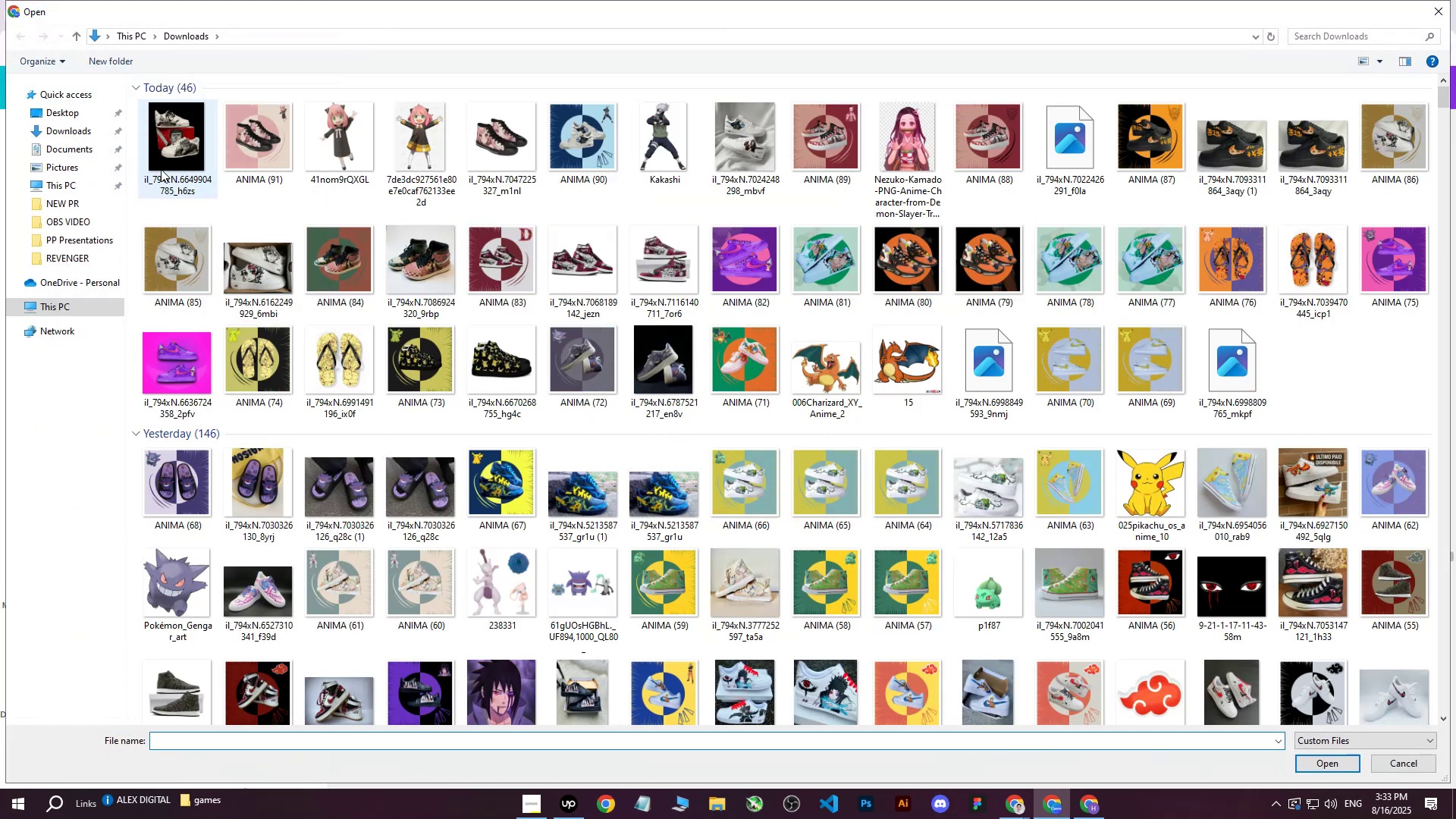 
left_click([177, 153])
 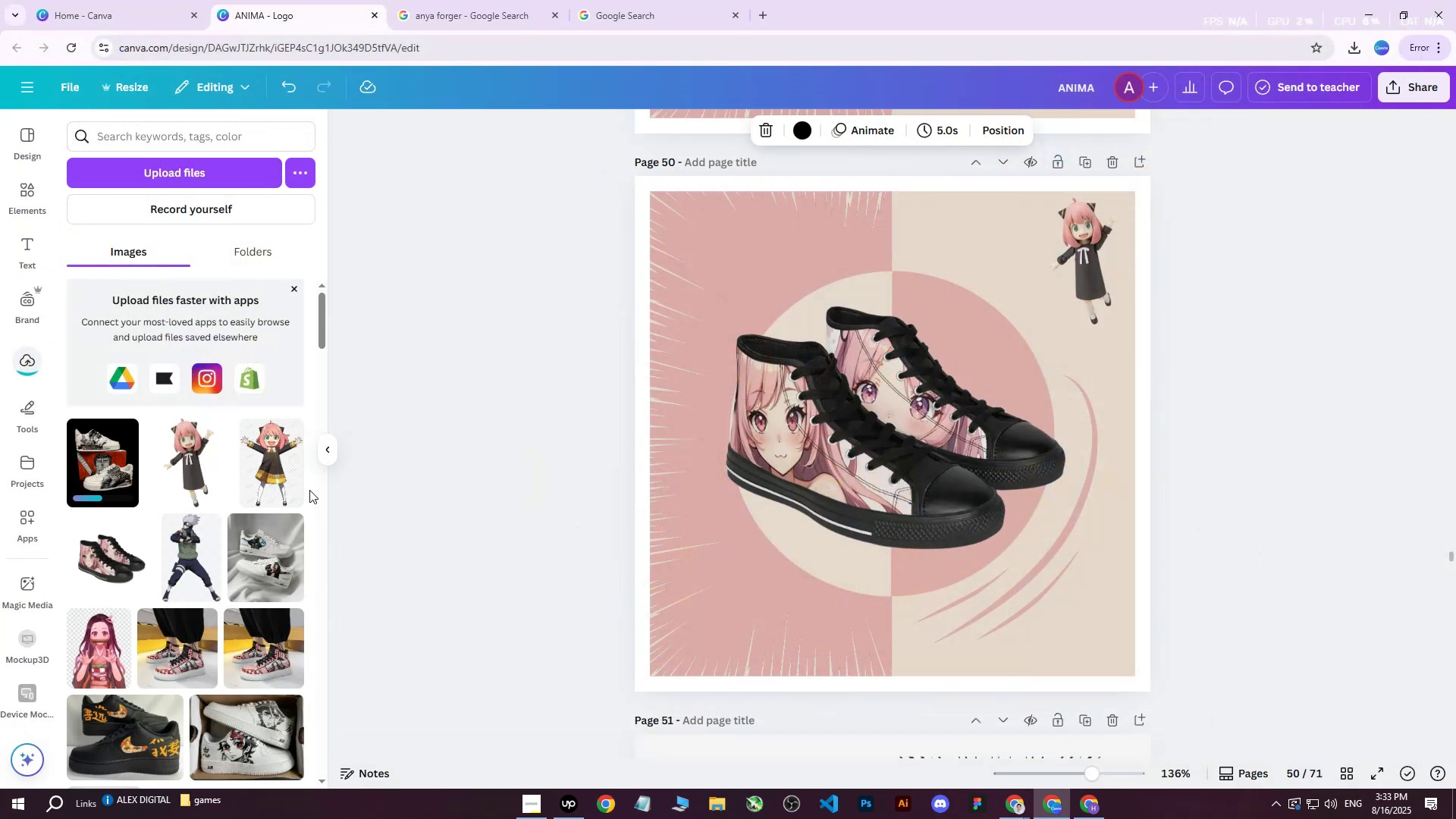 
left_click([96, 478])
 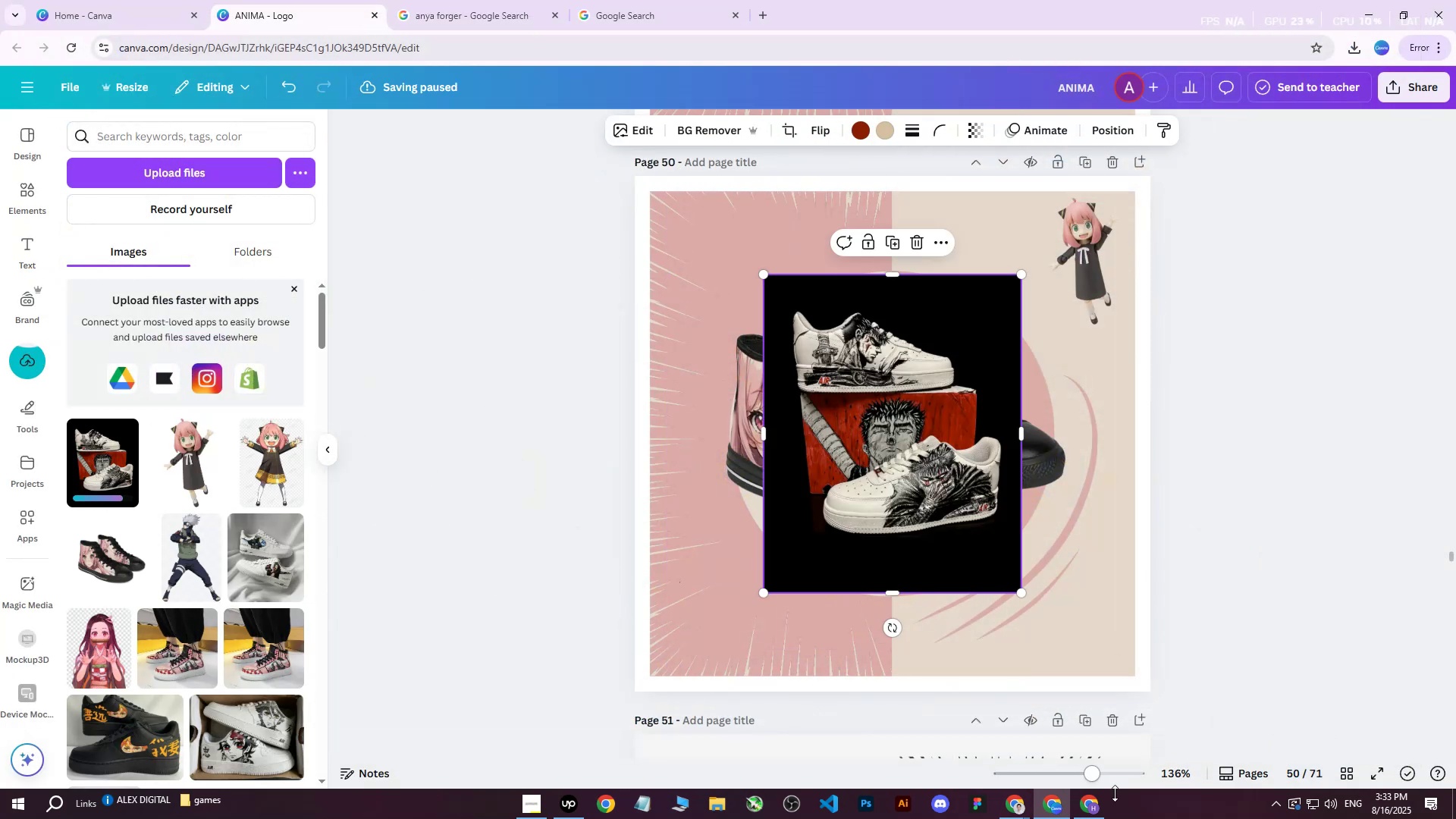 
left_click([1085, 809])
 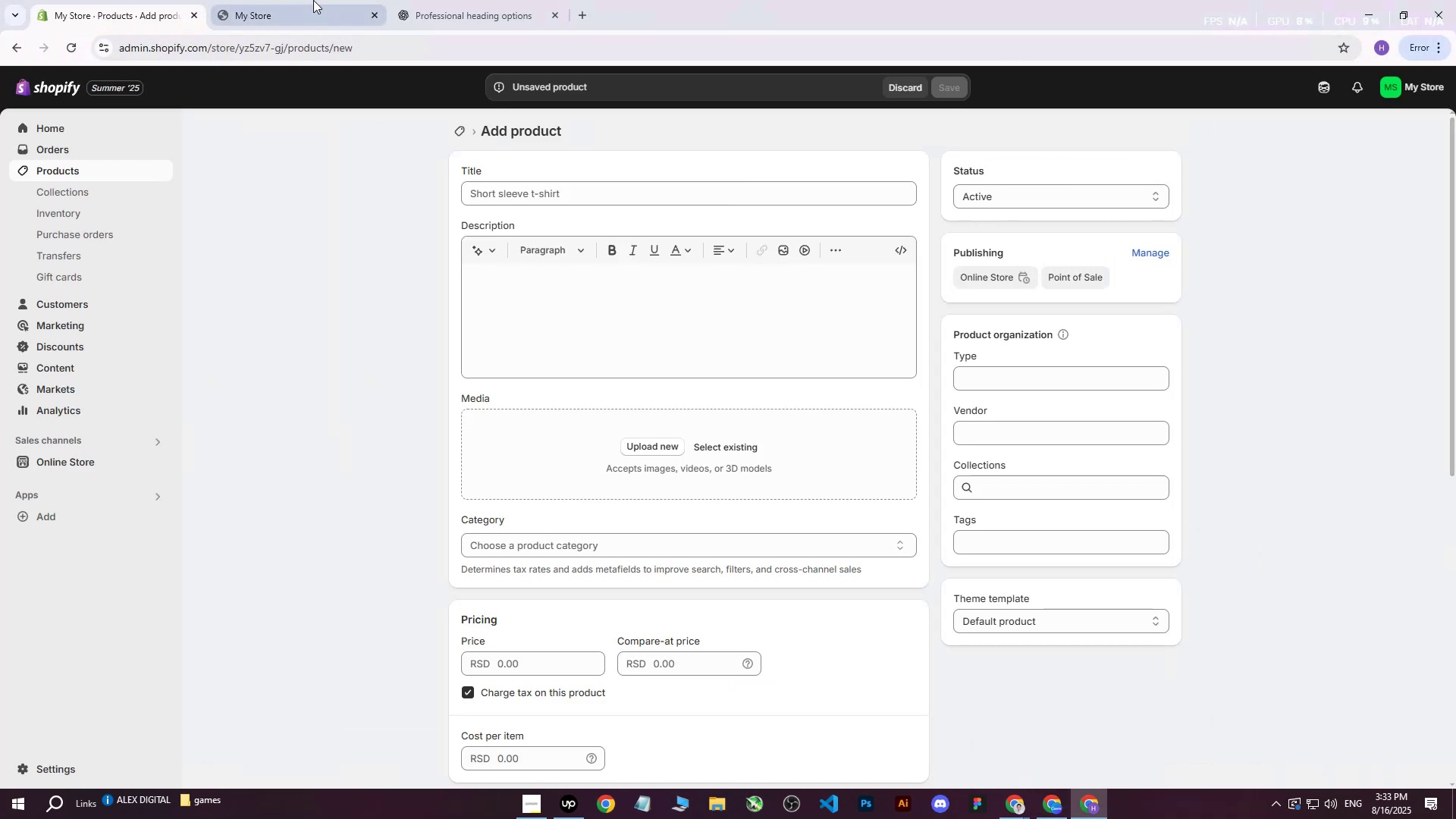 
double_click([415, 0])
 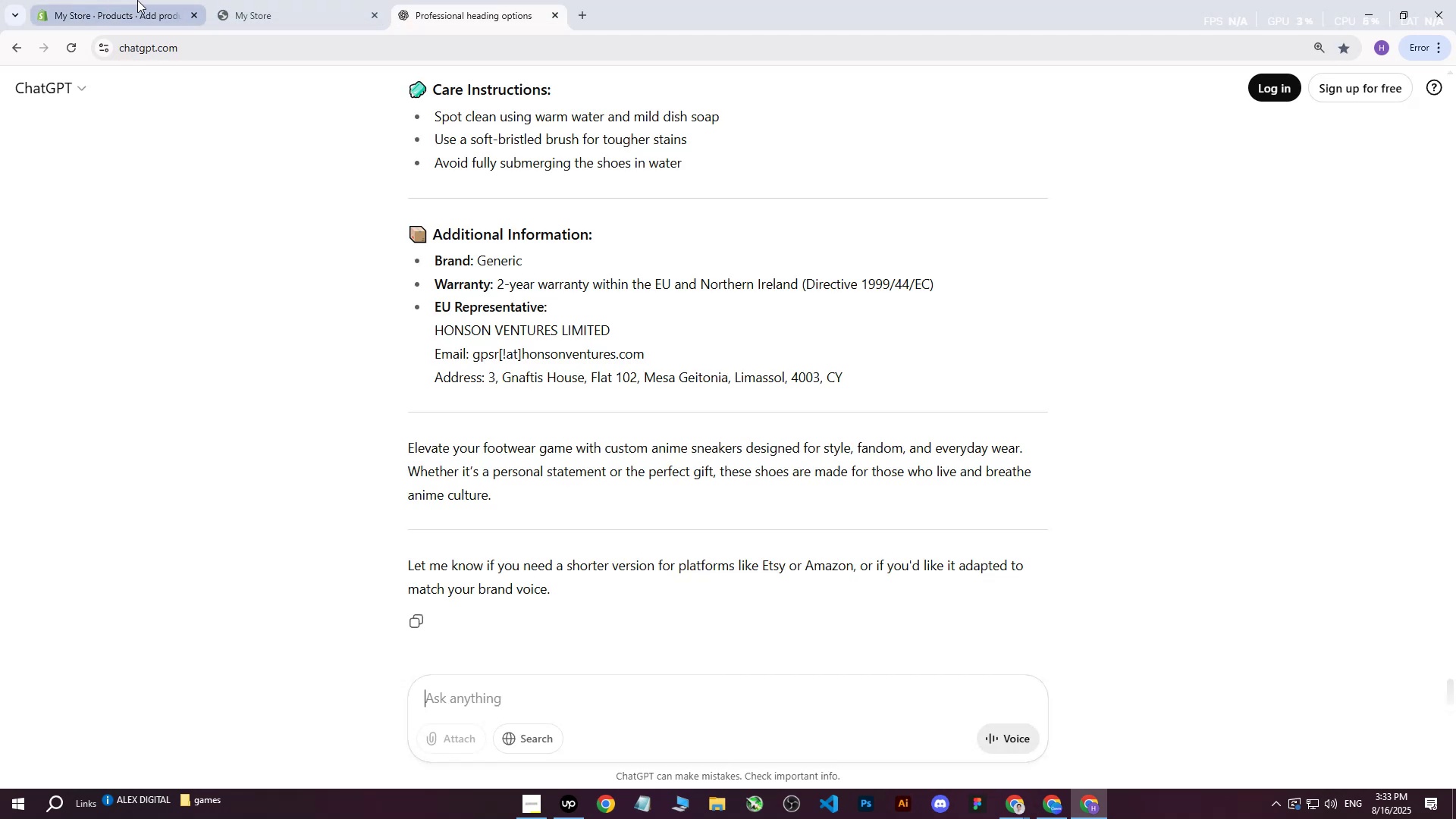 
left_click([137, 0])
 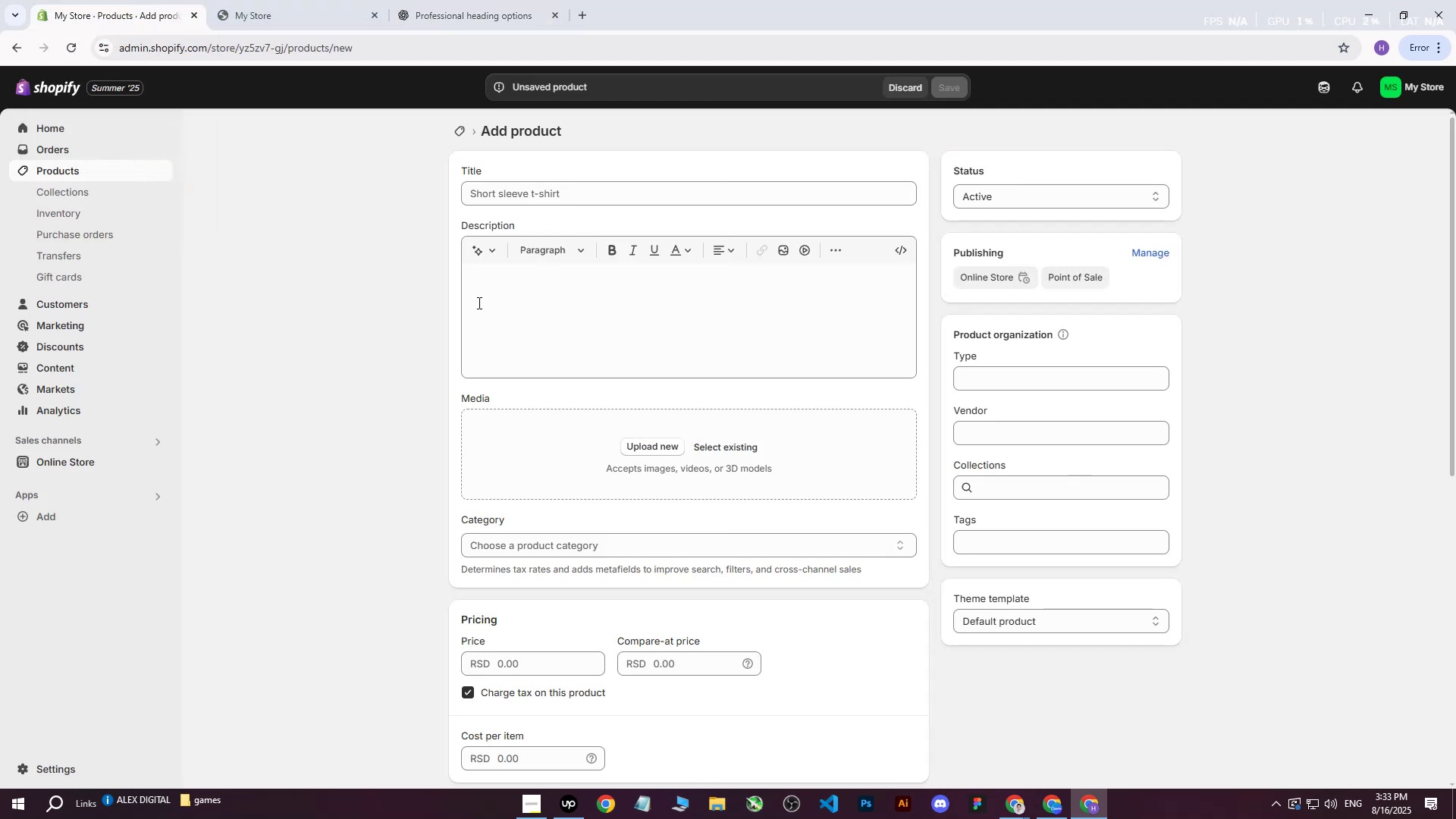 
scroll: coordinate [515, 384], scroll_direction: up, amount: 4.0
 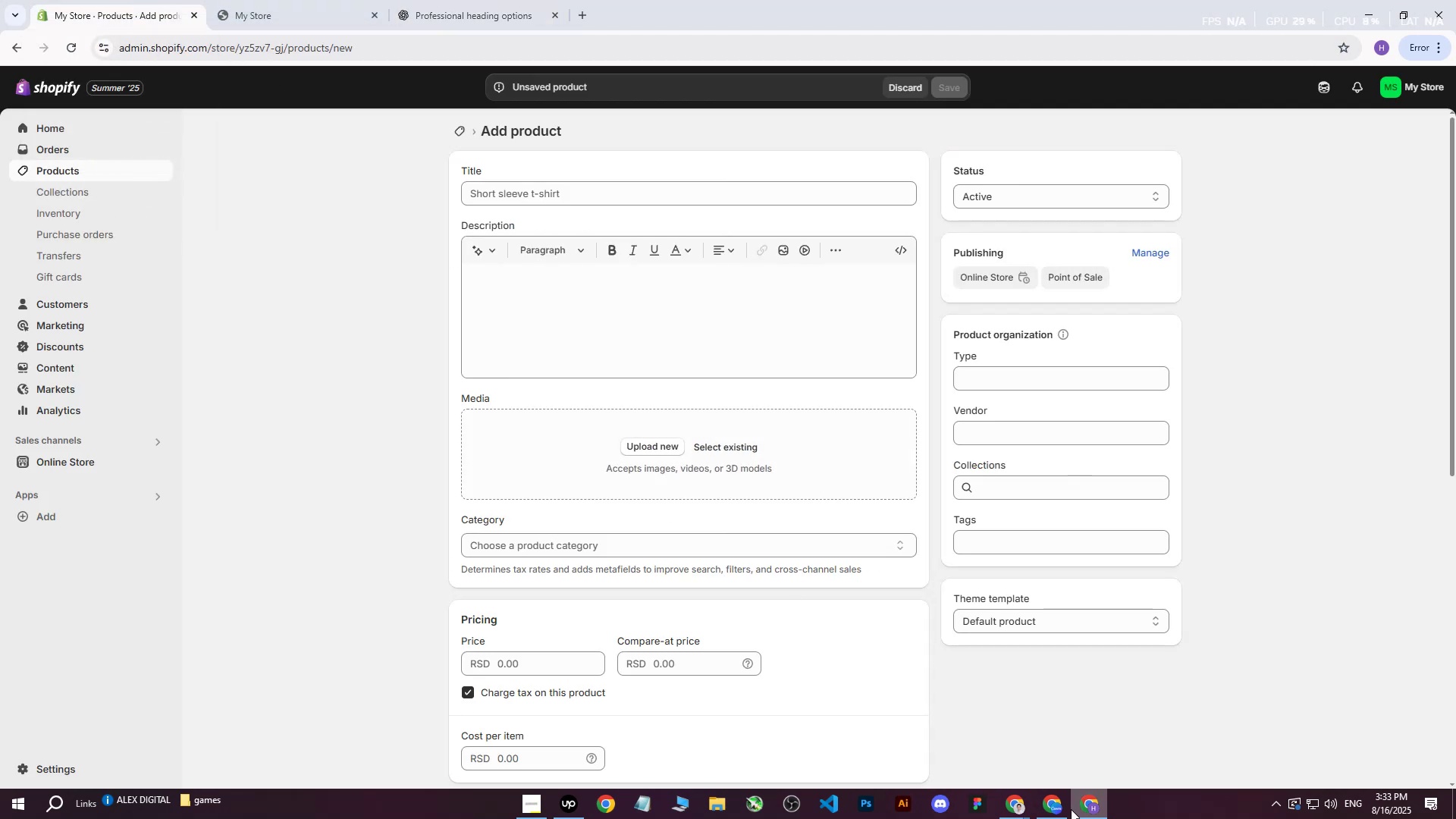 
left_click([1010, 812])
 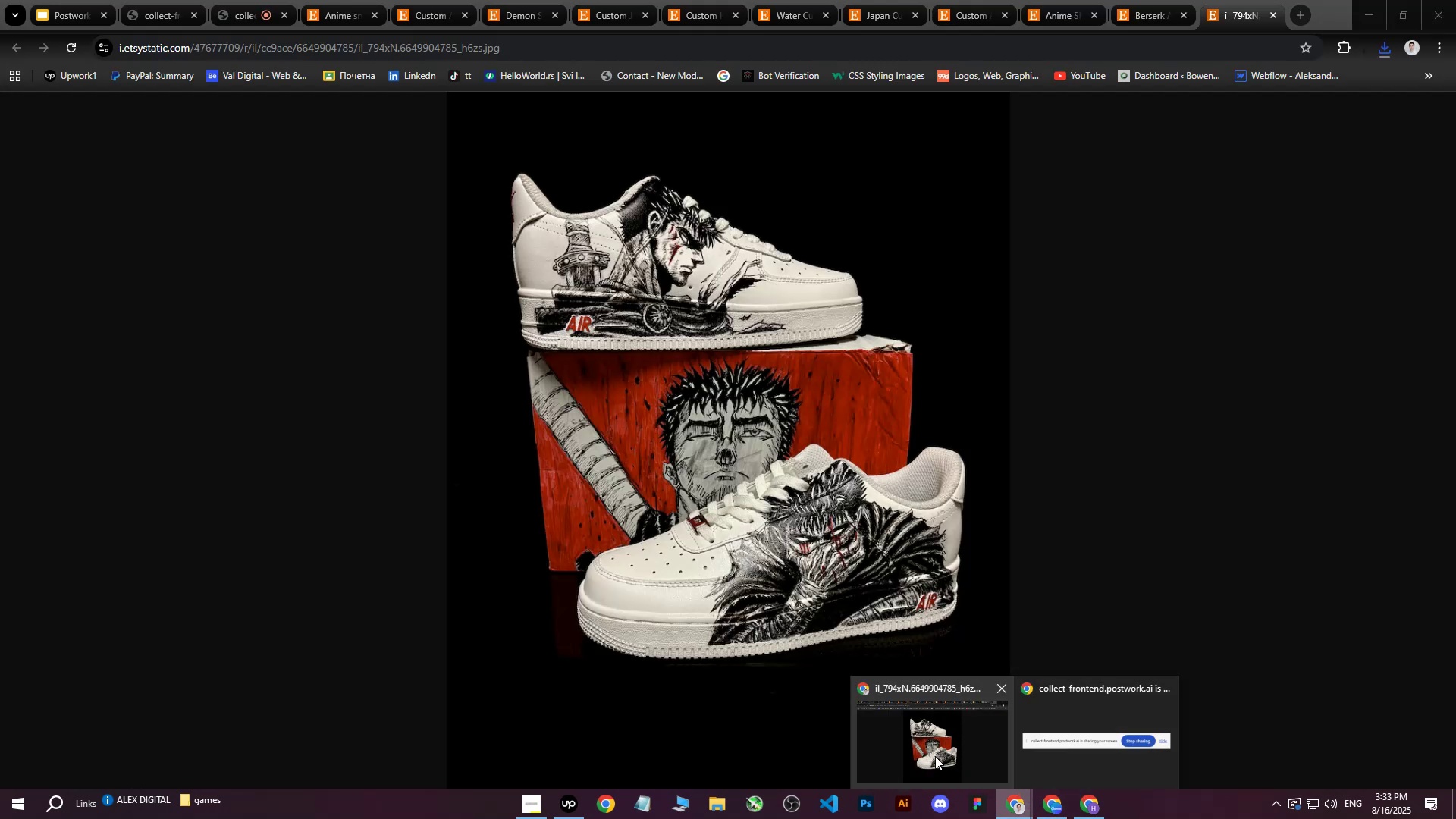 
left_click([935, 755])
 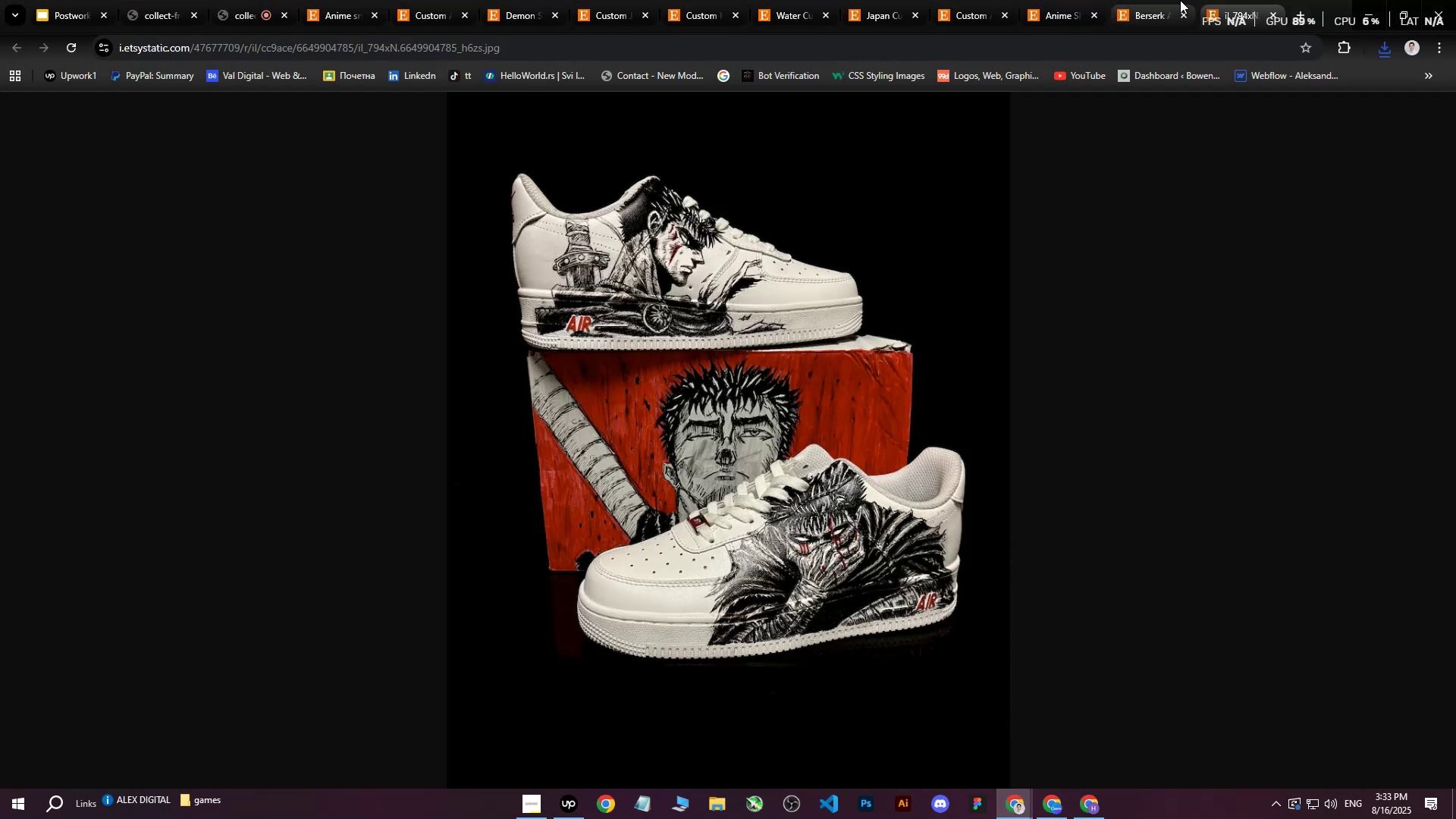 
left_click([1145, 0])
 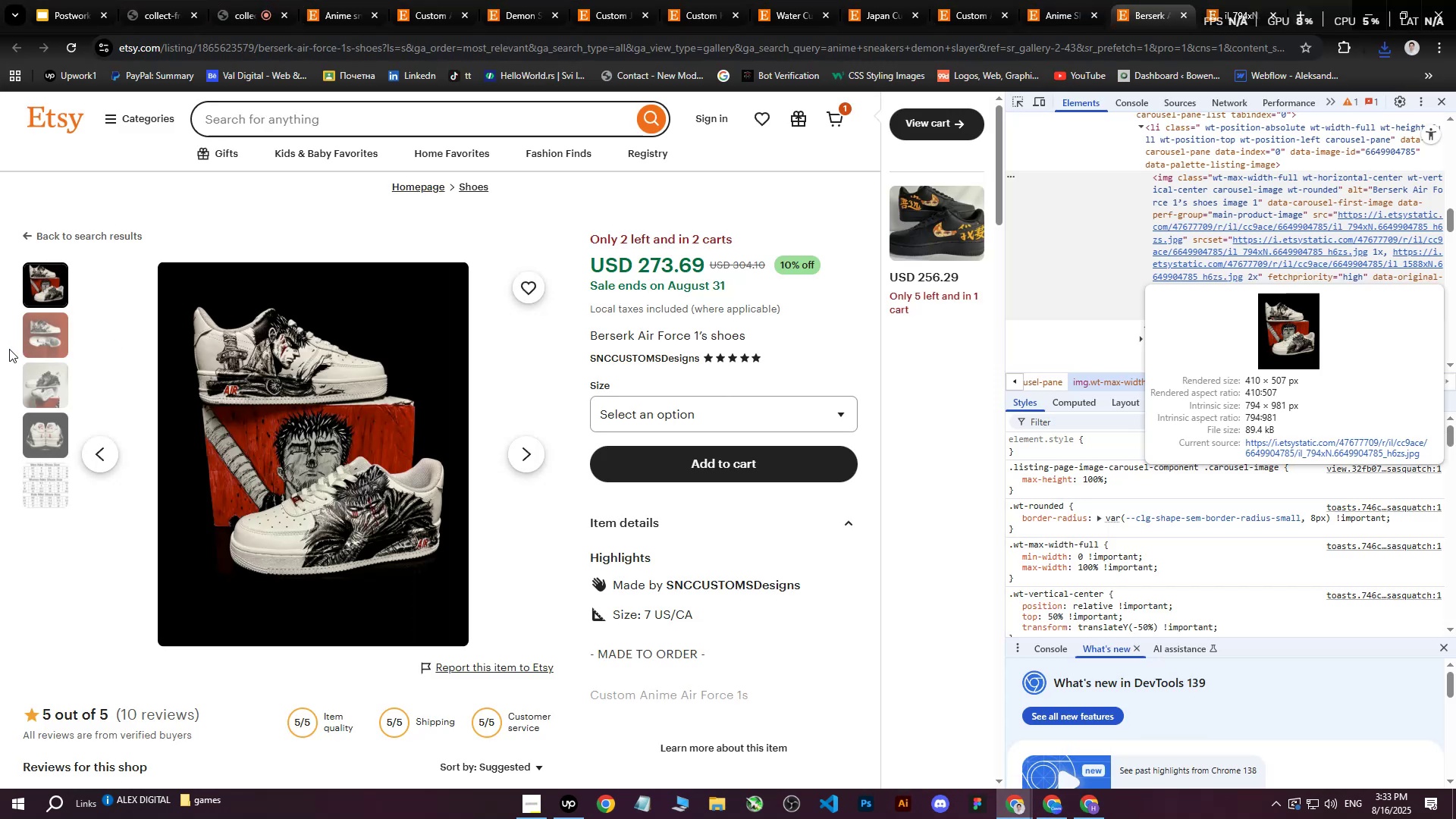 
left_click([33, 332])
 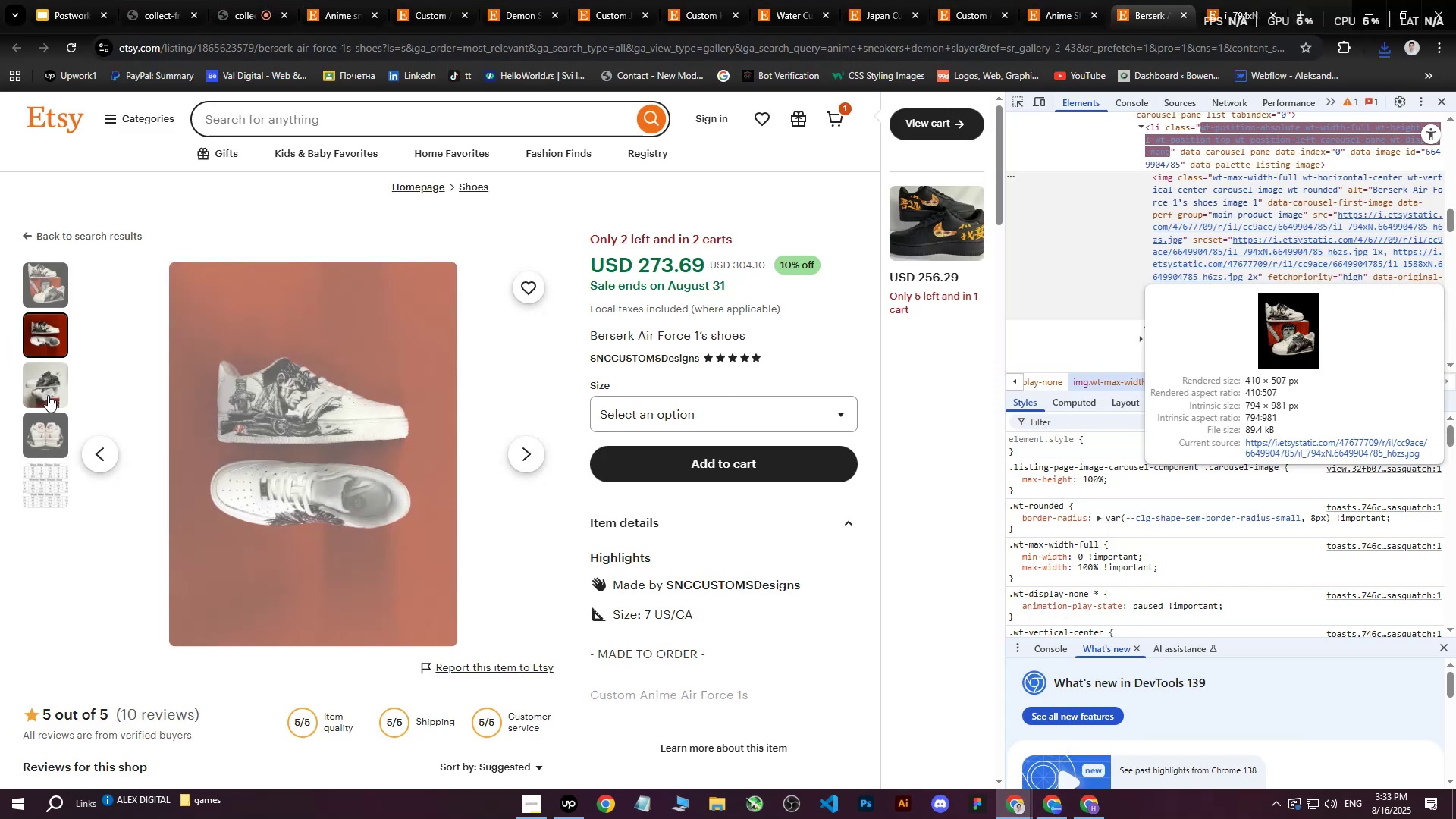 
left_click([48, 395])
 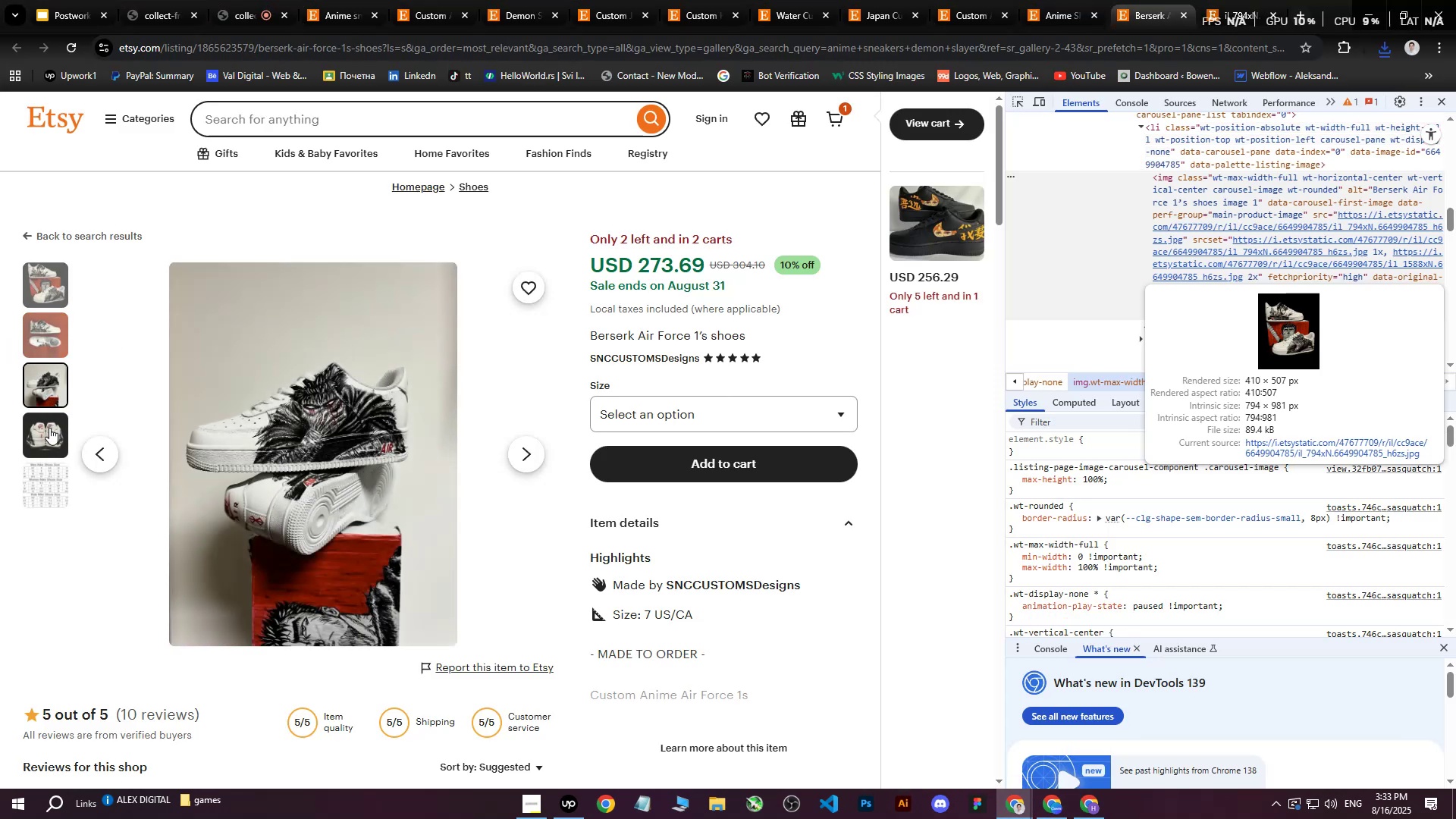 
left_click([49, 428])
 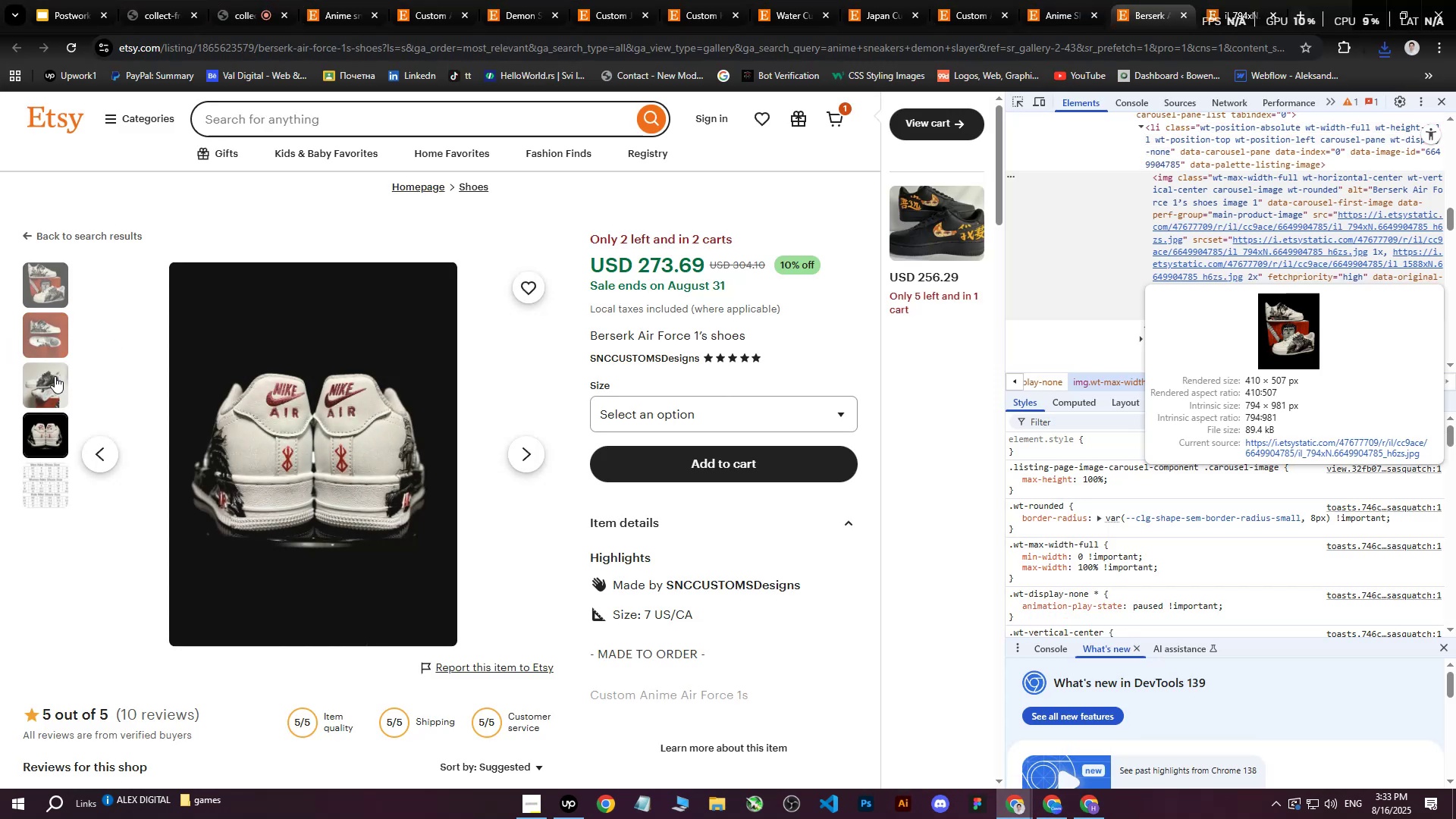 
left_click([55, 376])
 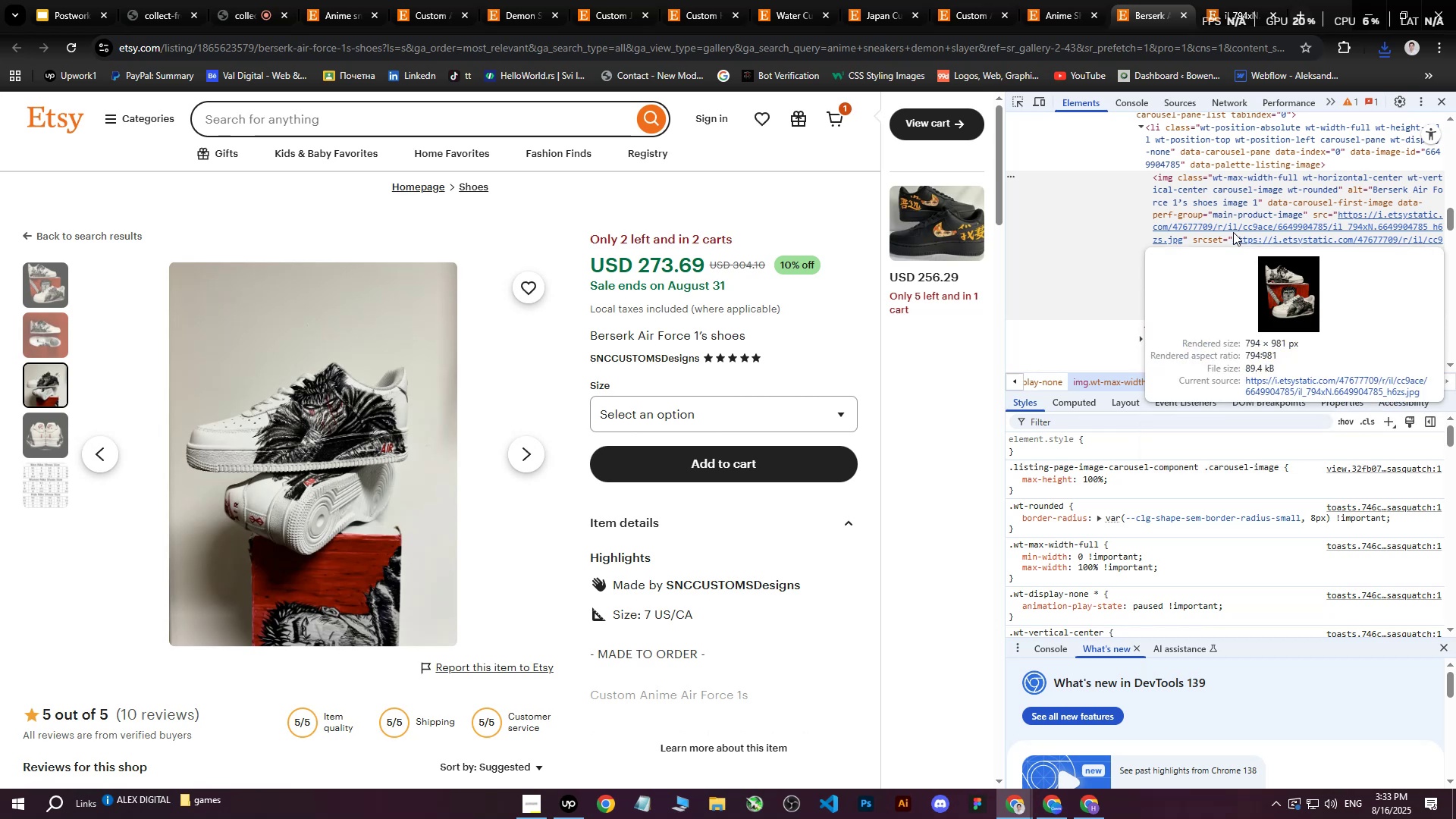 
left_click([1286, 239])
 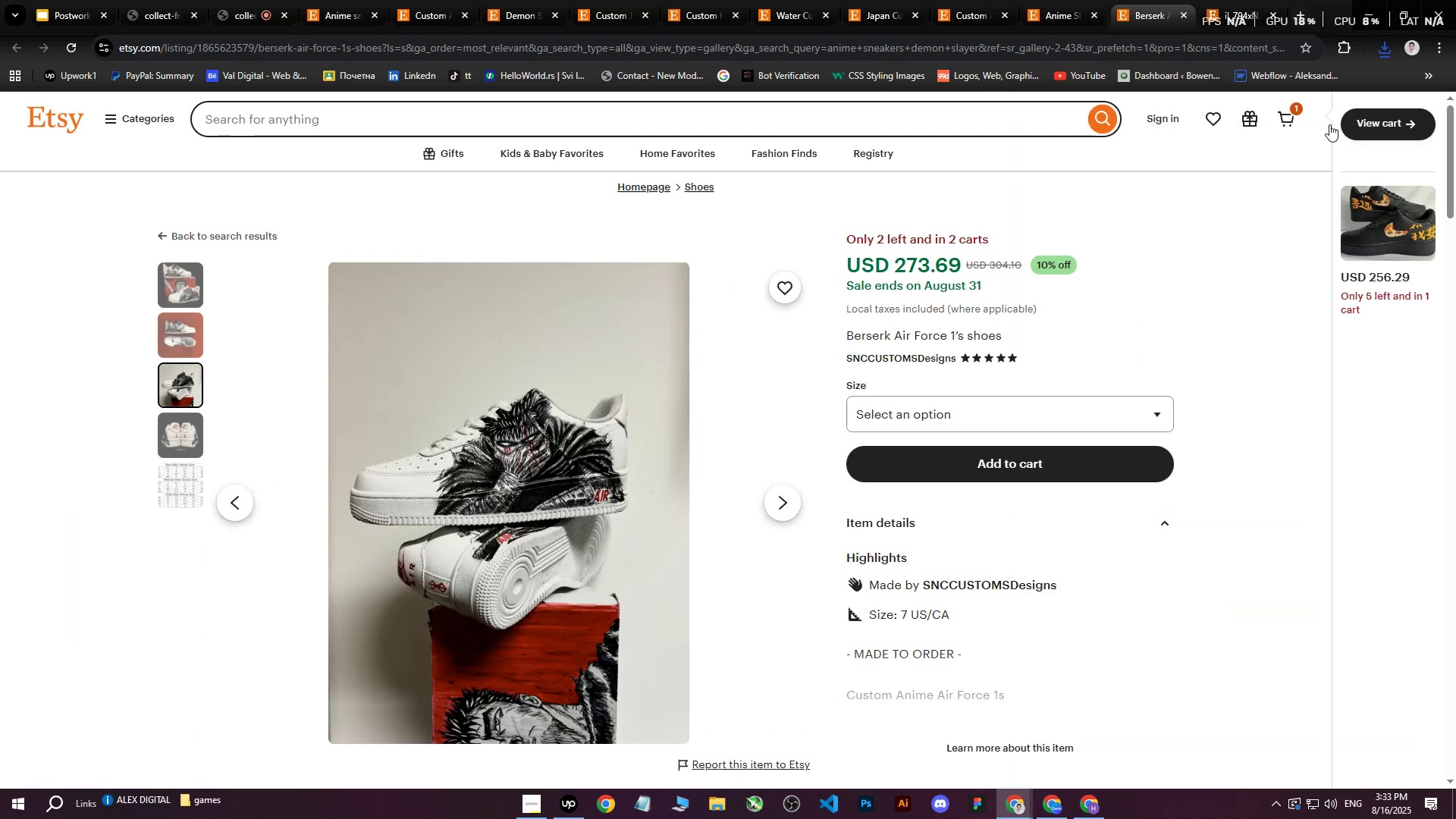 
right_click([432, 419])
 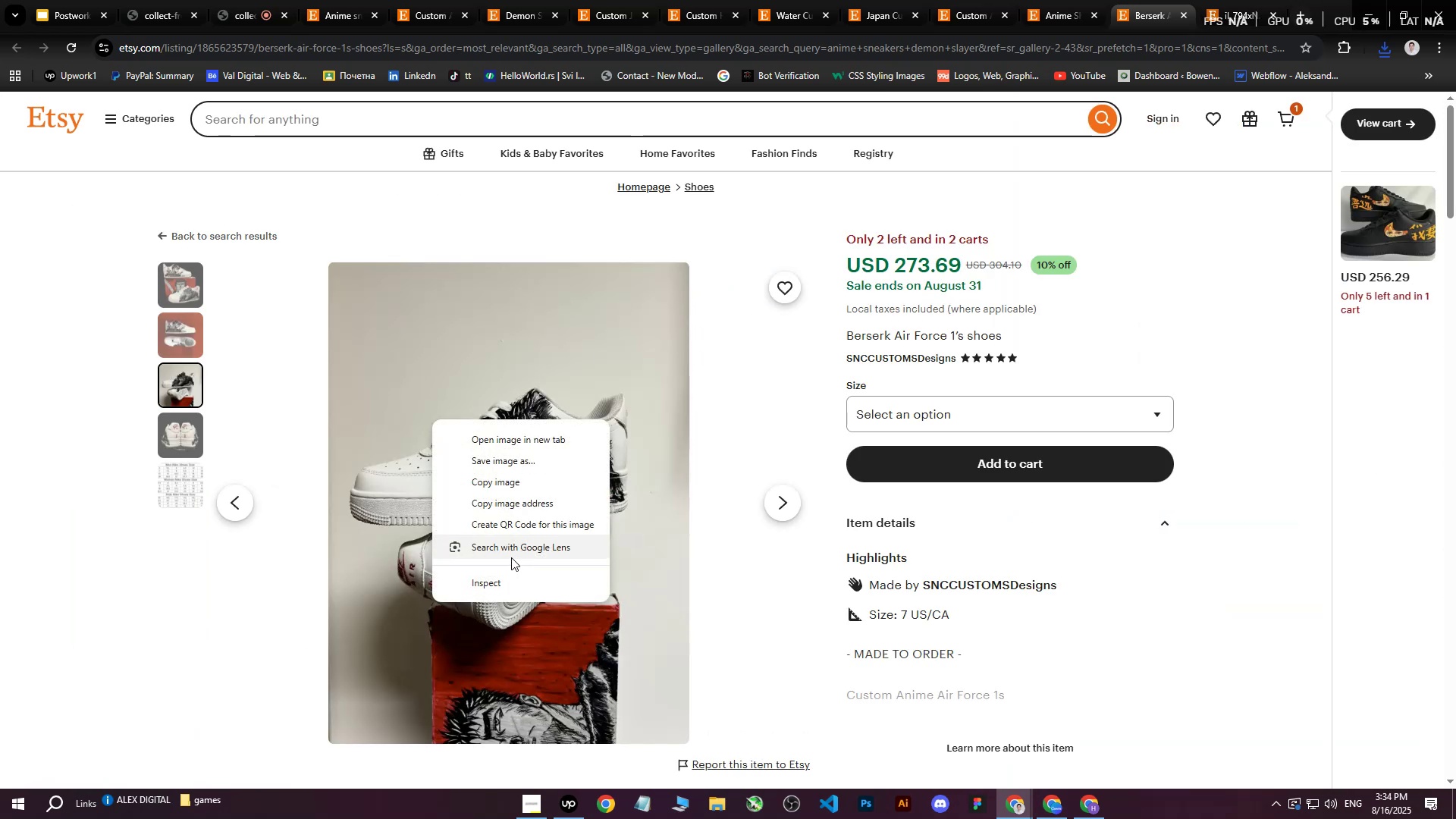 
left_click([501, 579])
 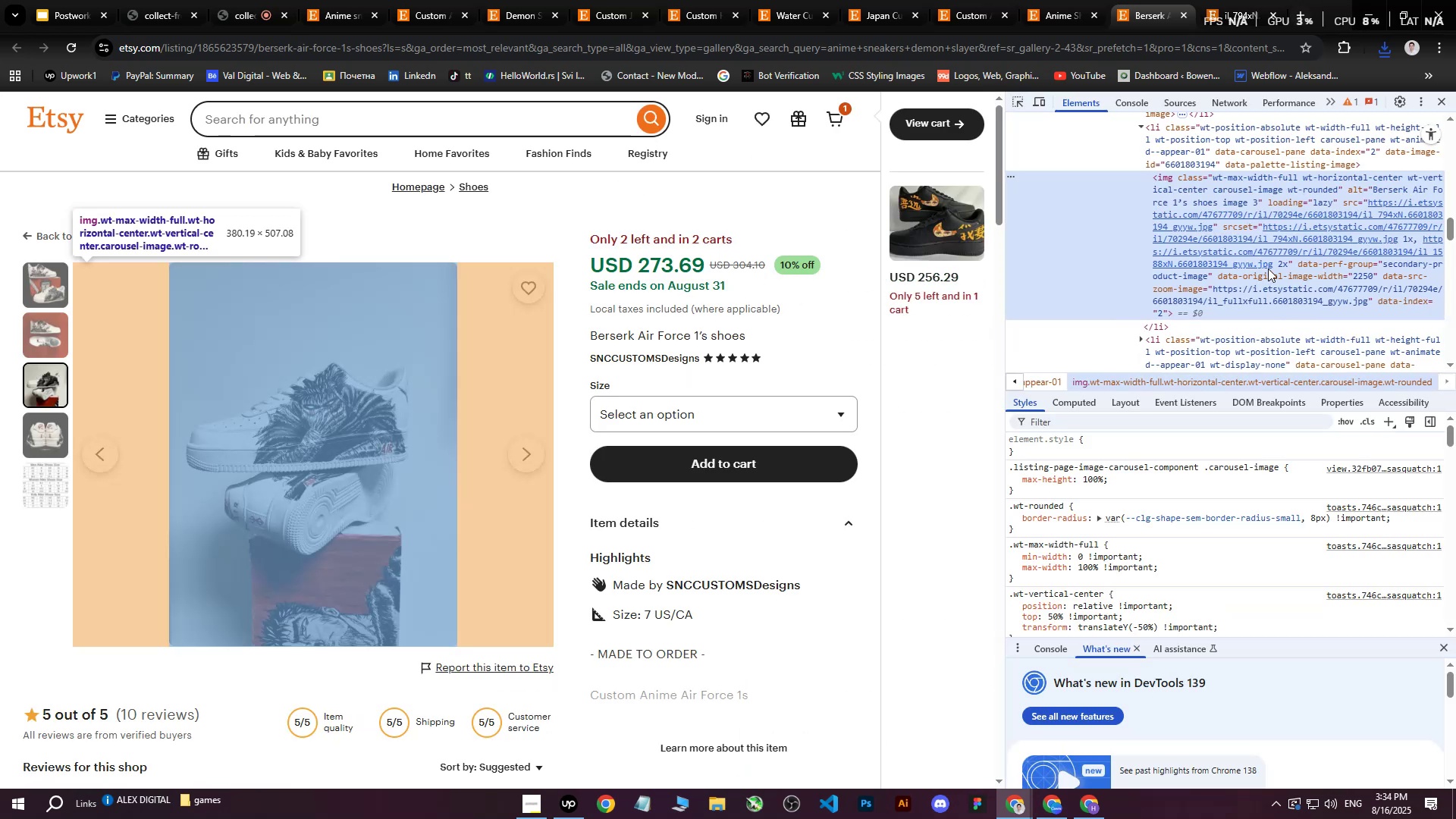 
left_click([1257, 253])
 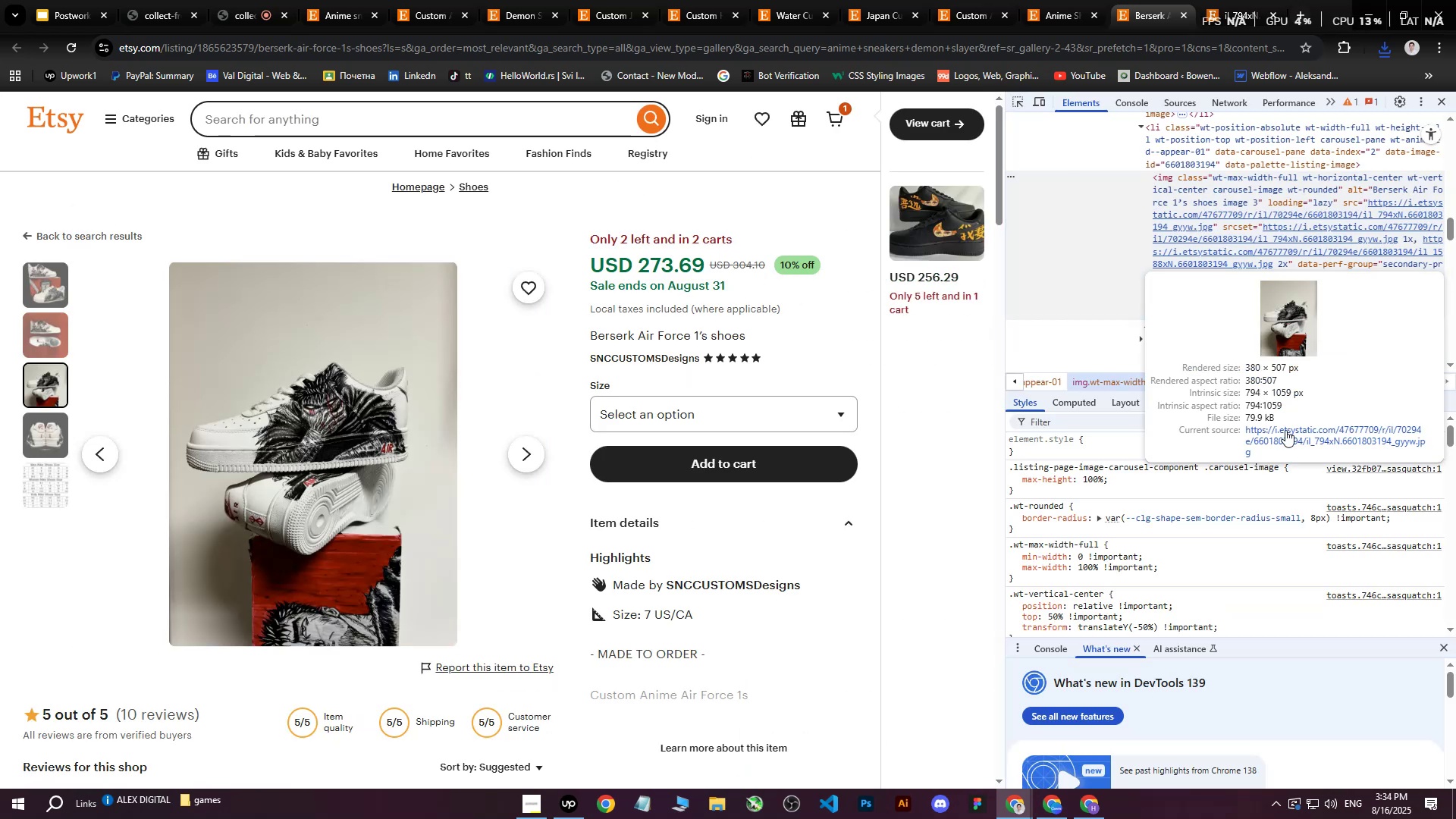 
left_click([1285, 438])
 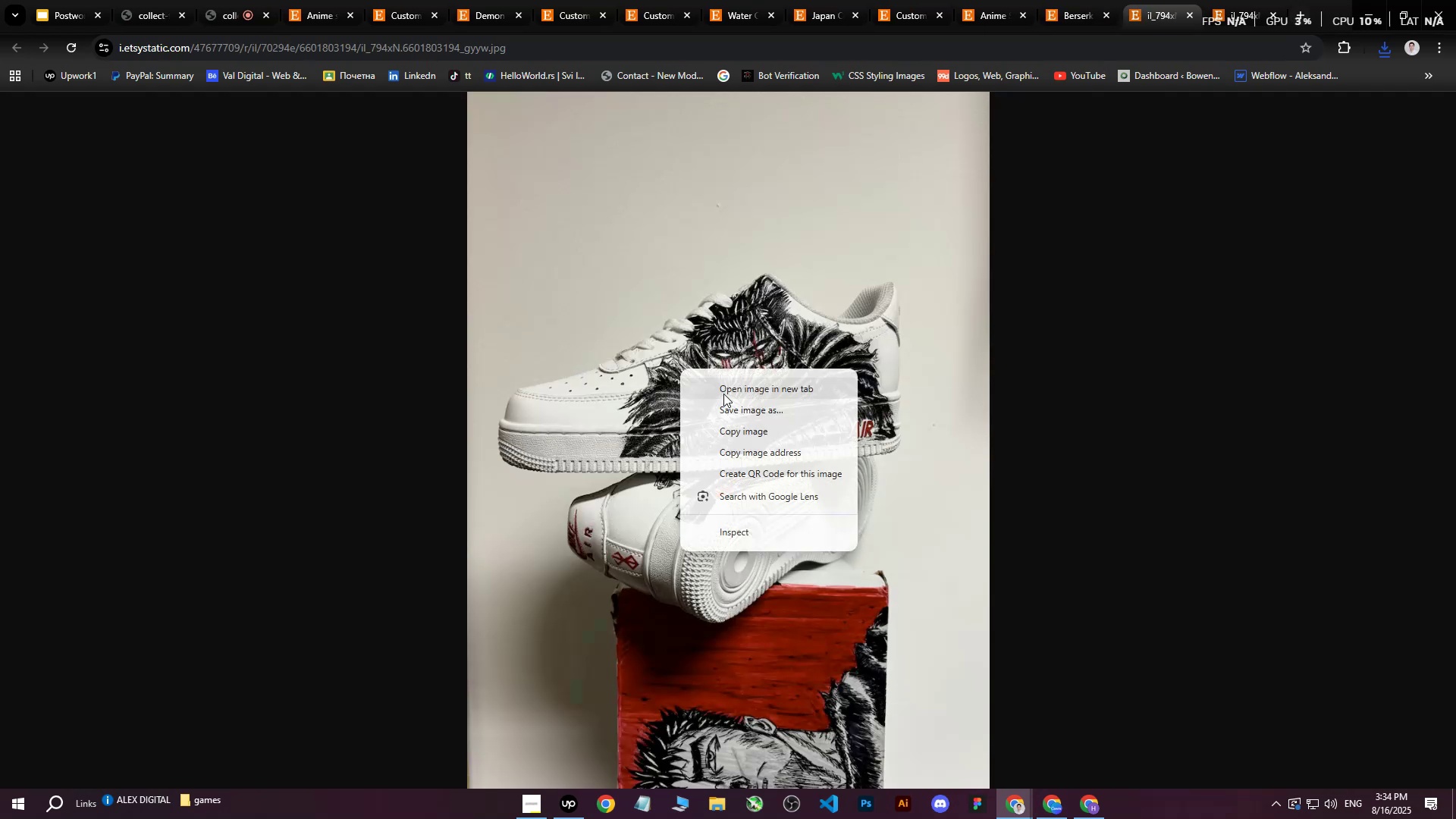 
left_click([778, 413])
 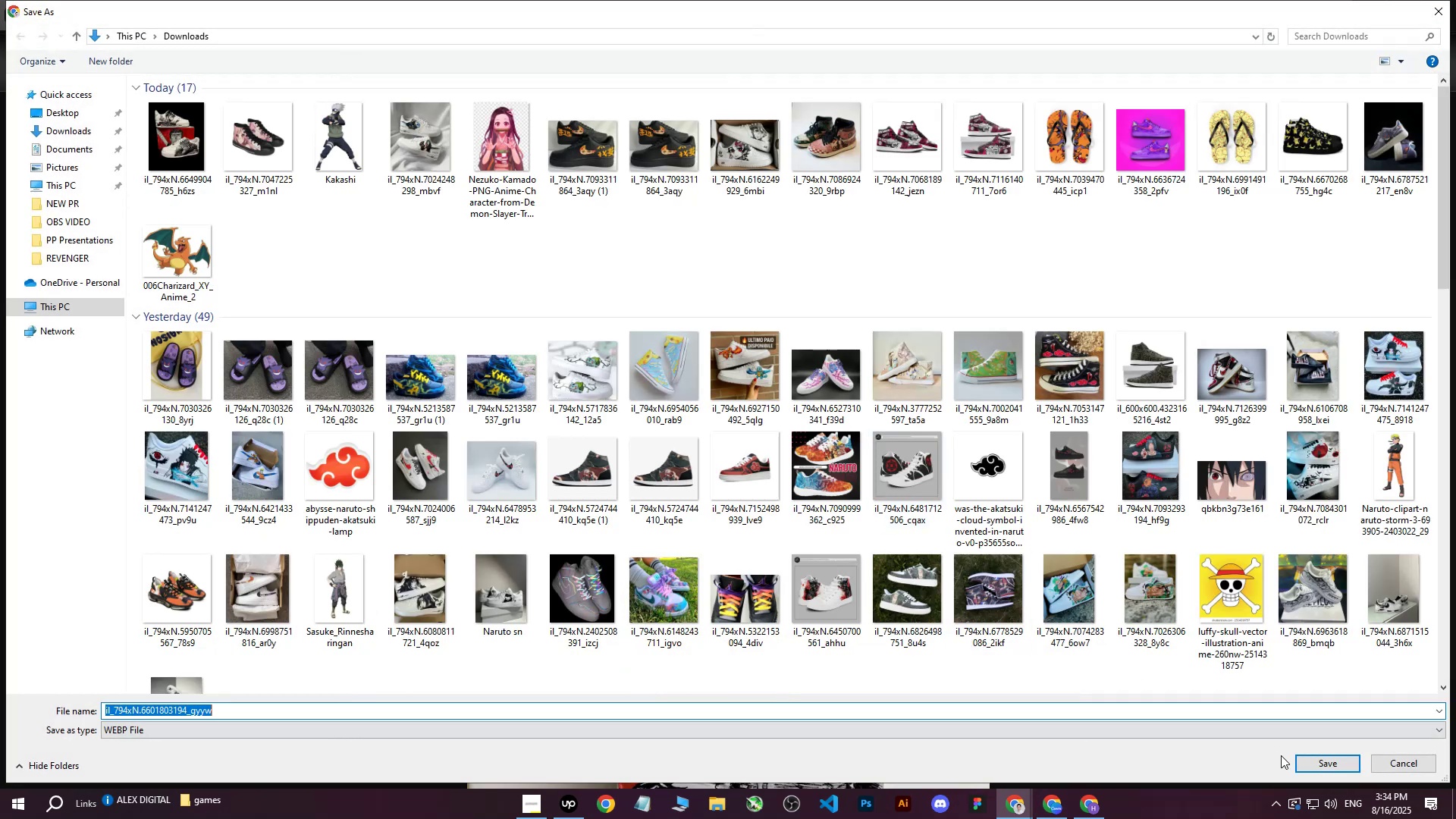 
left_click([1319, 766])
 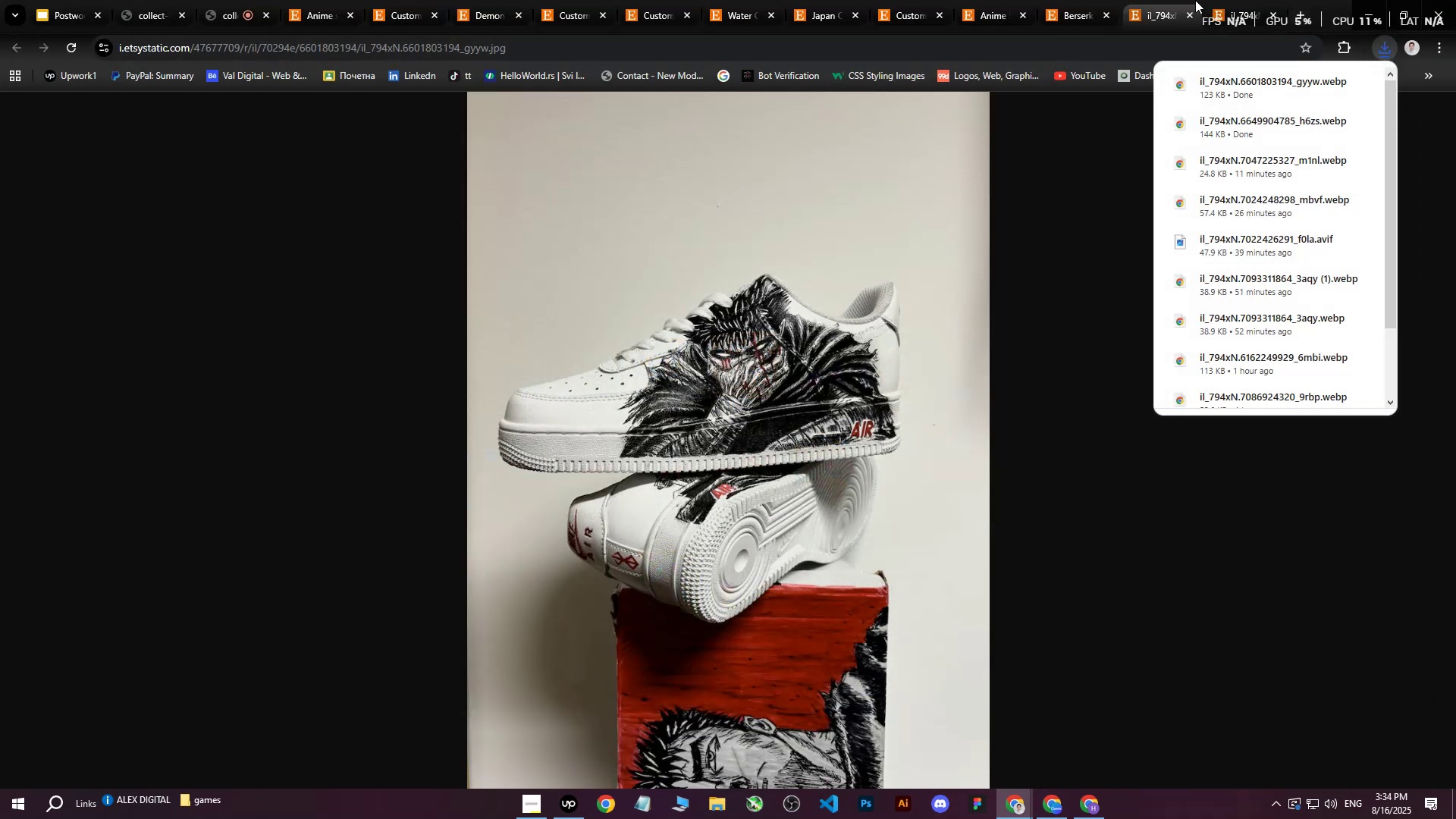 
left_click([1174, 2])
 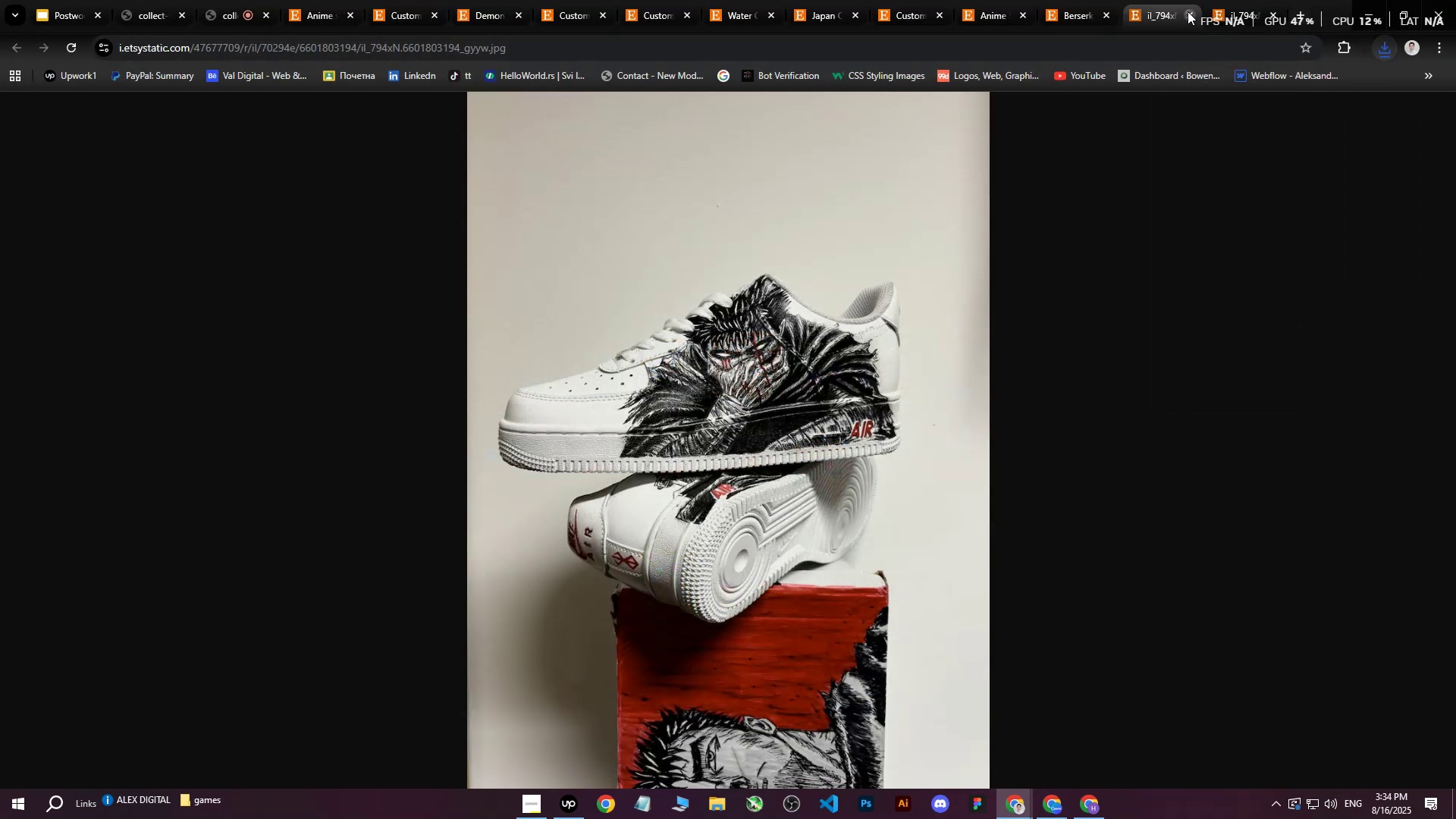 
left_click([1188, 11])
 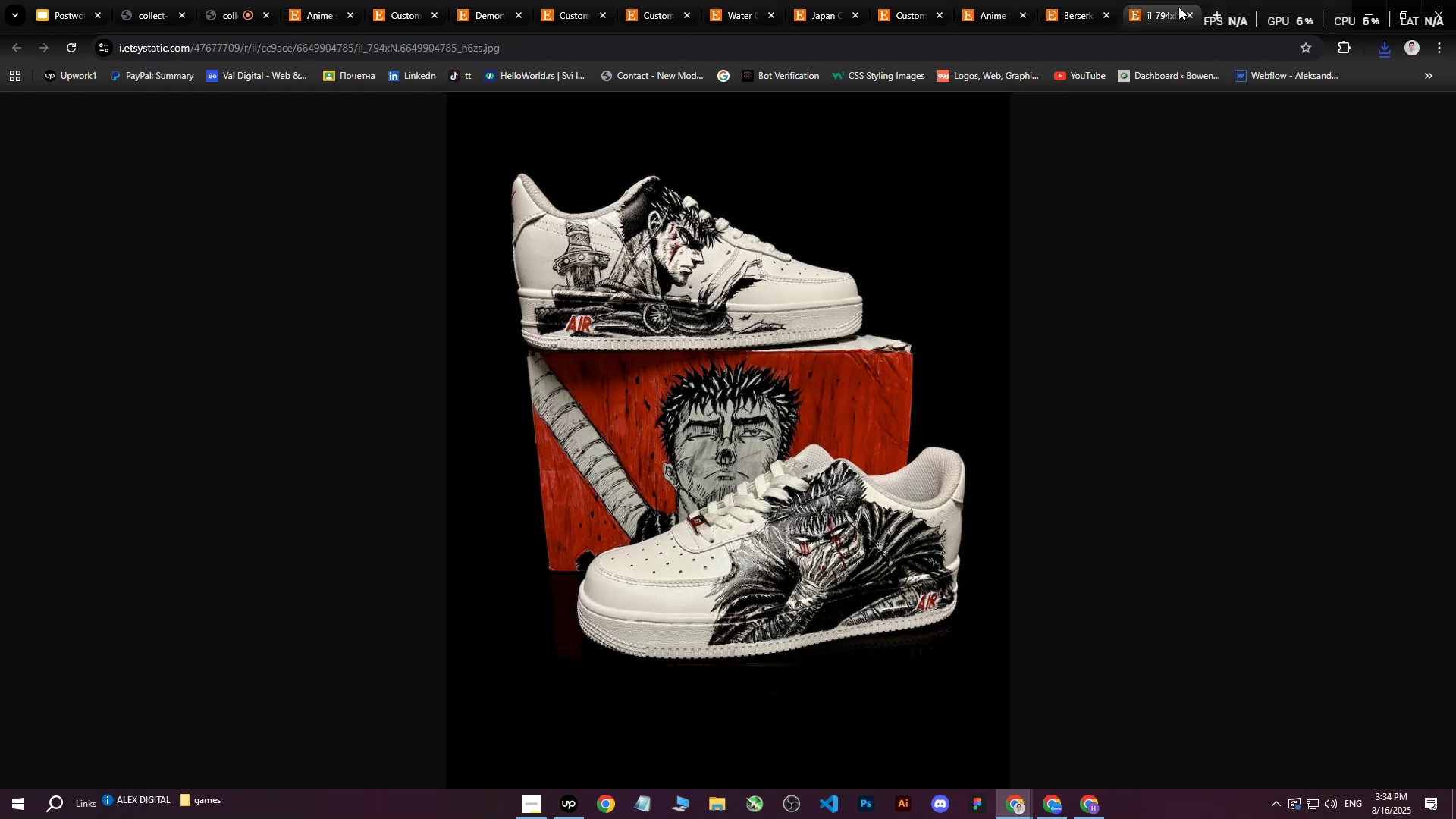 
double_click([1186, 11])
 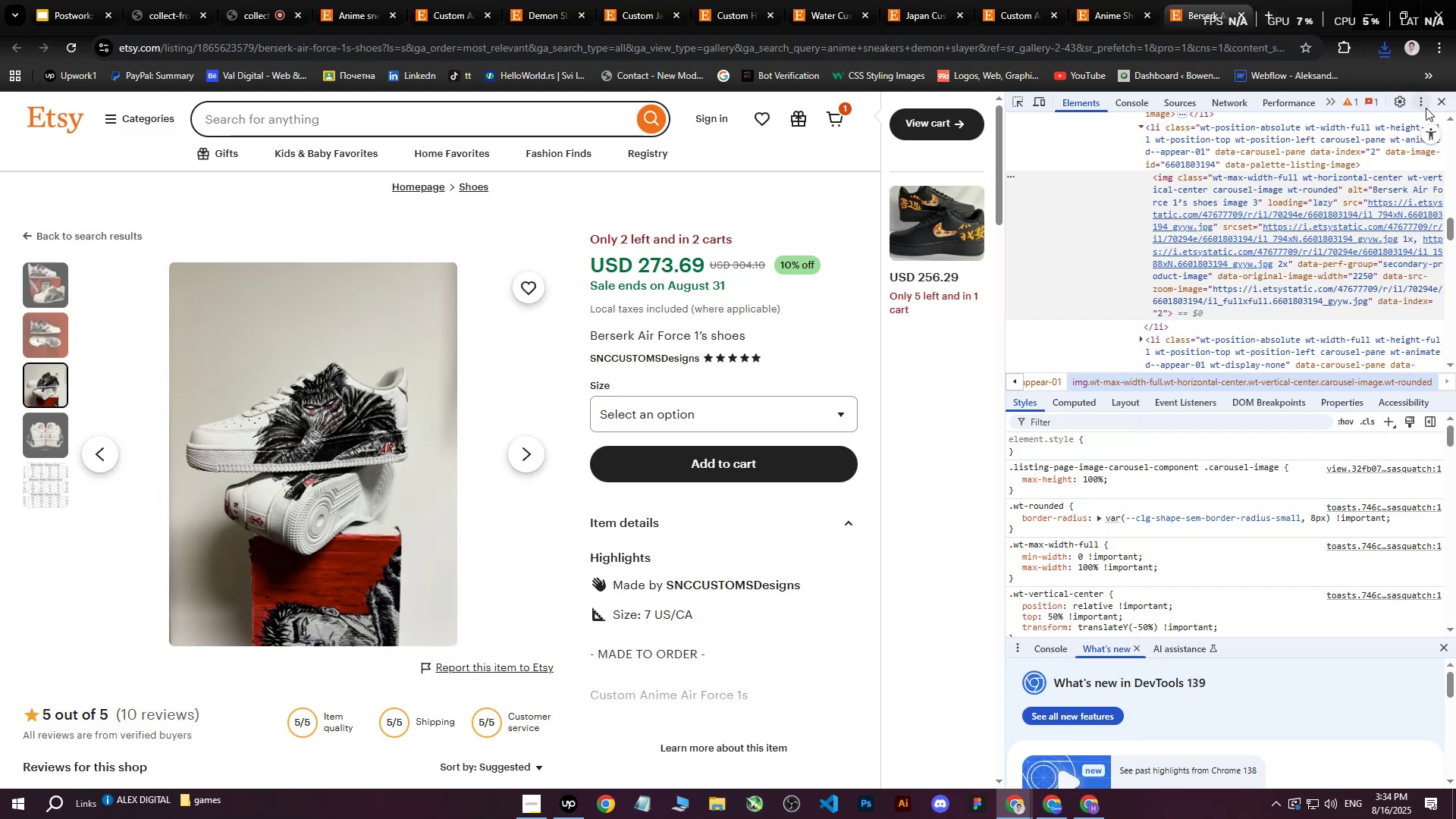 
left_click([1436, 103])
 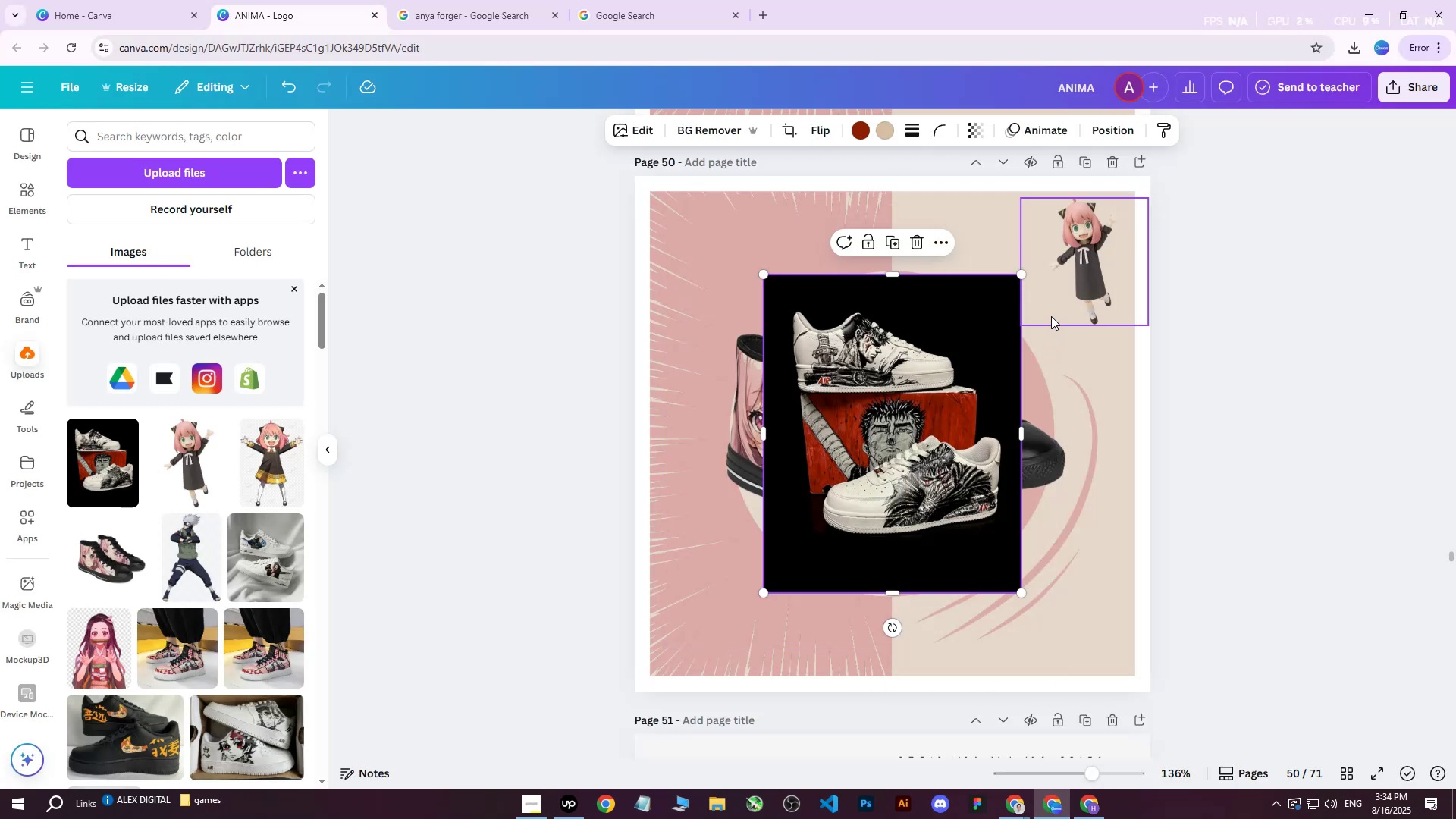 
left_click_drag(start_coordinate=[886, 388], to_coordinate=[869, 399])
 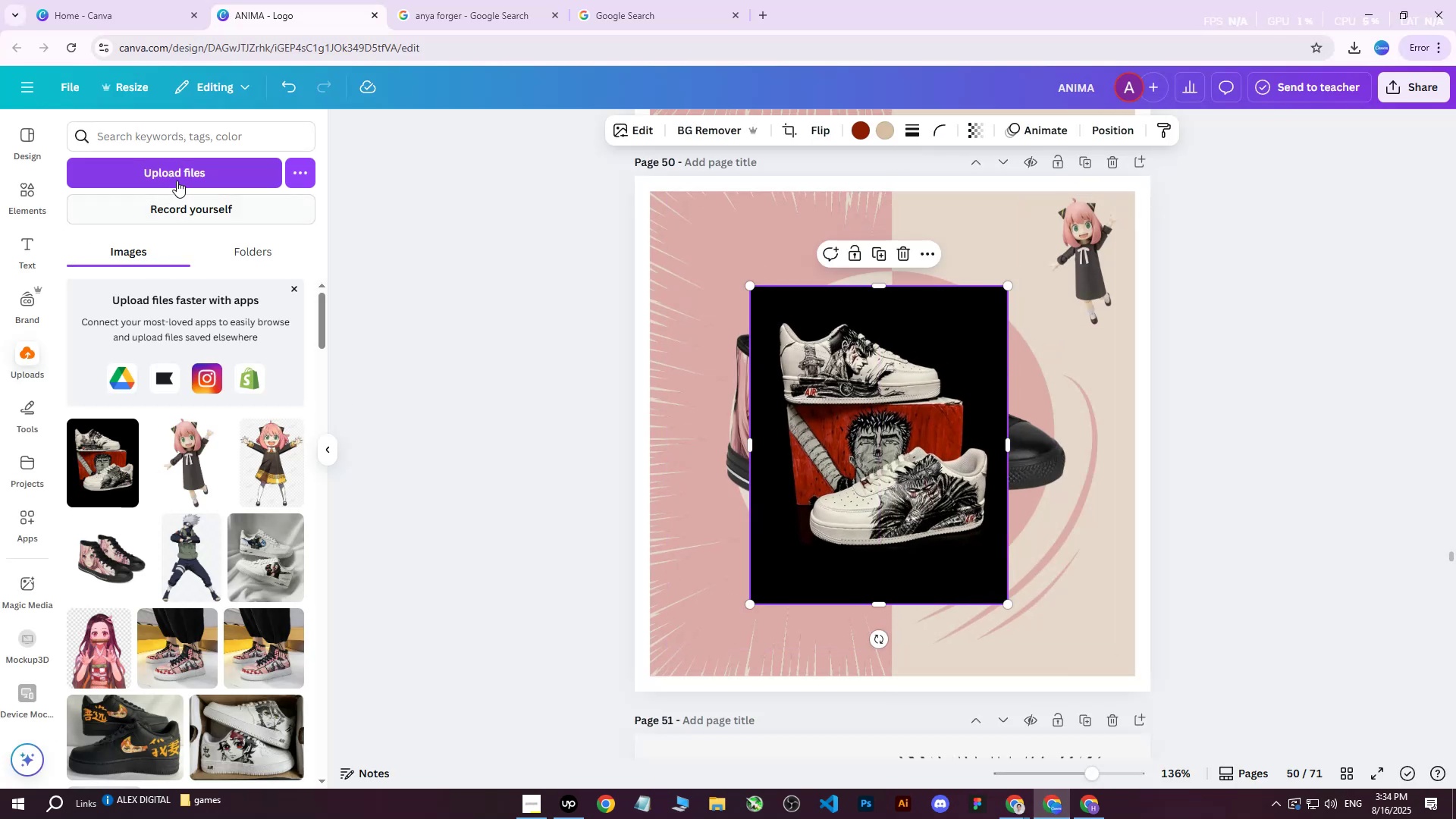 
key(Delete)
 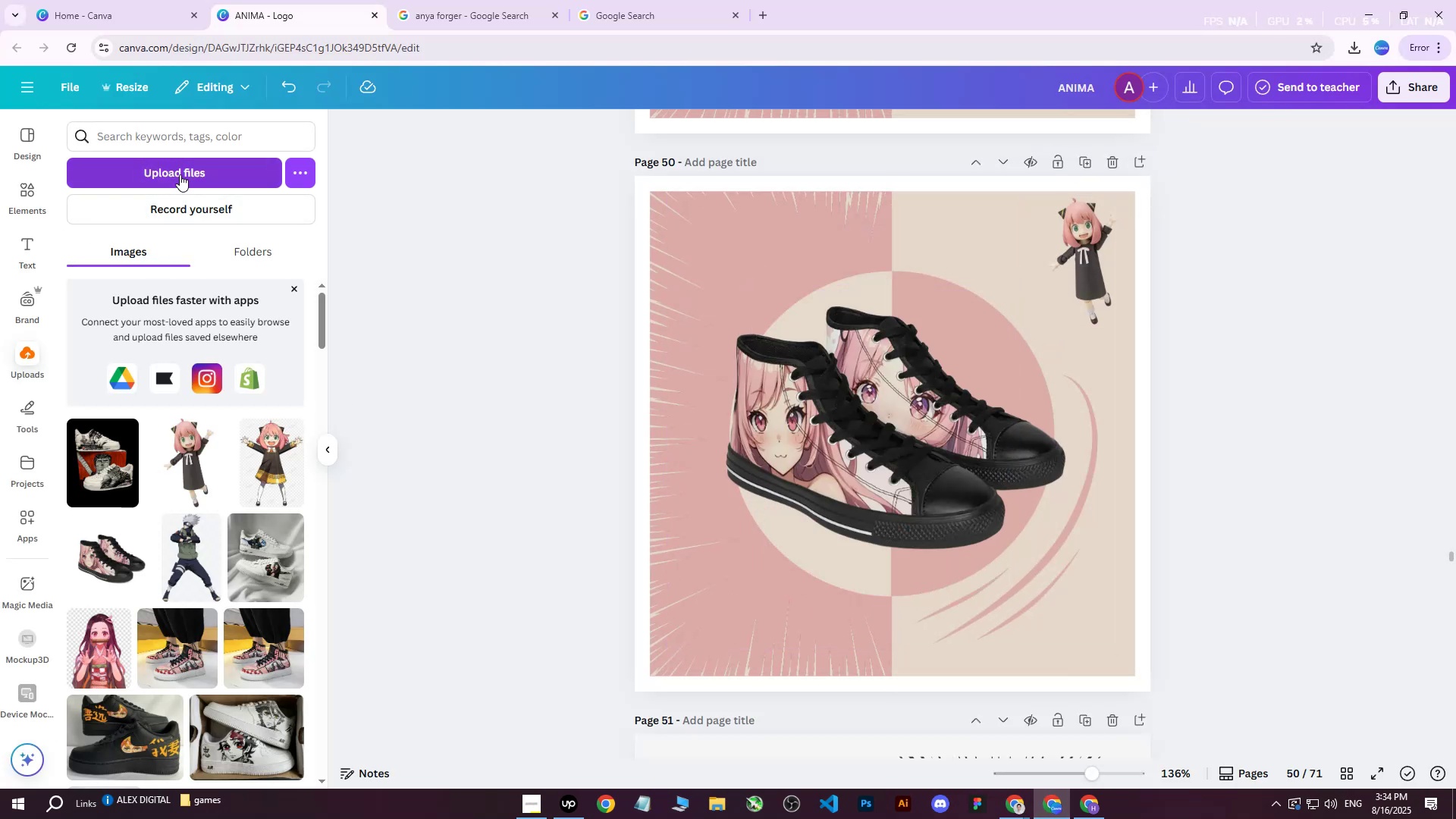 
left_click([180, 174])
 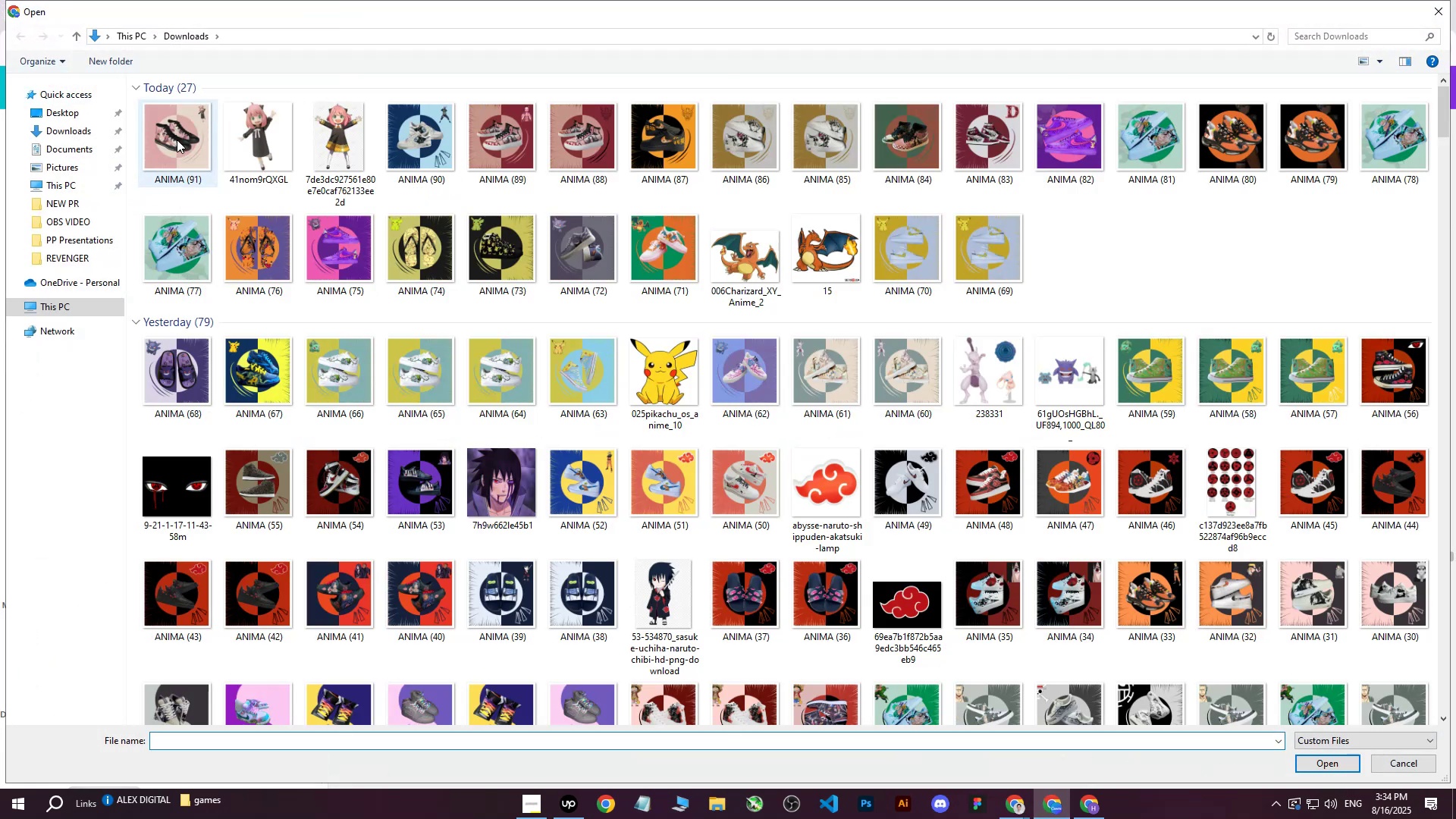 
left_click([177, 136])
 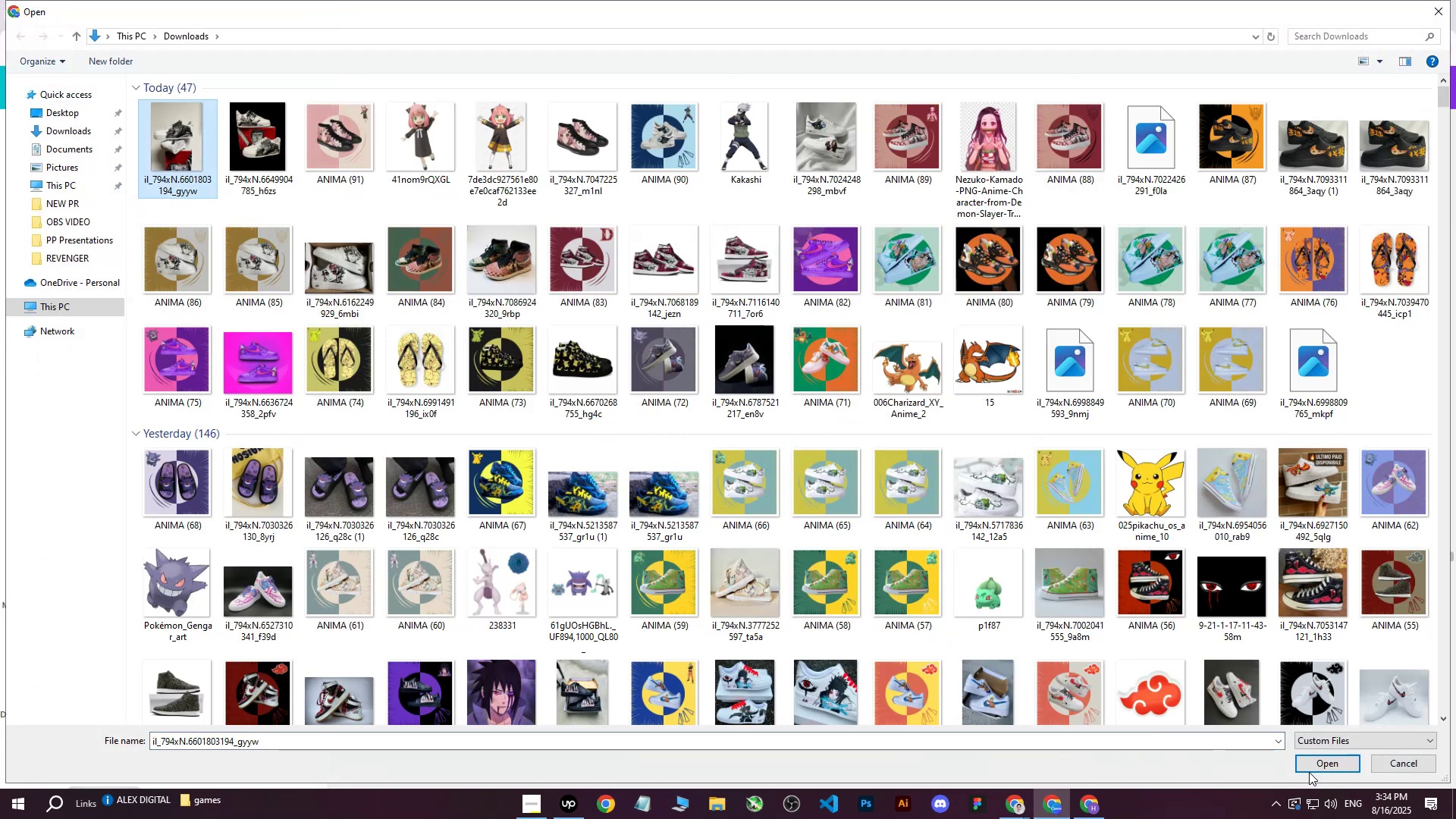 
left_click([1327, 762])
 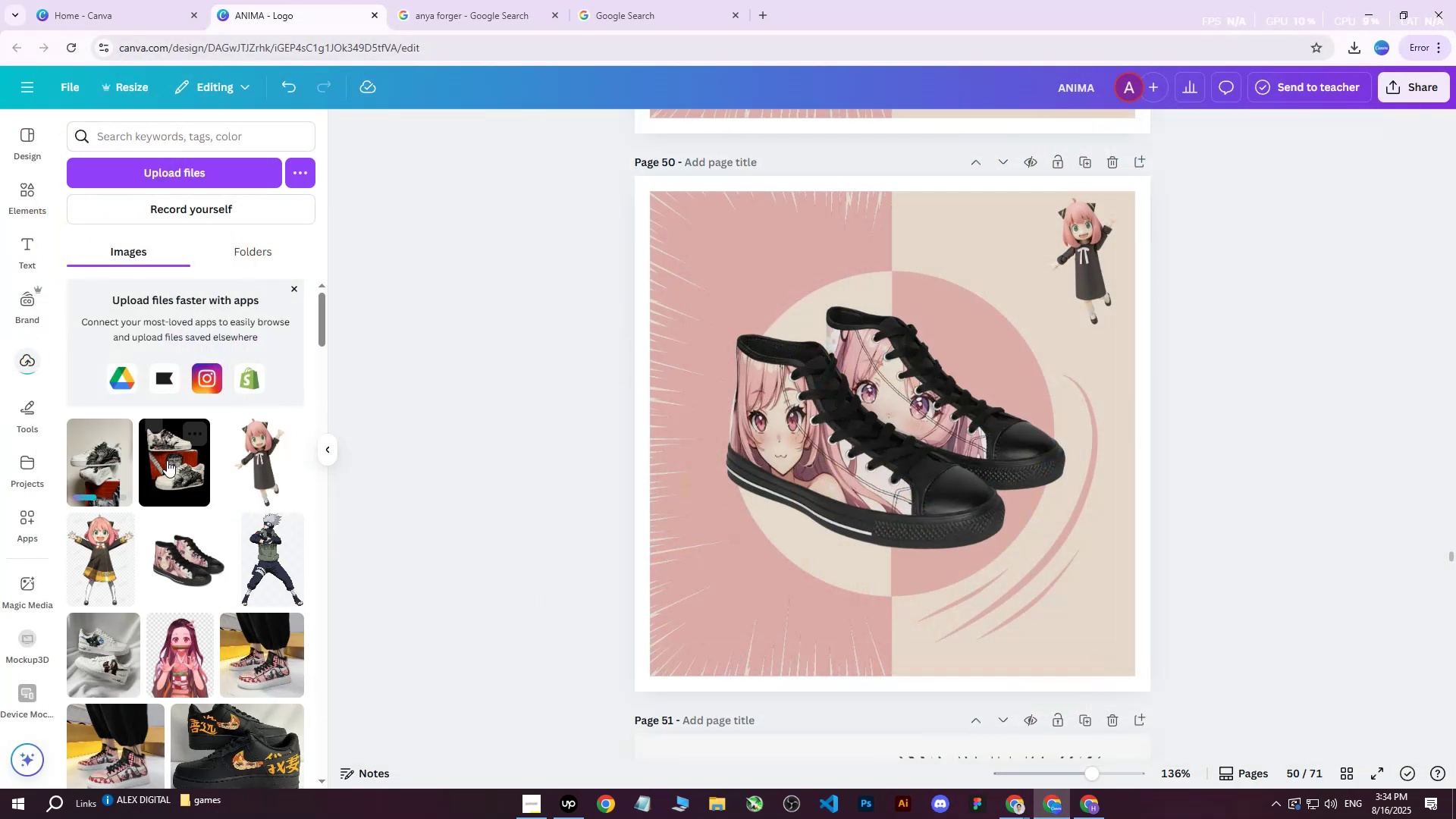 
left_click([107, 466])
 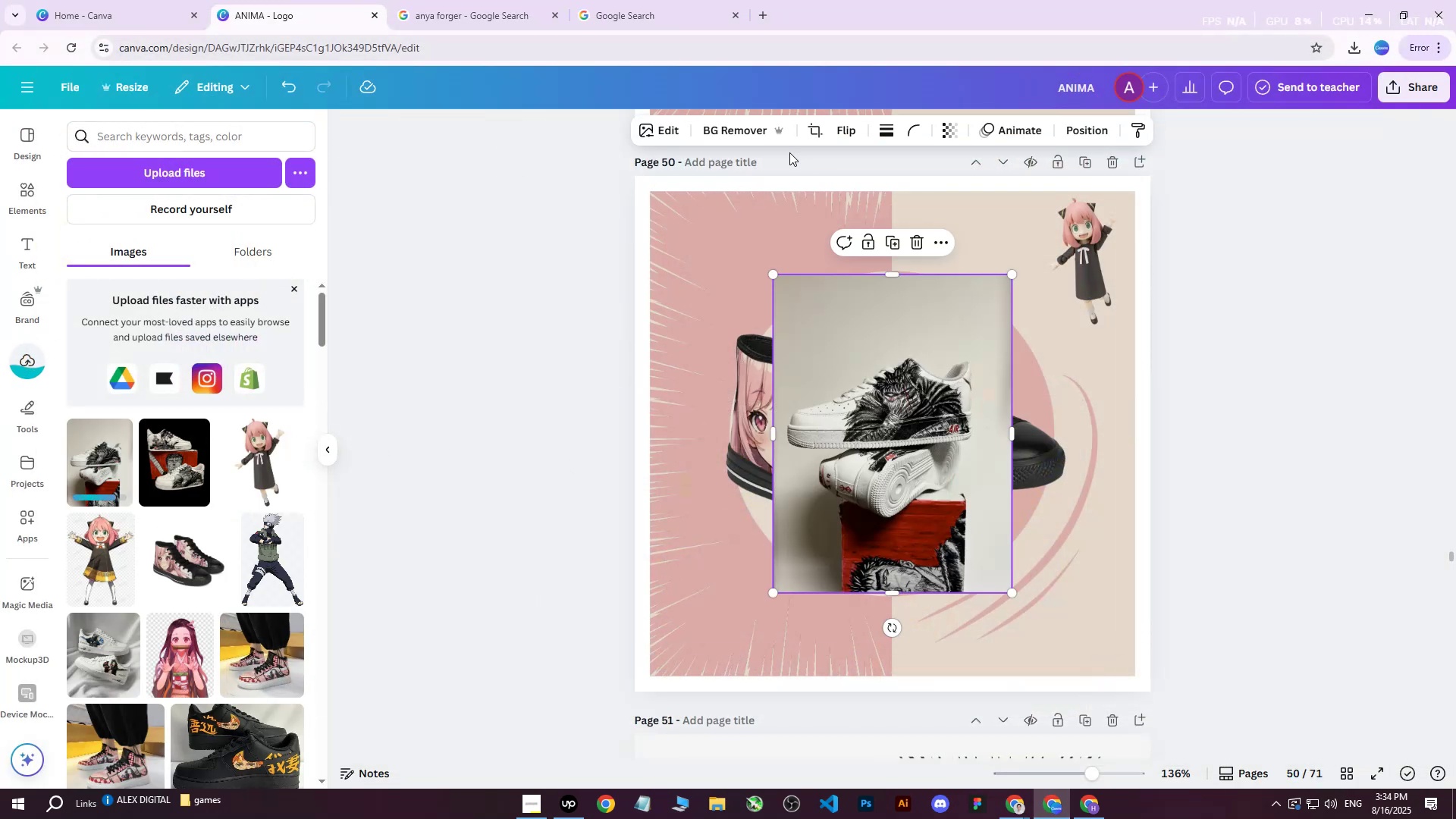 
left_click([749, 128])
 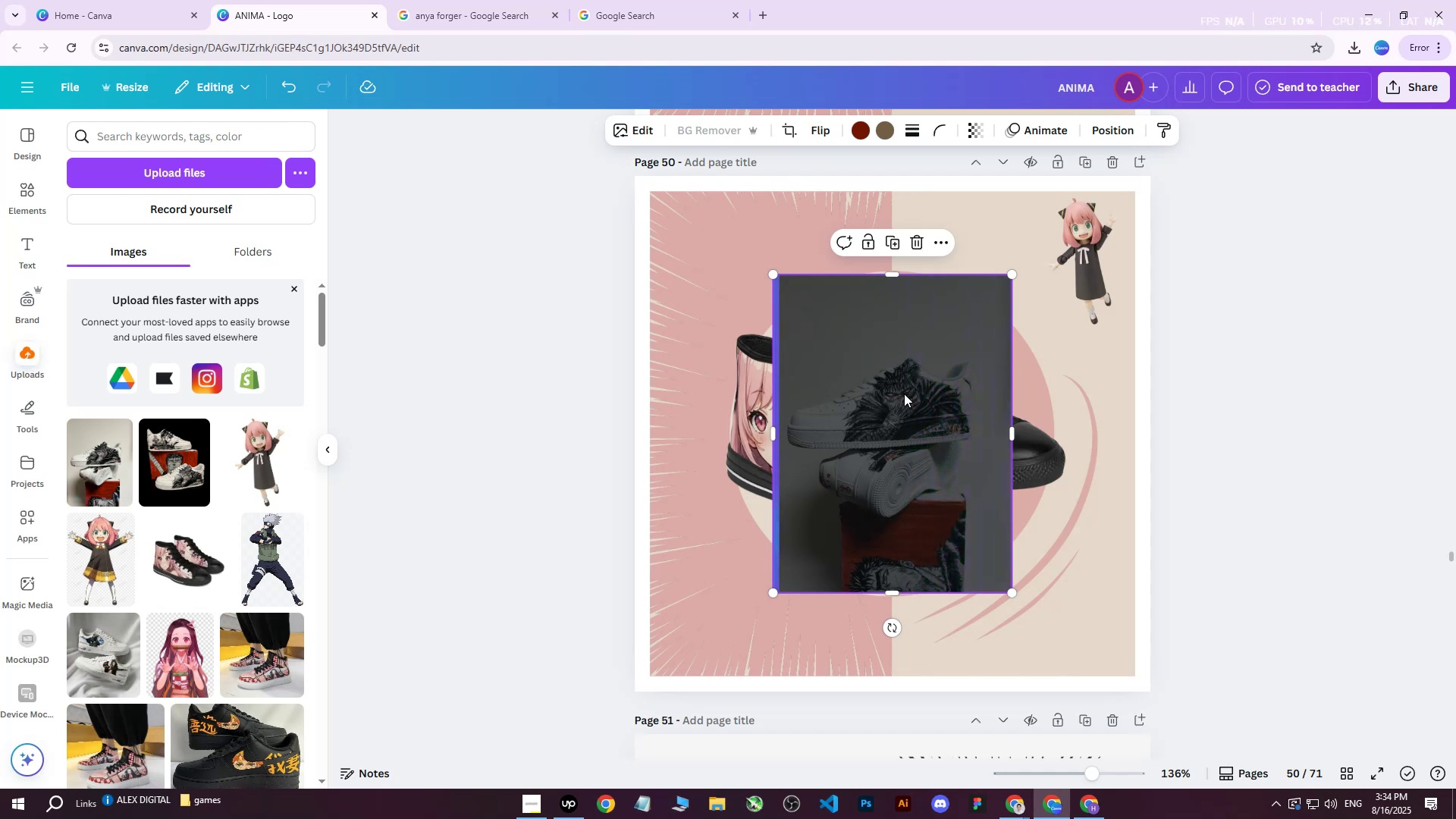 
double_click([913, 436])
 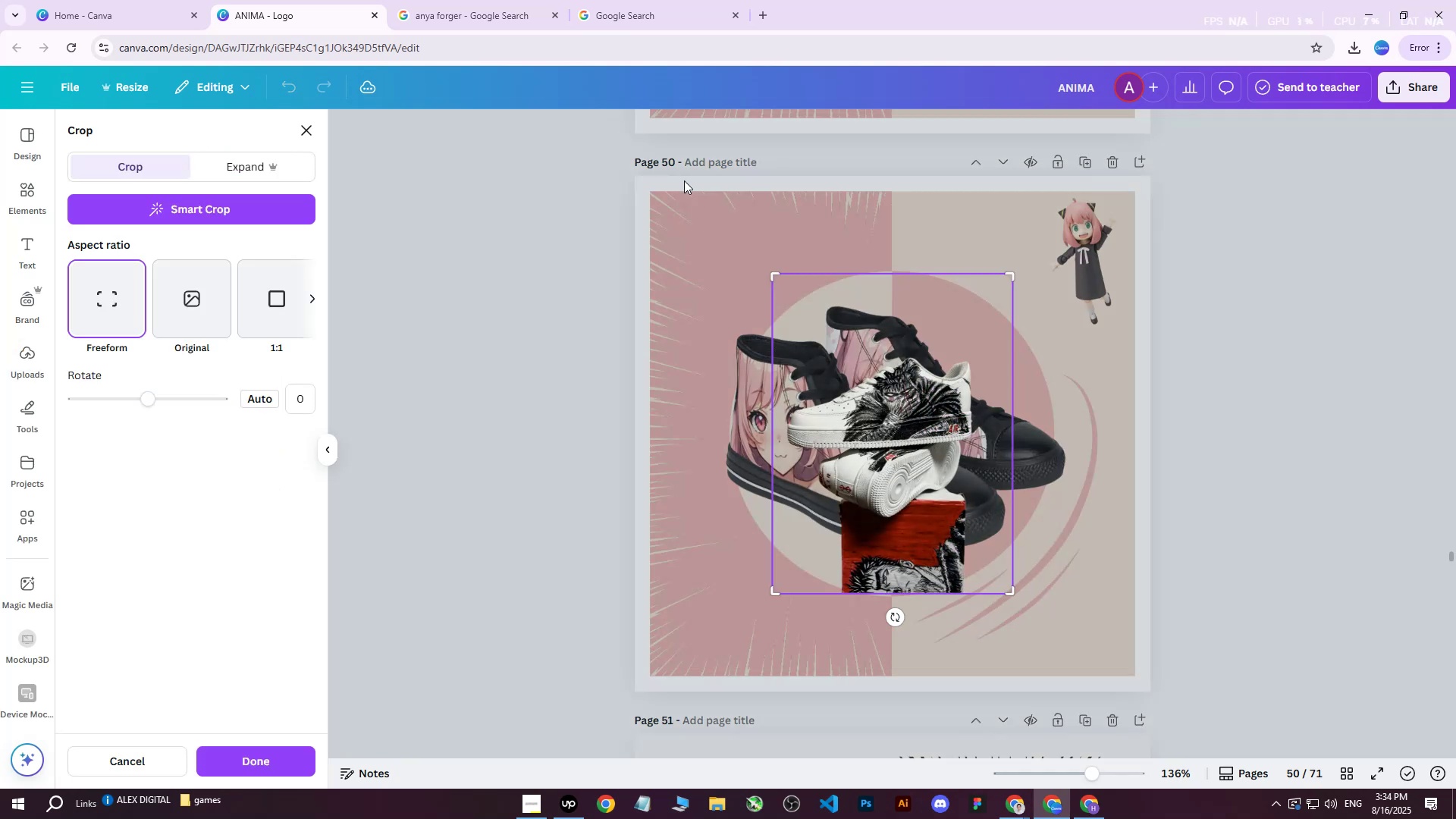 
left_click([664, 293])
 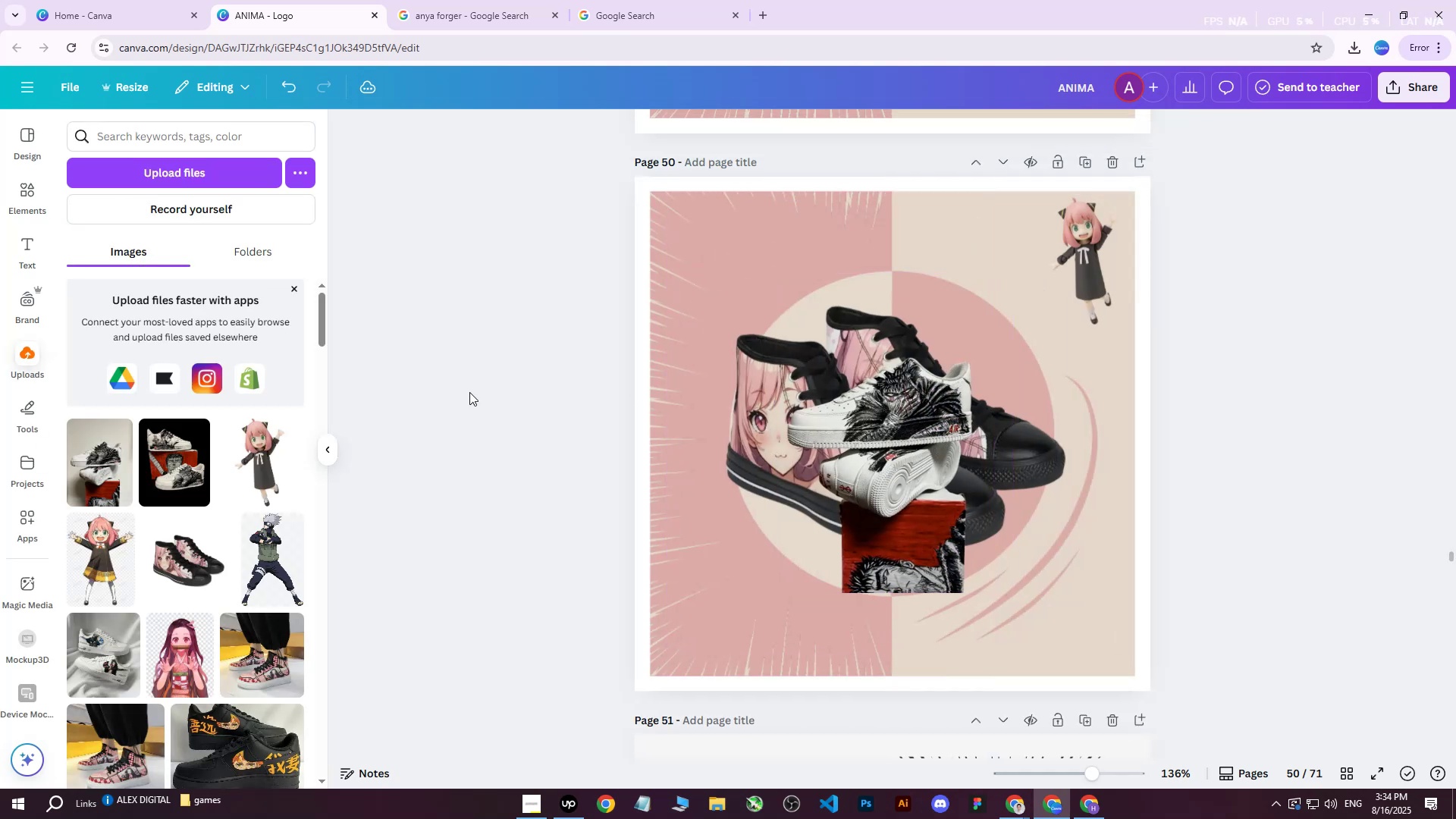 
double_click([886, 426])
 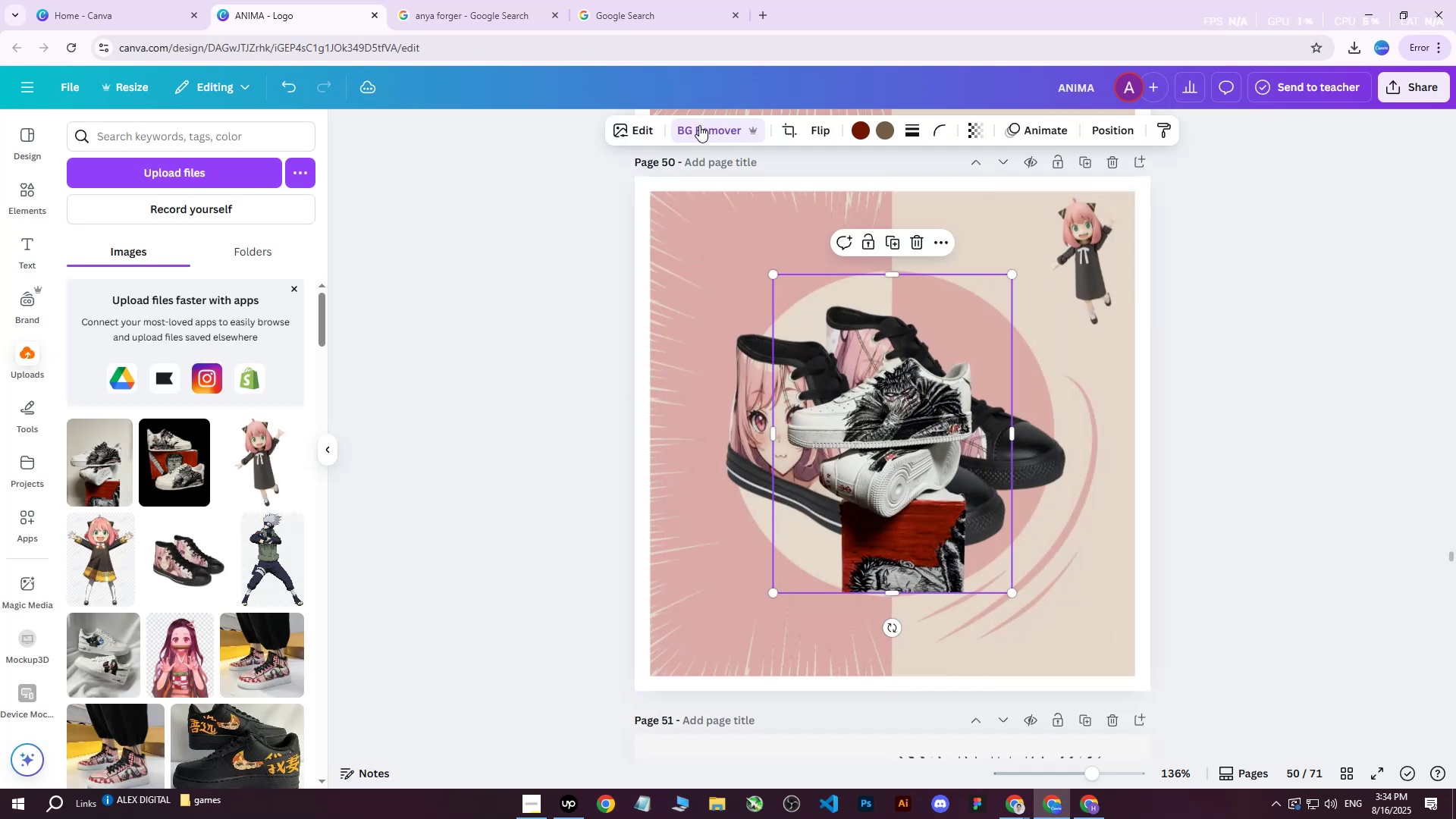 
left_click([700, 130])
 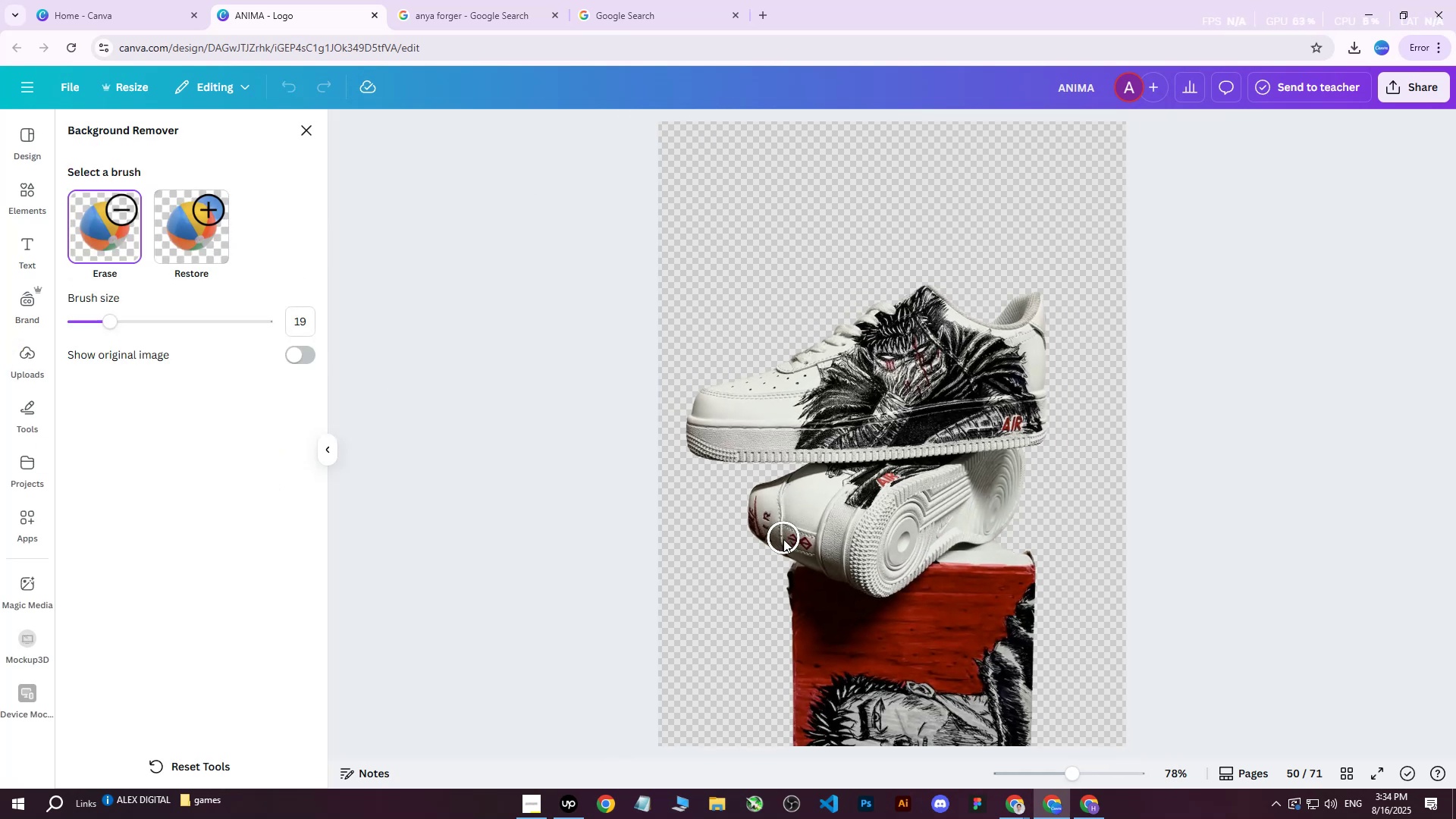 
left_click_drag(start_coordinate=[746, 565], to_coordinate=[771, 667])
 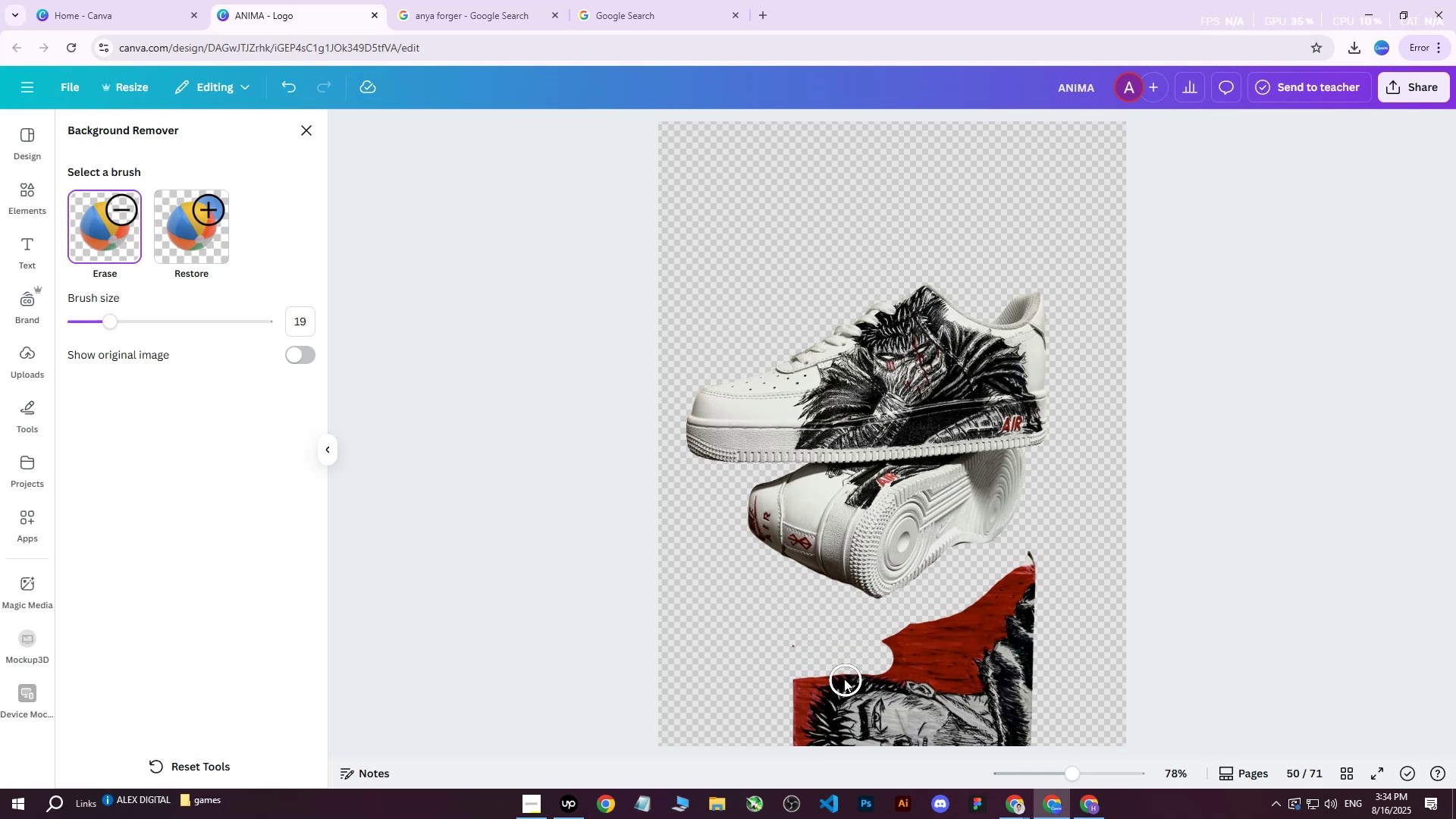 
left_click_drag(start_coordinate=[784, 652], to_coordinate=[820, 697])
 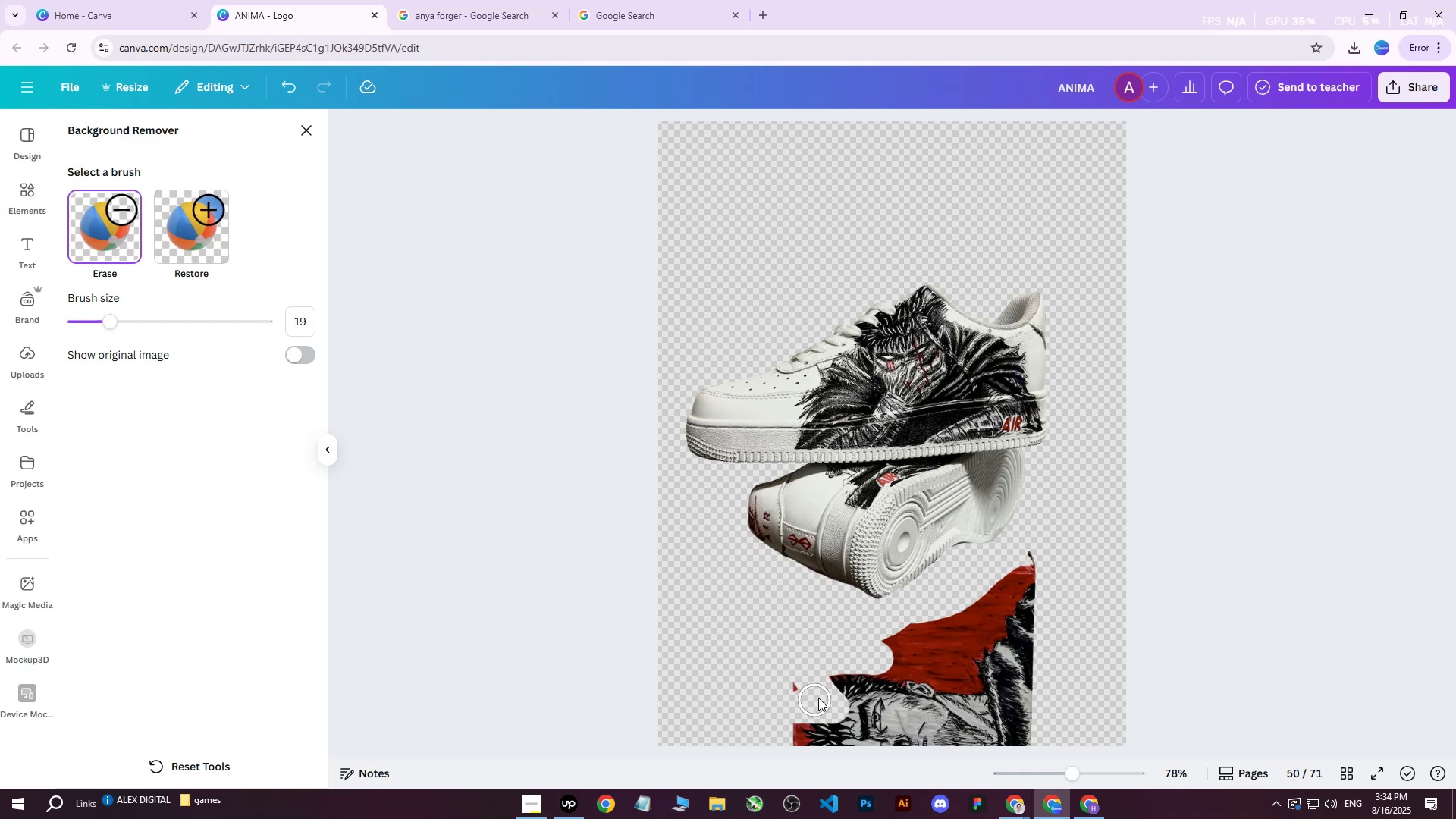 
left_click_drag(start_coordinate=[827, 692], to_coordinate=[796, 704])
 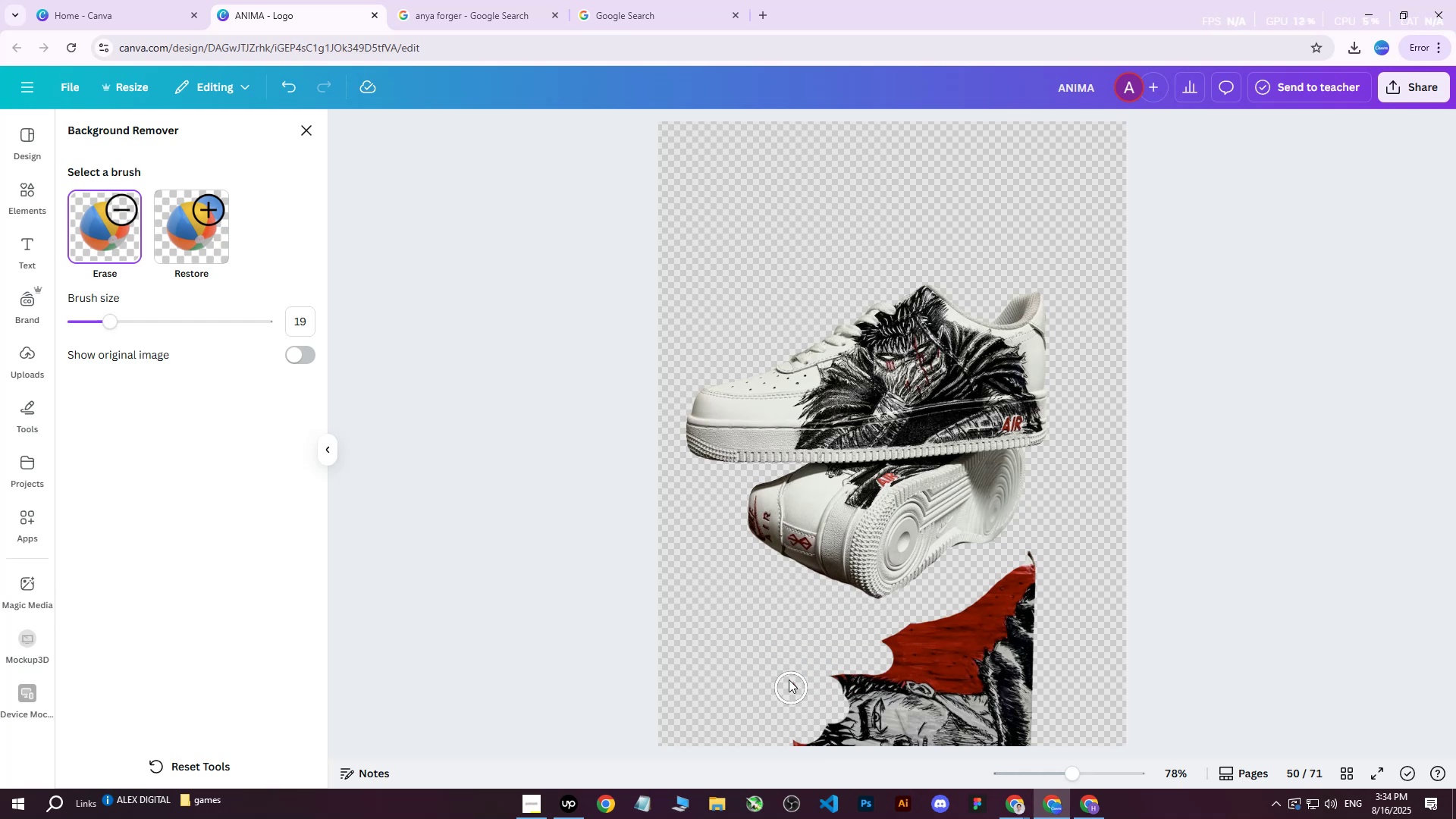 
left_click_drag(start_coordinate=[786, 668], to_coordinate=[802, 739])
 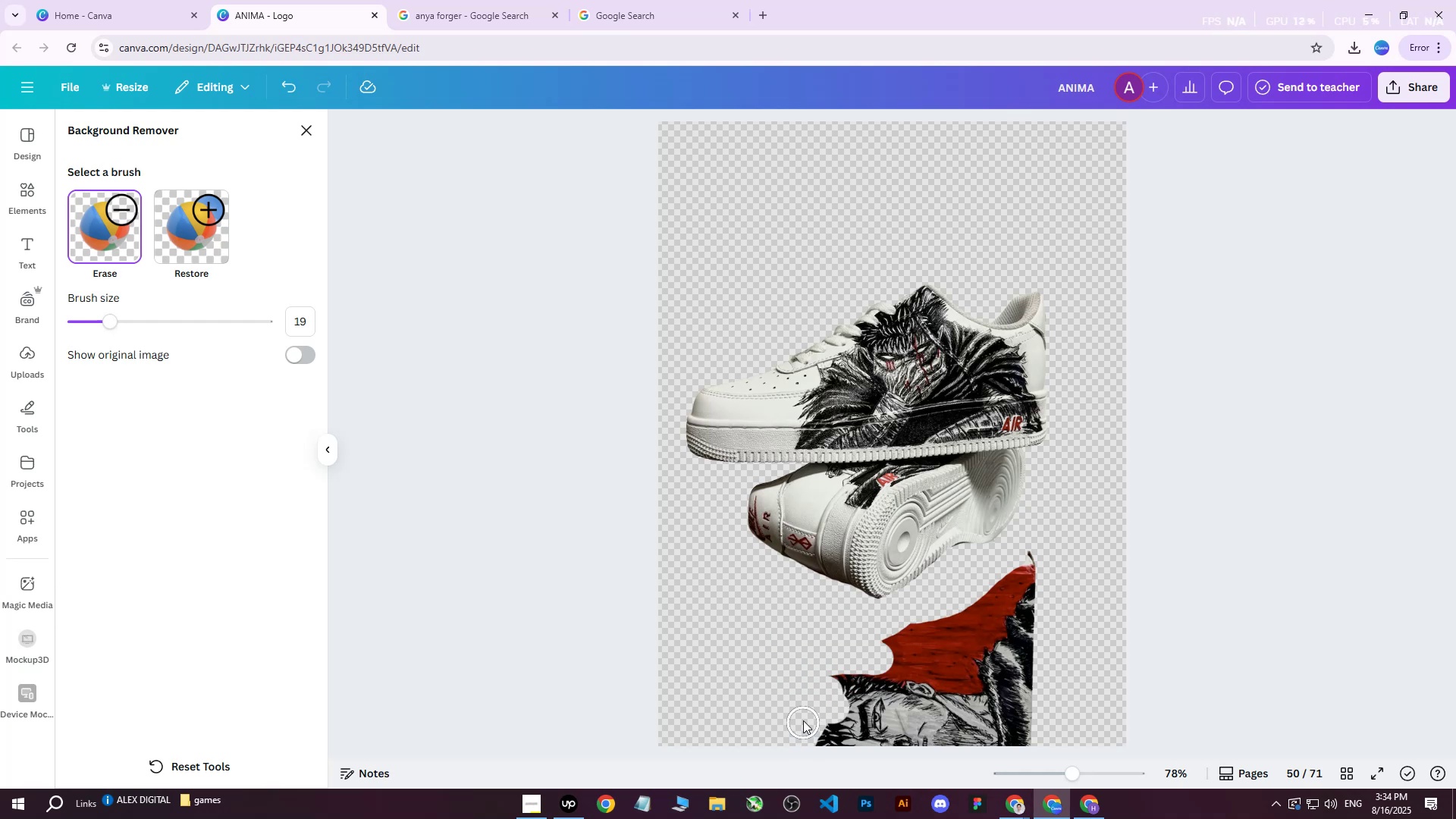 
left_click_drag(start_coordinate=[805, 688], to_coordinate=[797, 730])
 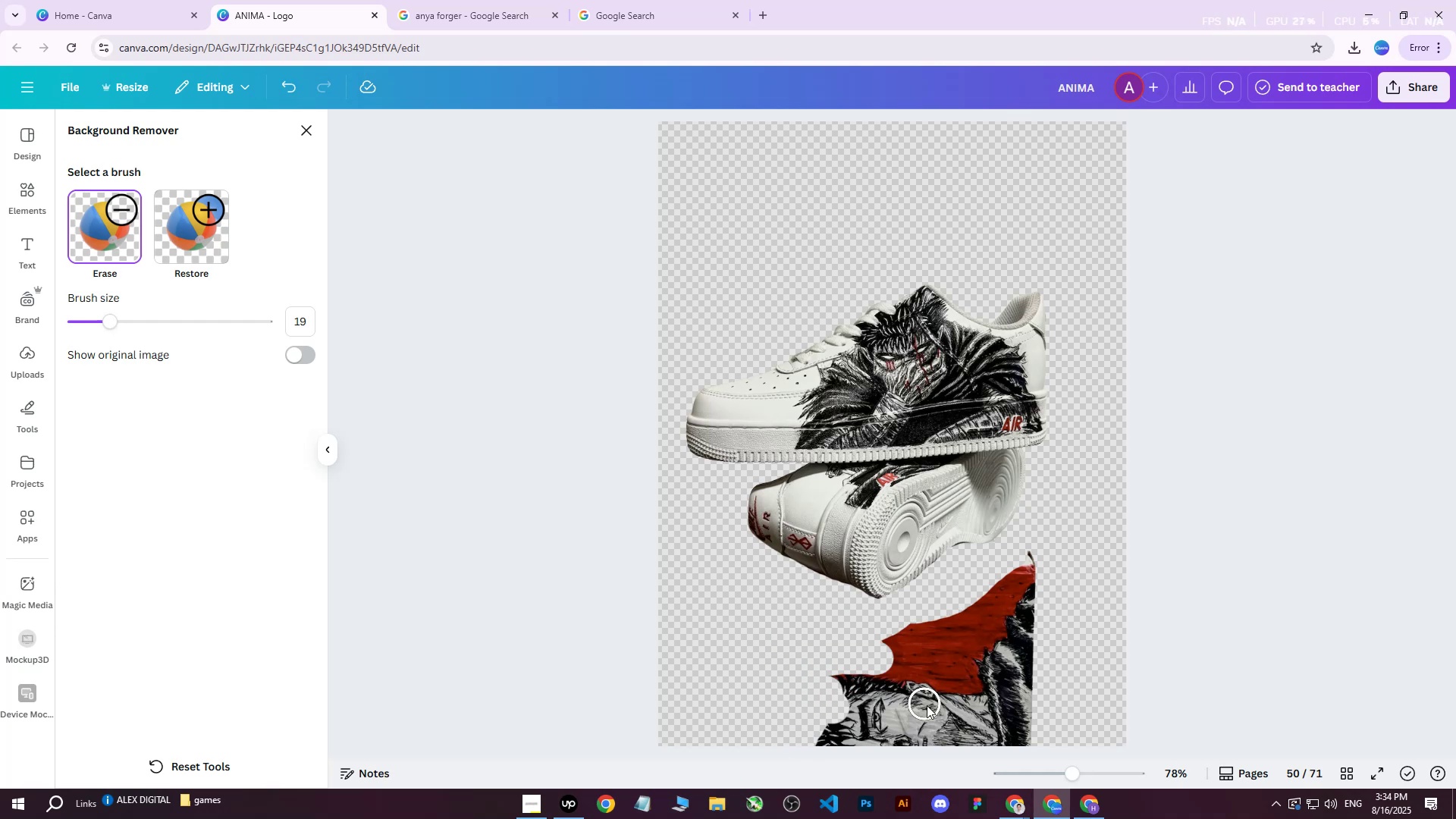 
left_click_drag(start_coordinate=[886, 722], to_coordinate=[834, 733])
 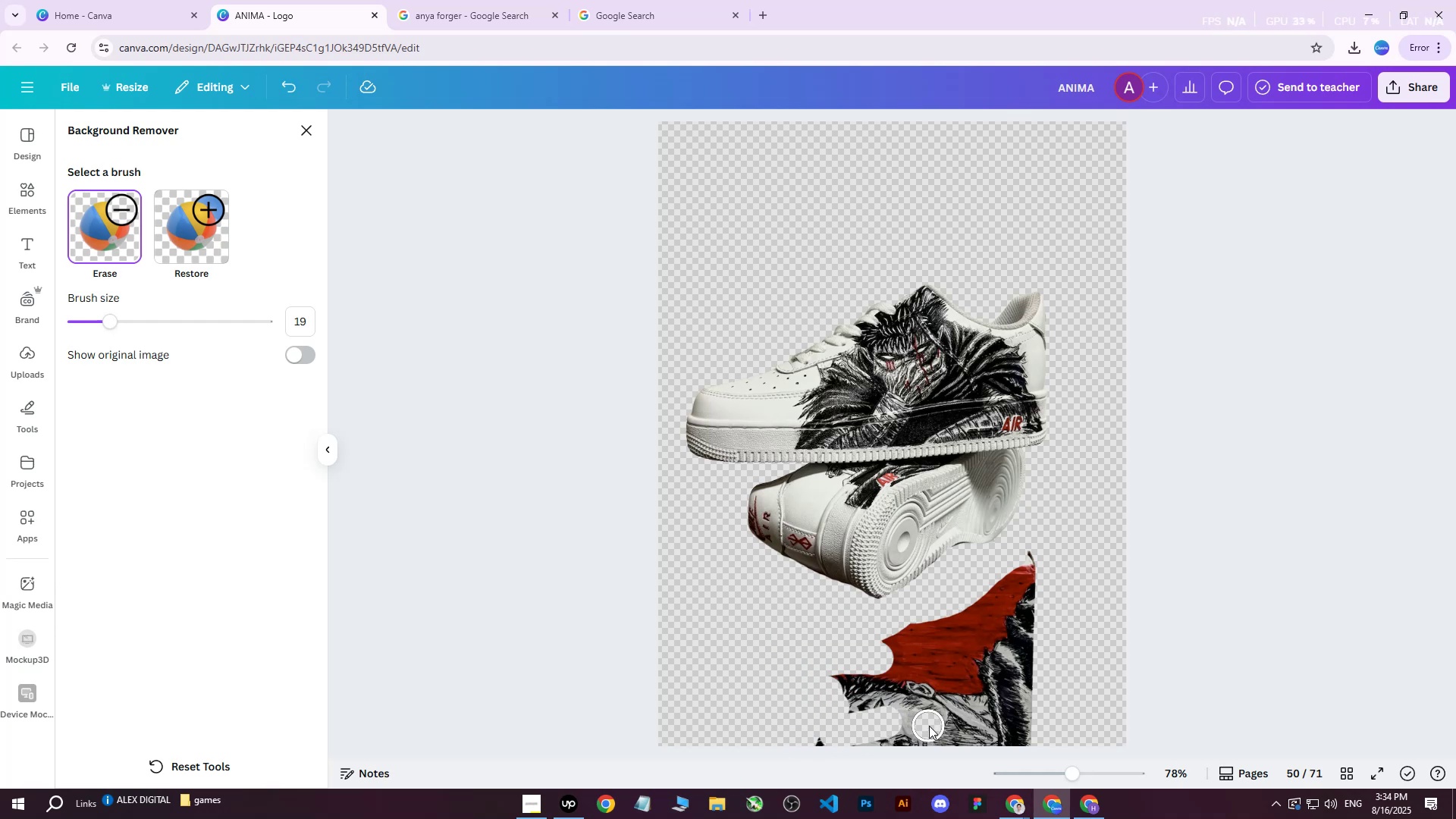 
double_click([971, 725])
 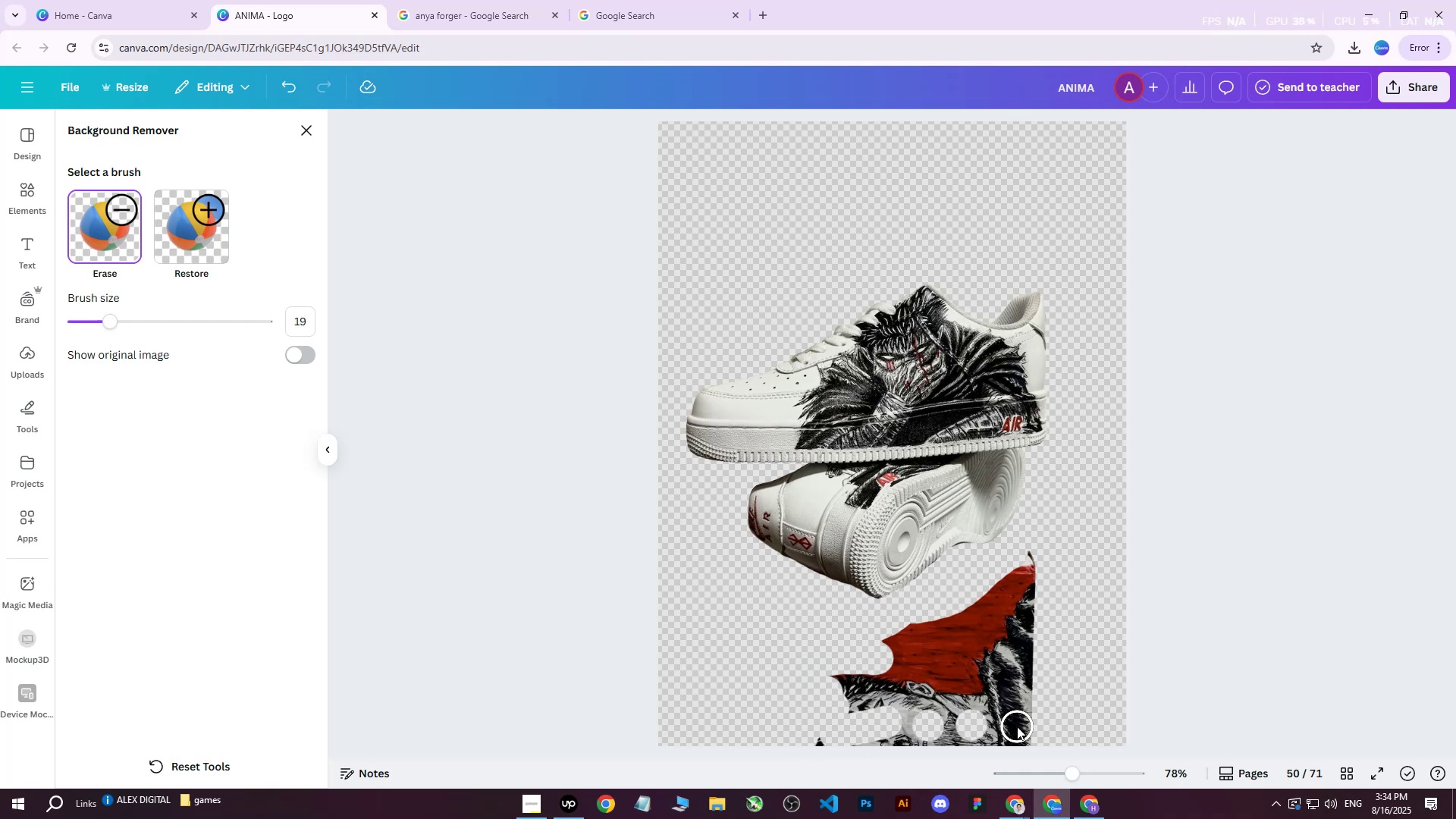 
triple_click([1017, 726])
 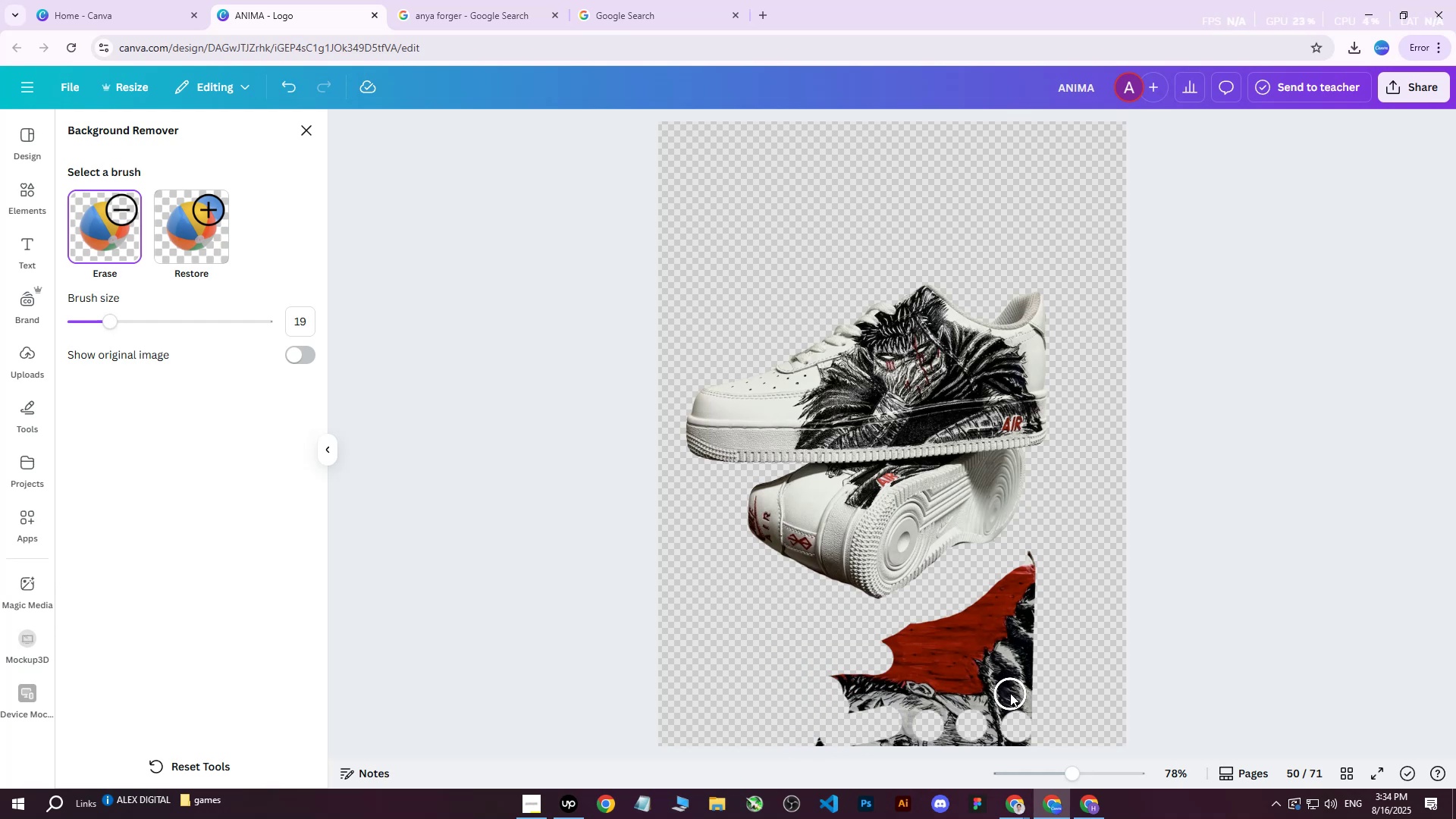 
triple_click([1009, 690])
 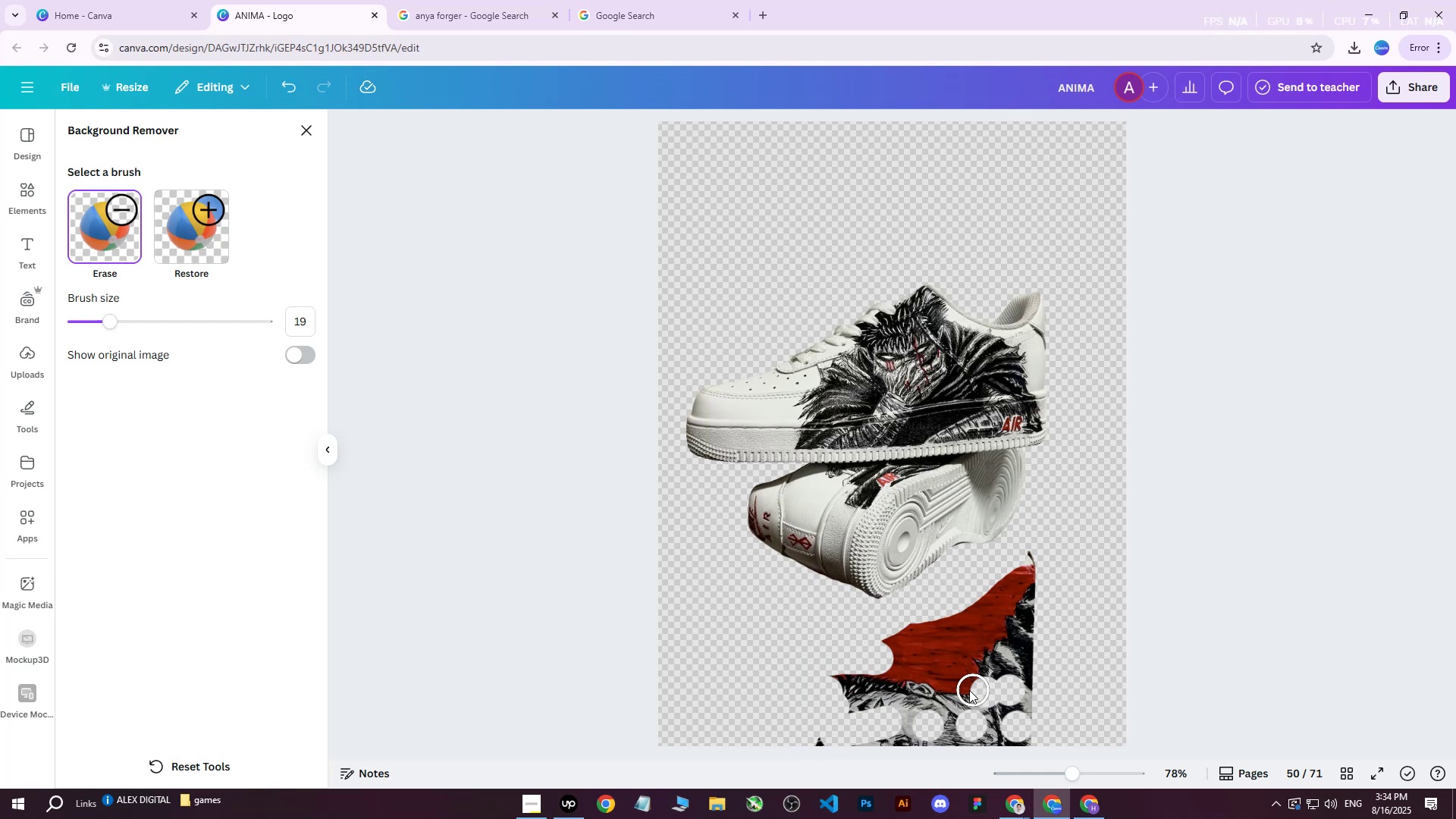 
triple_click([954, 689])
 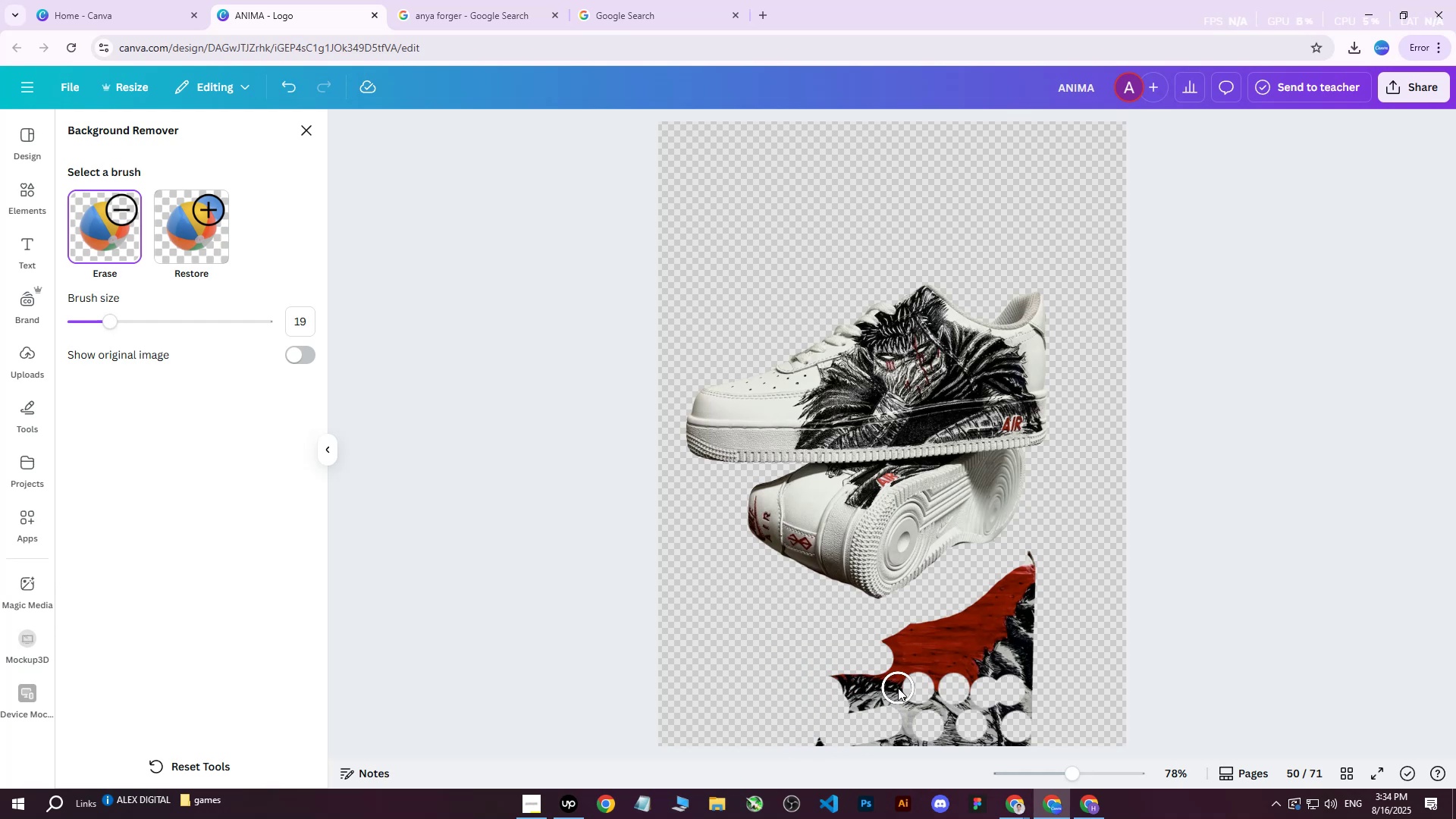 
triple_click([918, 667])
 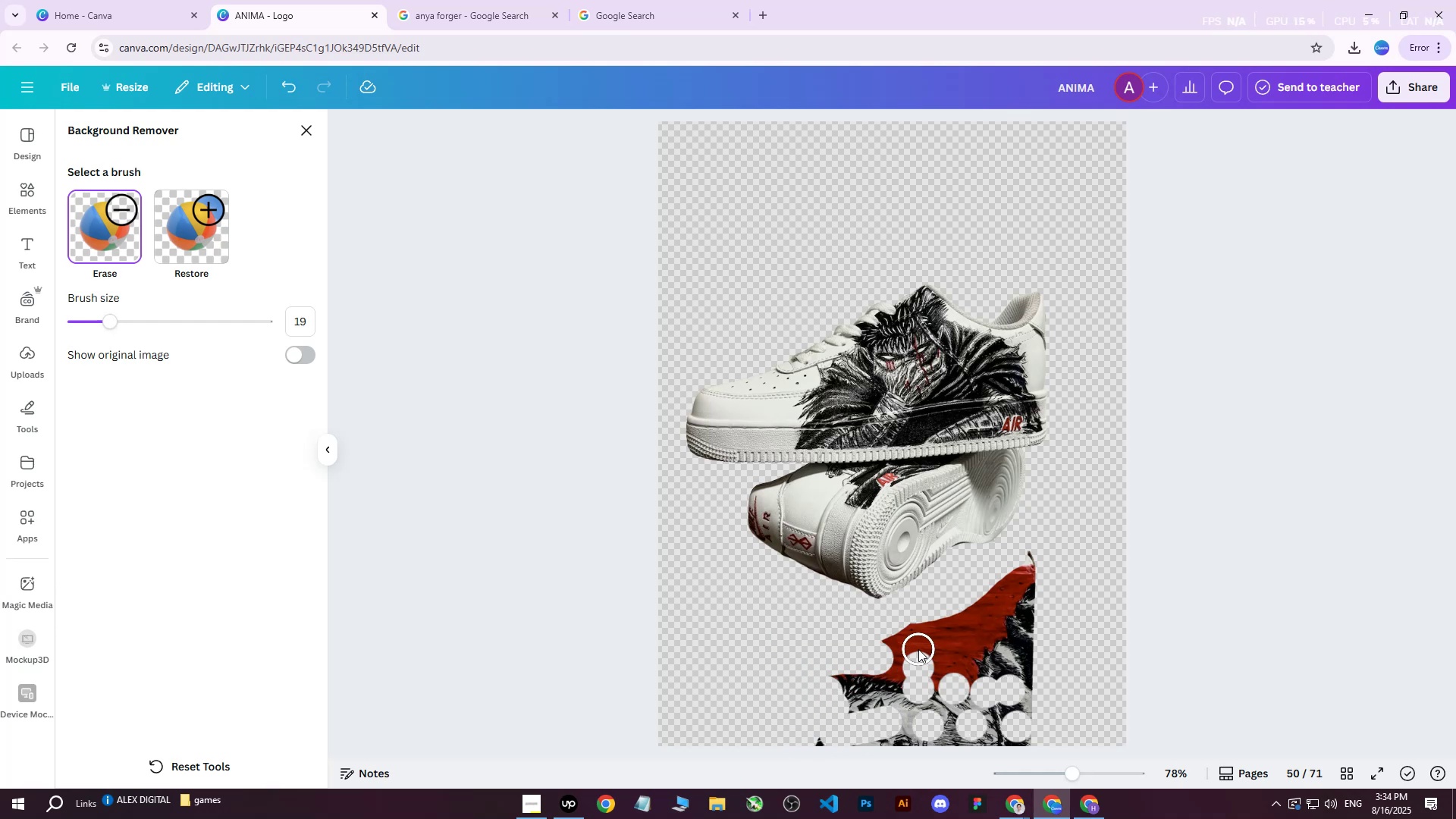 
triple_click([918, 649])
 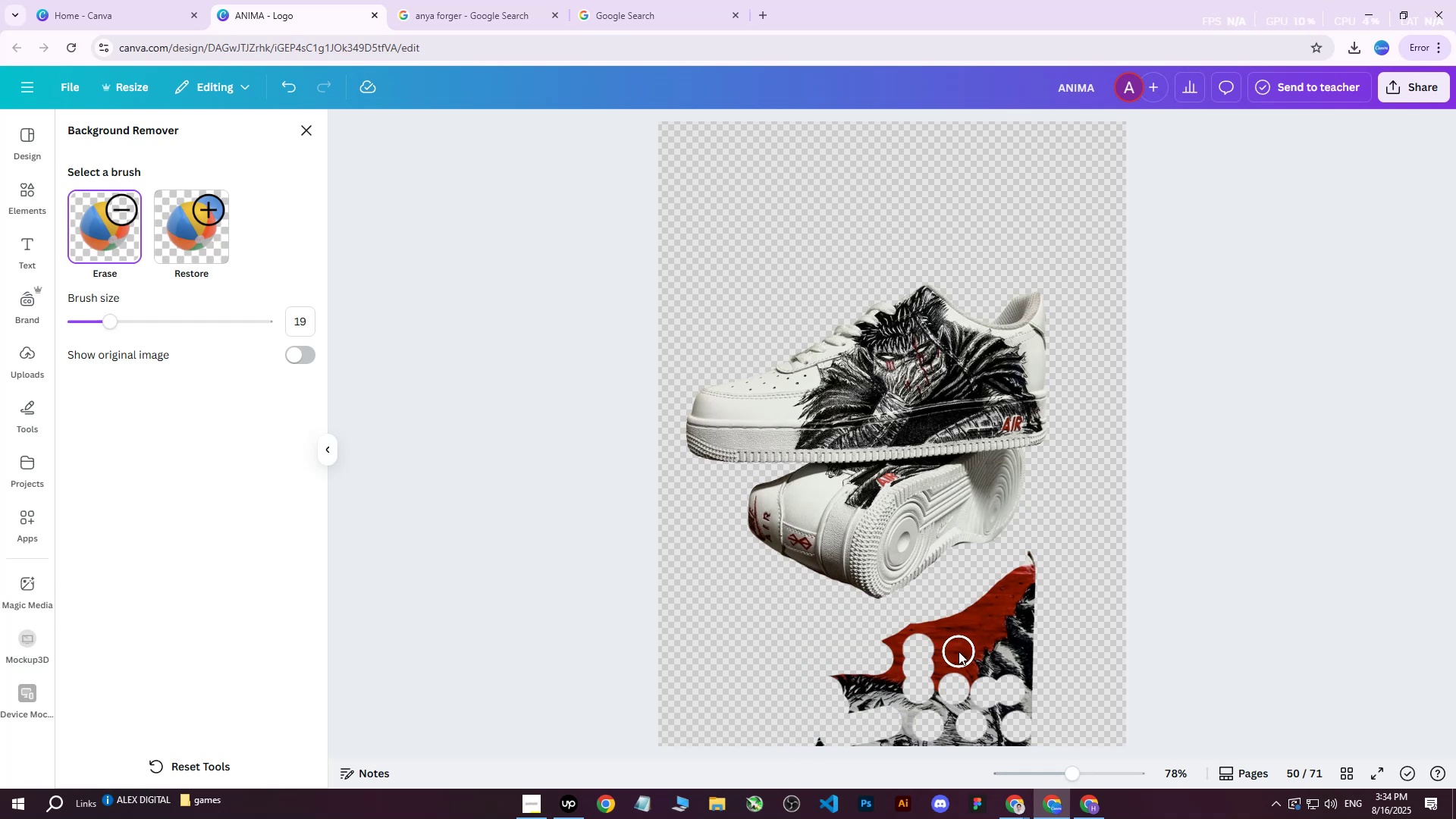 
triple_click([959, 651])
 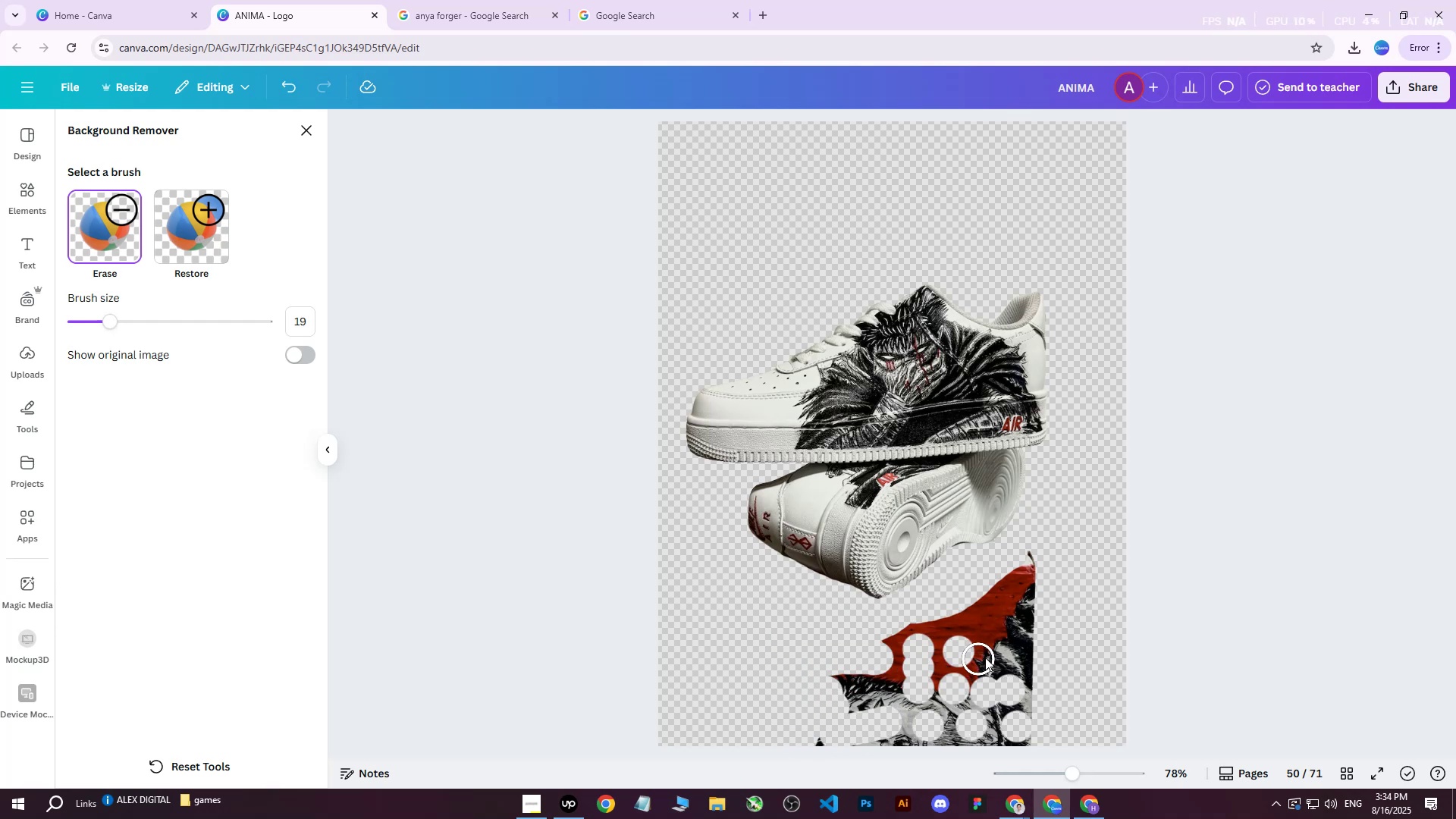 
triple_click([1021, 655])
 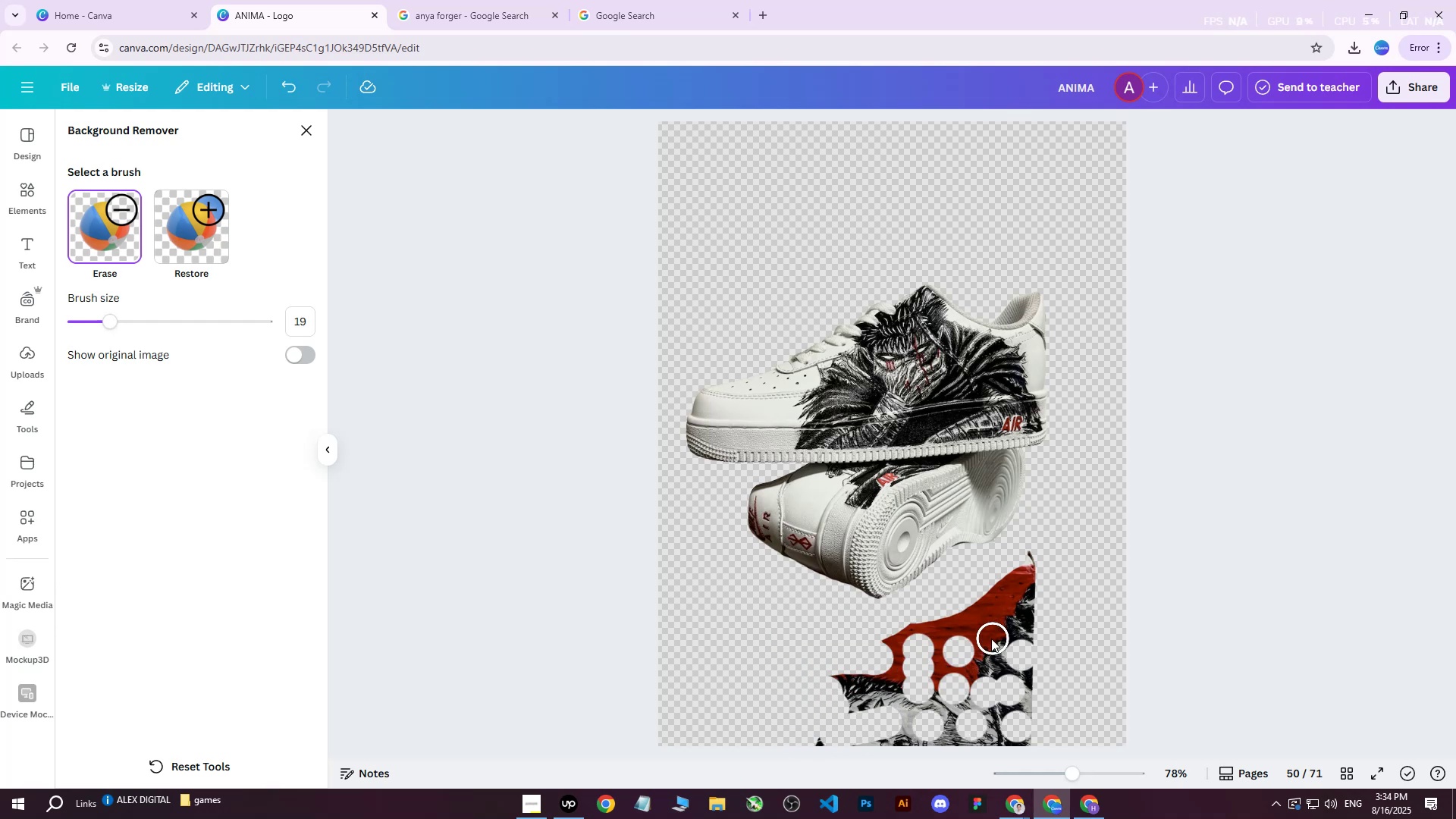 
triple_click([989, 638])
 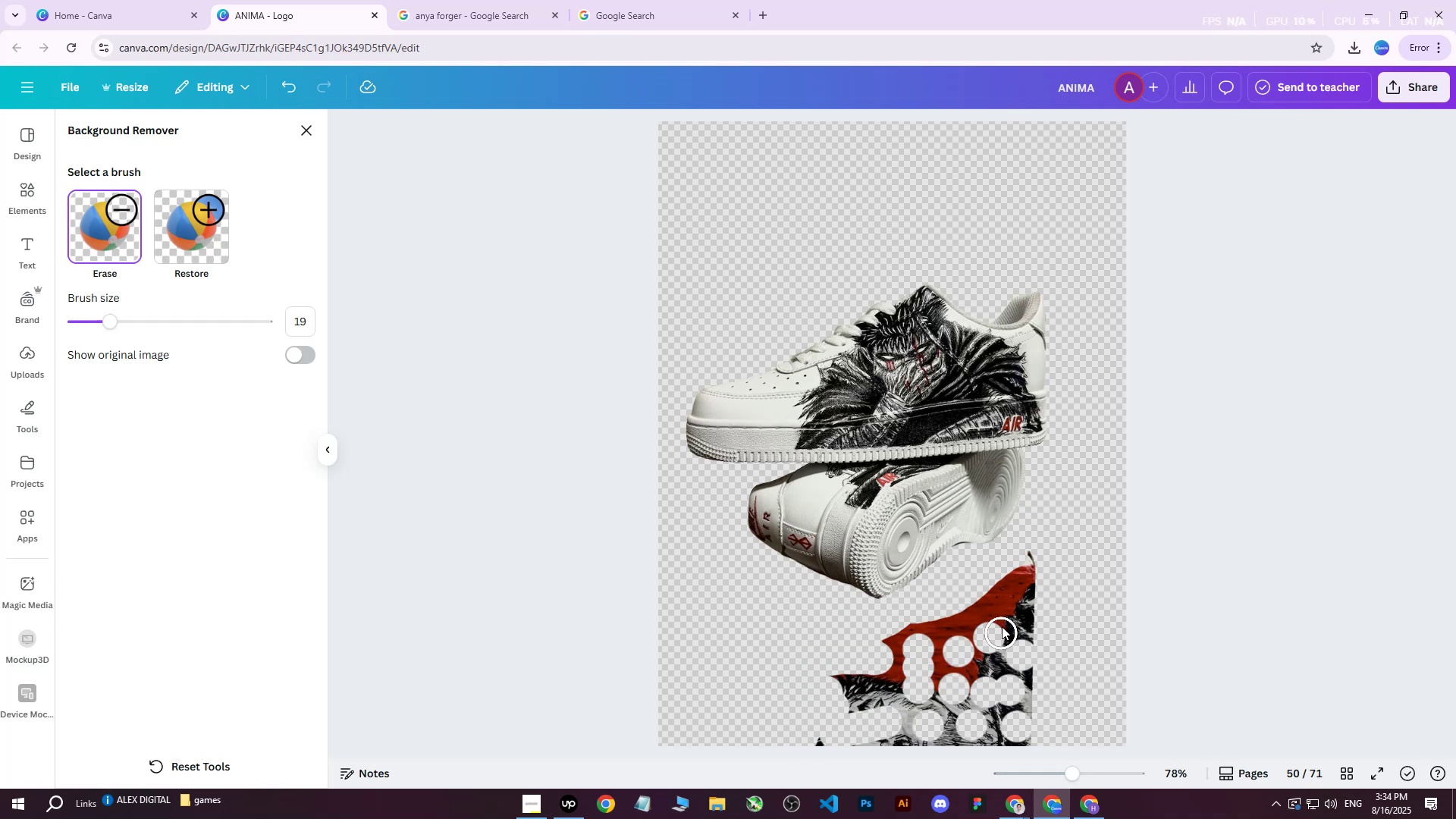 
triple_click([1007, 603])
 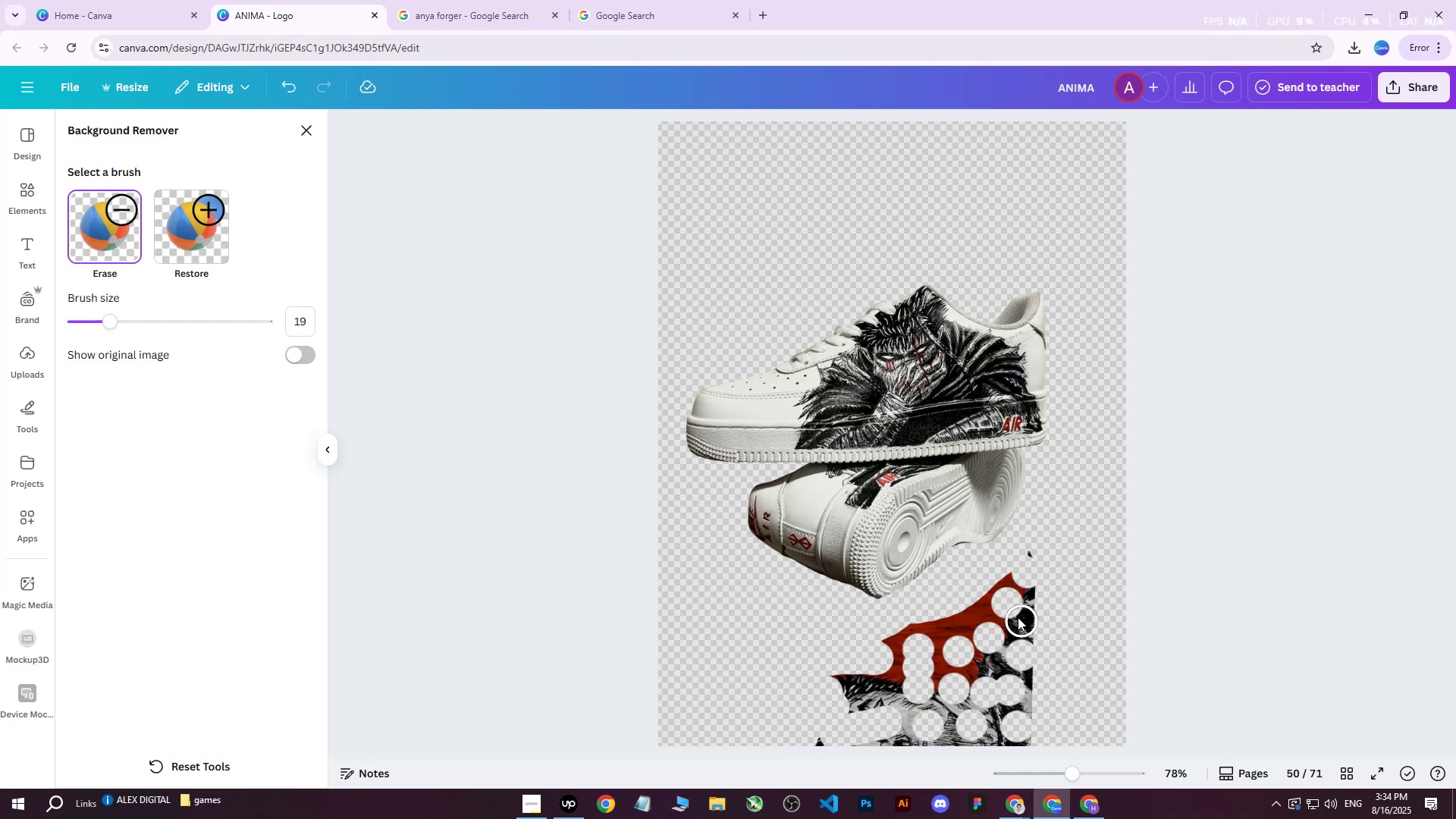 
left_click_drag(start_coordinate=[794, 684], to_coordinate=[830, 648])
 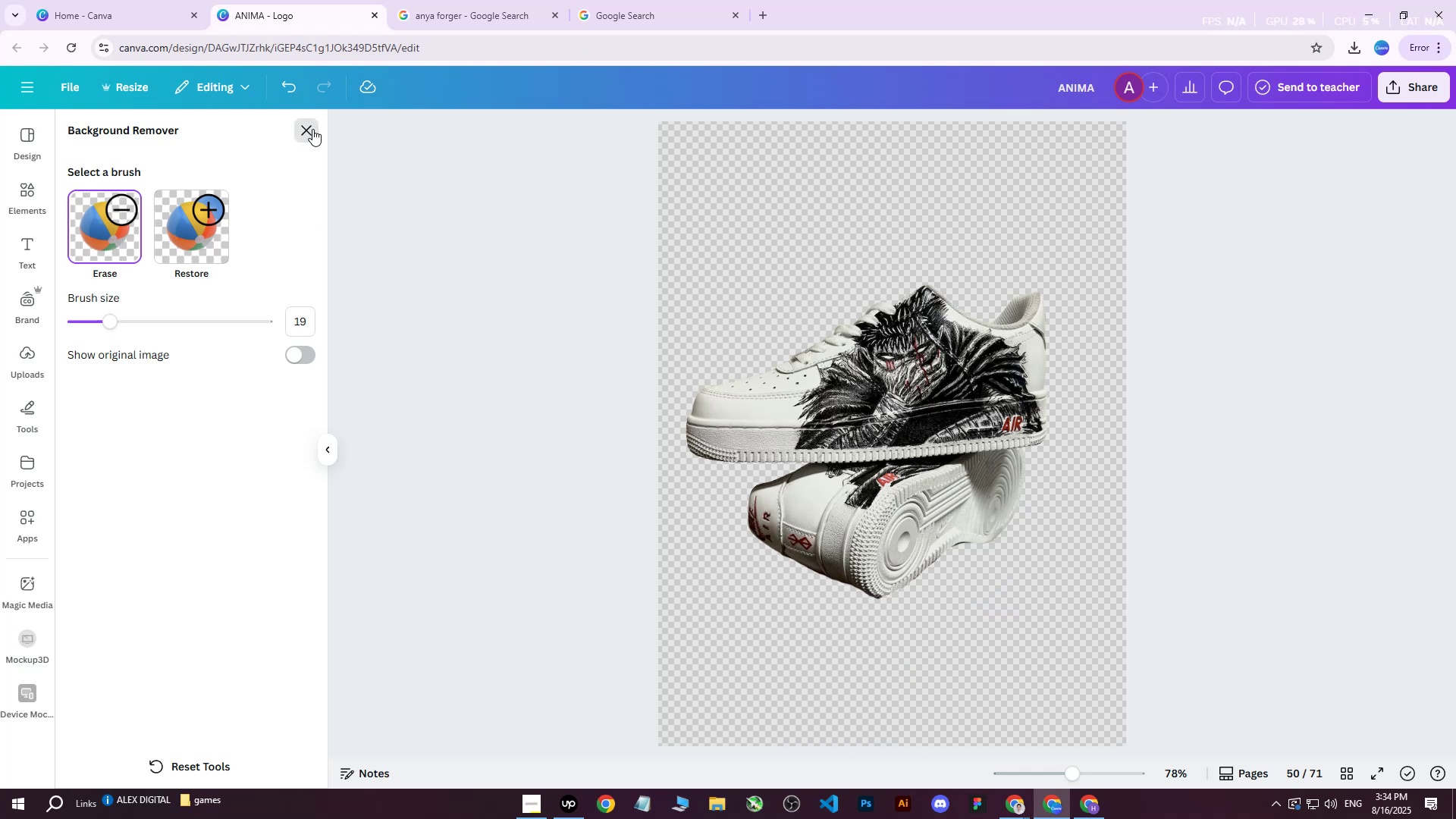 
left_click([312, 129])
 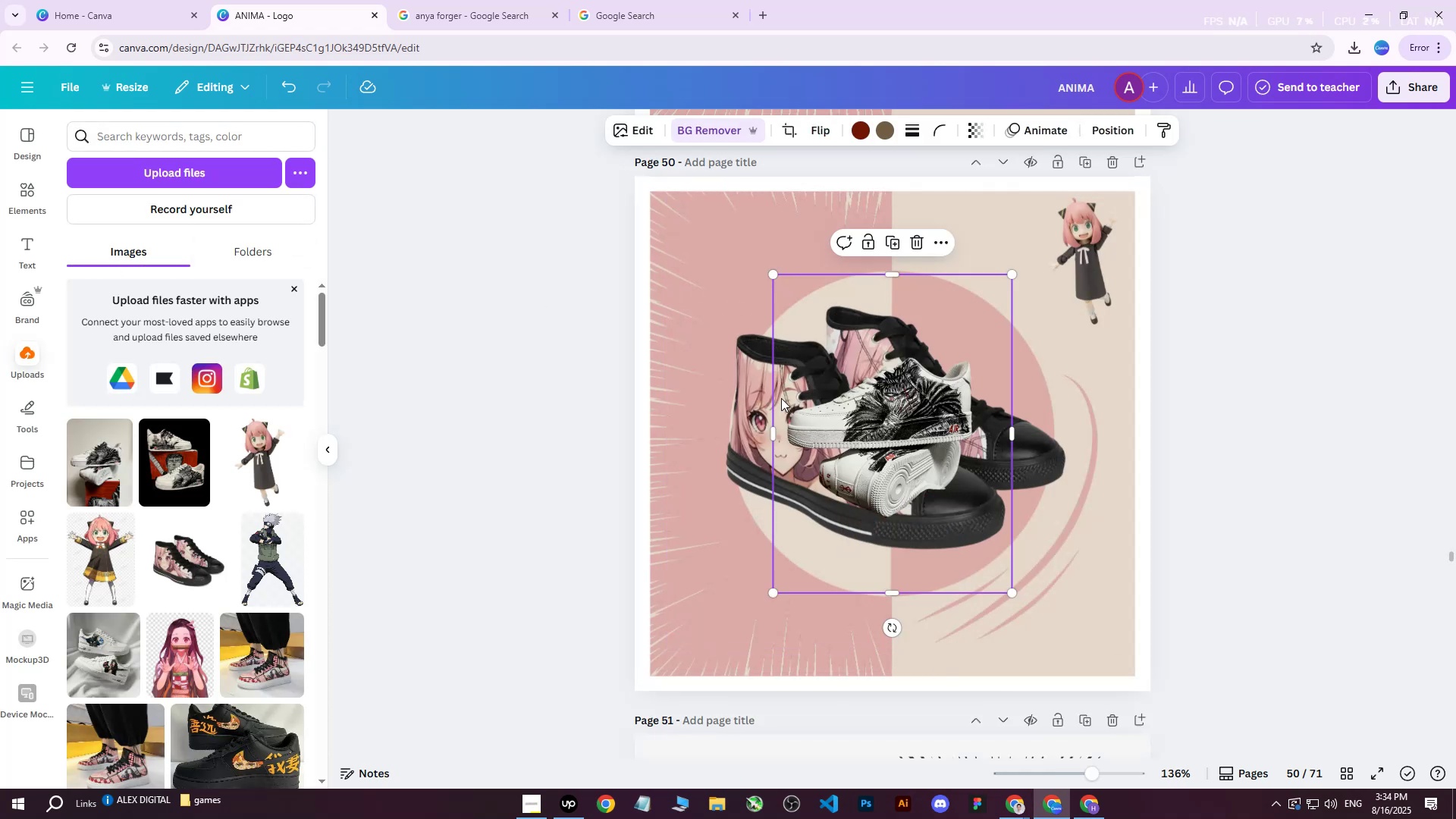 
left_click_drag(start_coordinate=[900, 413], to_coordinate=[990, 426])
 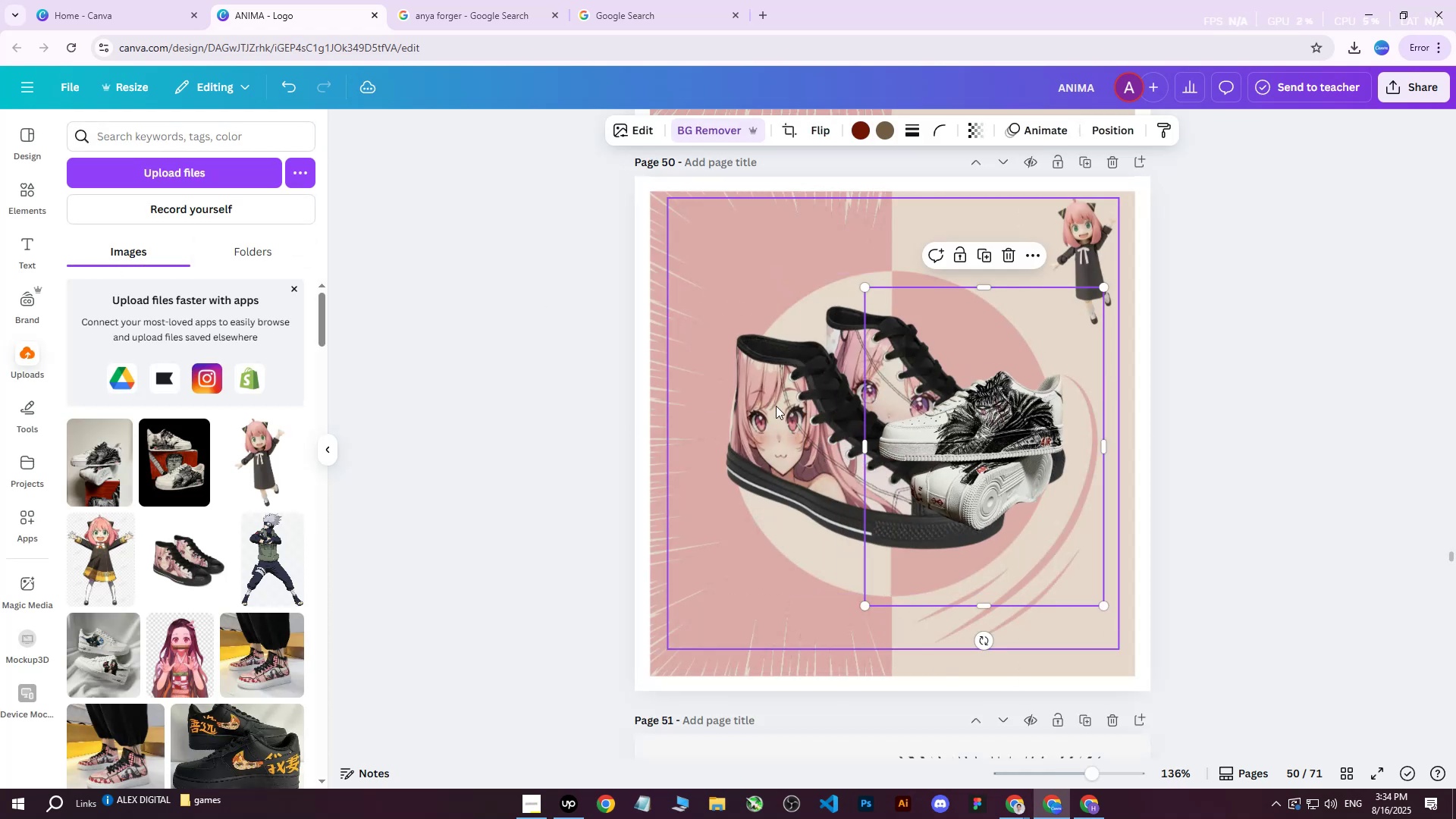 
double_click([775, 406])
 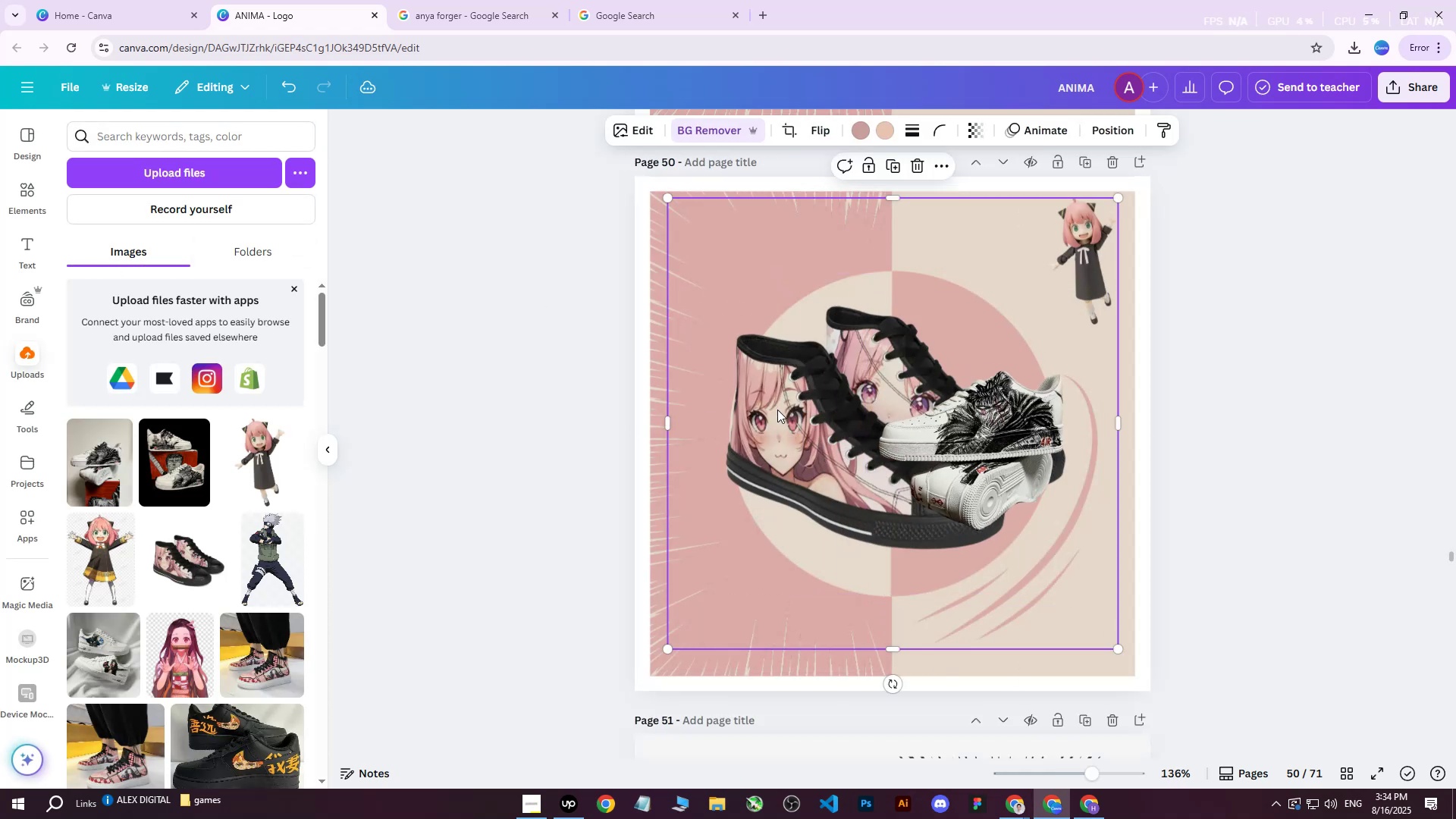 
key(Delete)
 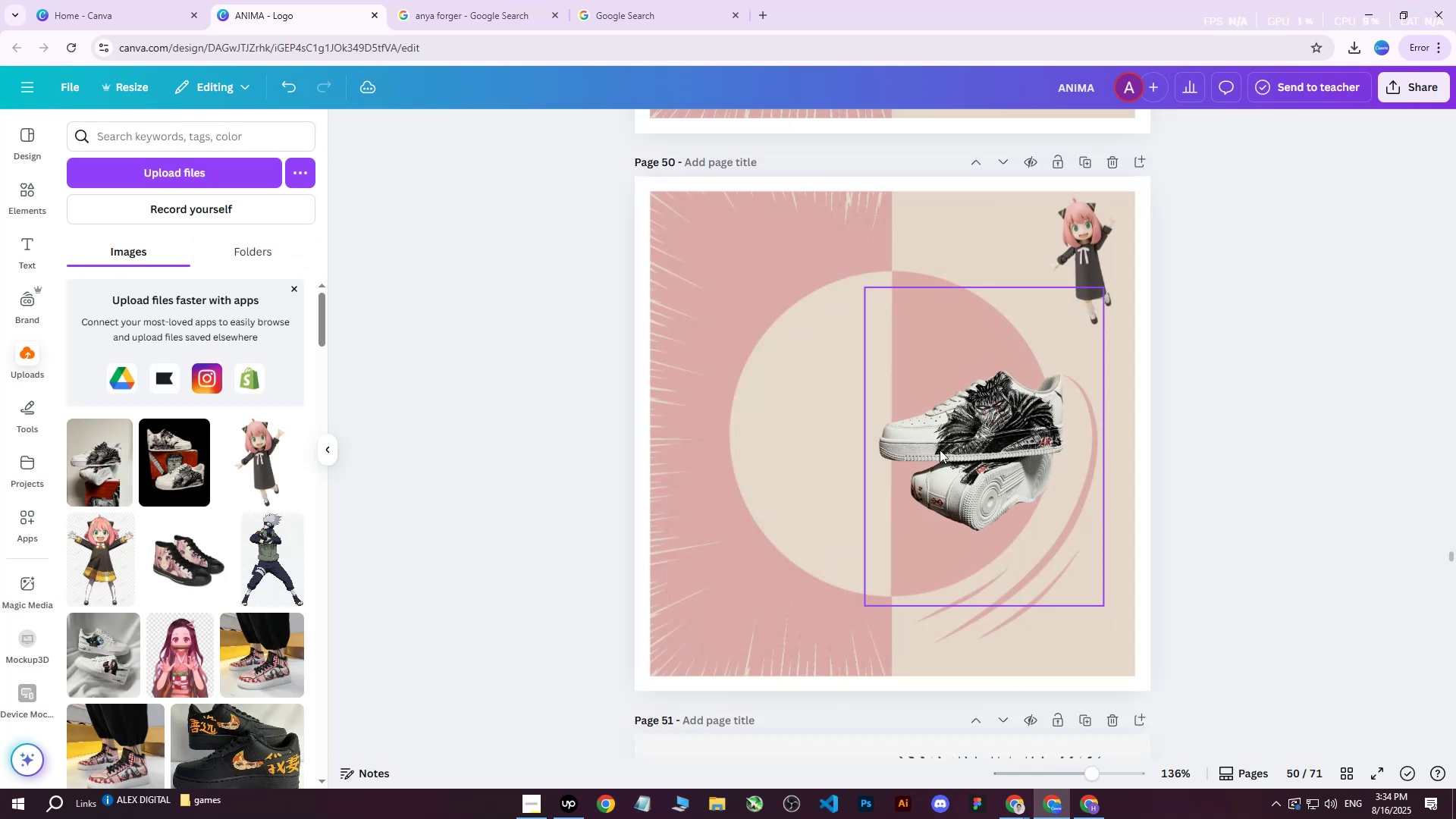 
left_click([942, 448])
 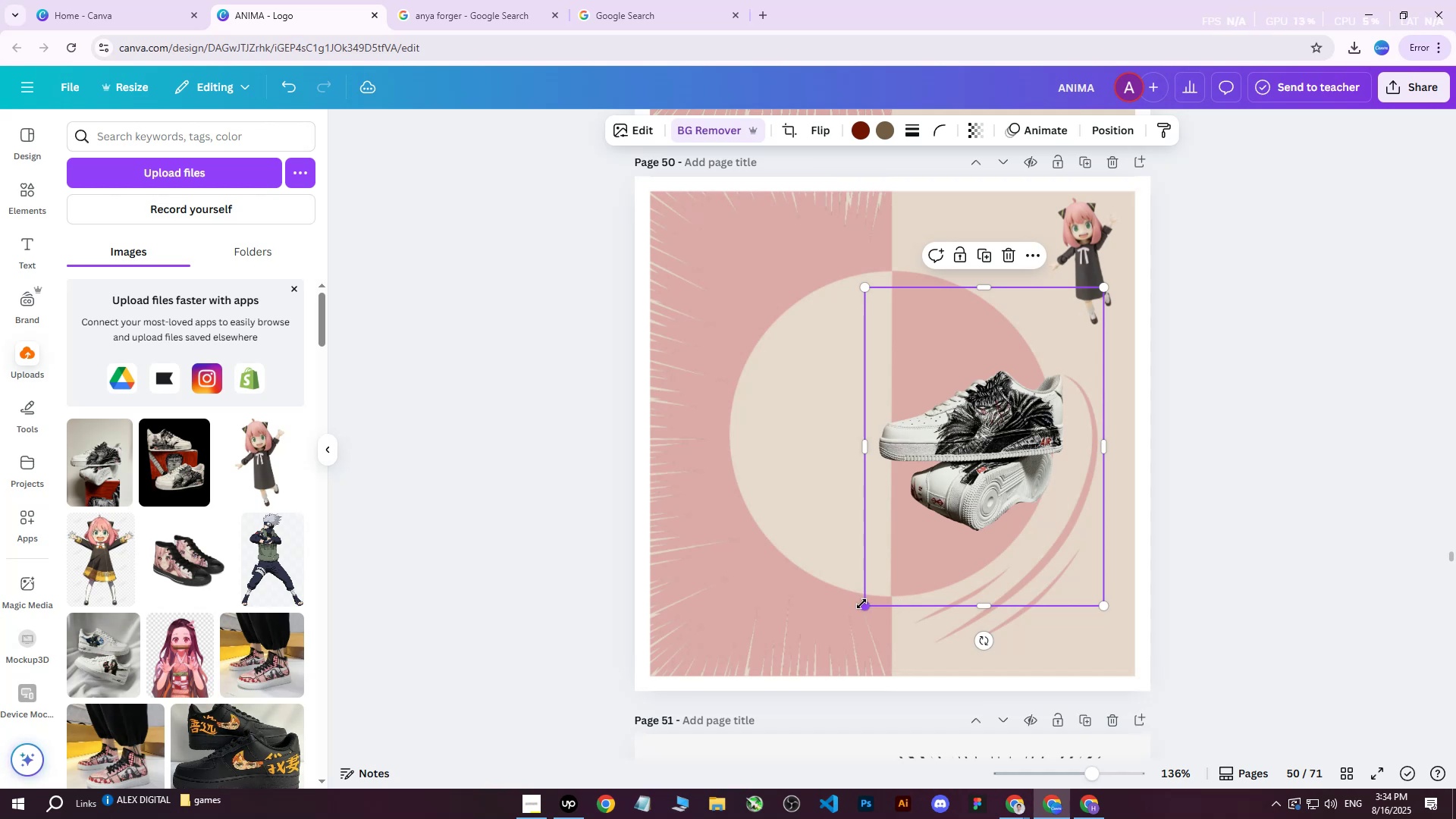 
left_click_drag(start_coordinate=[859, 609], to_coordinate=[613, 704])
 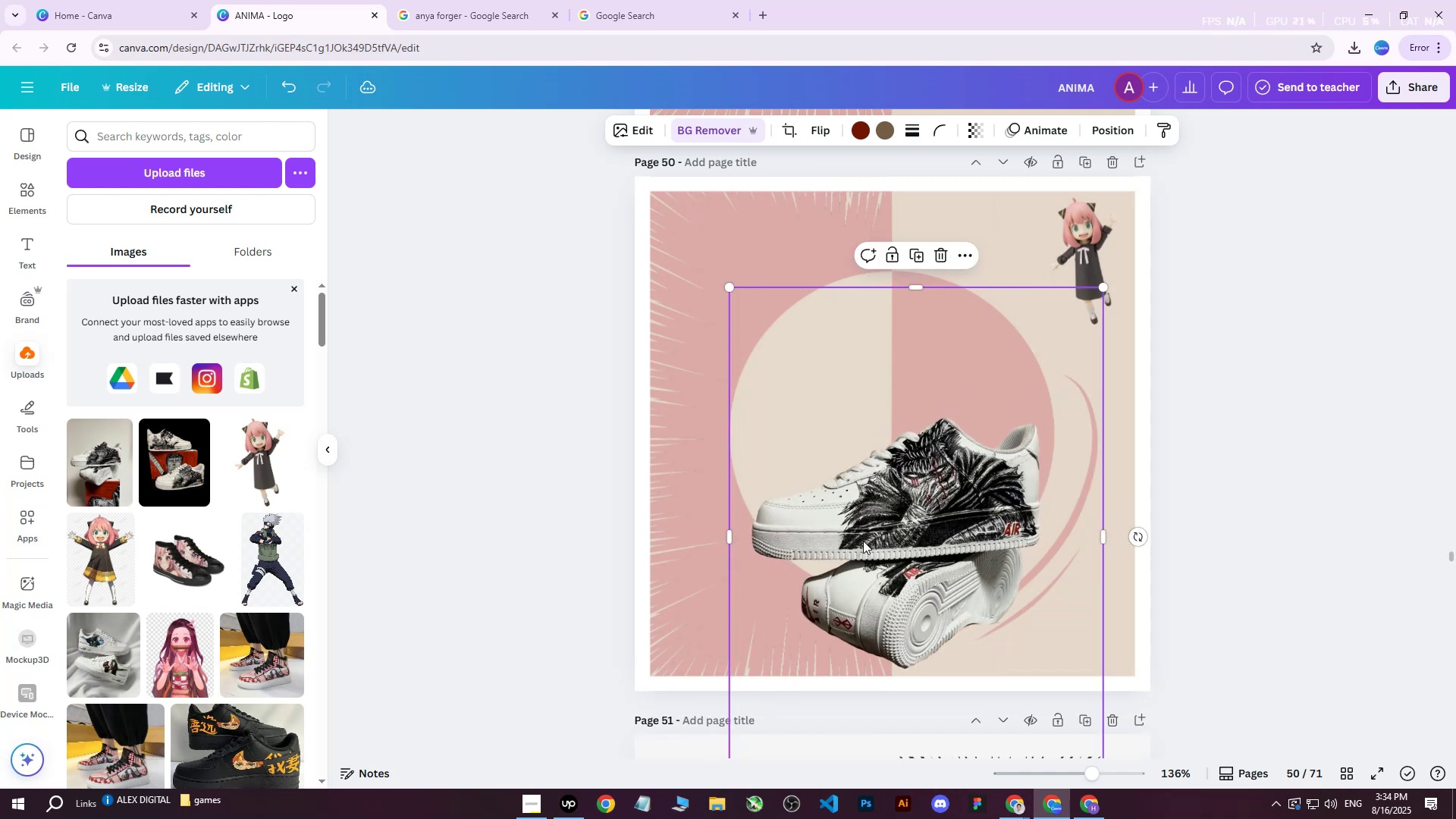 
left_click_drag(start_coordinate=[950, 484], to_coordinate=[920, 370])
 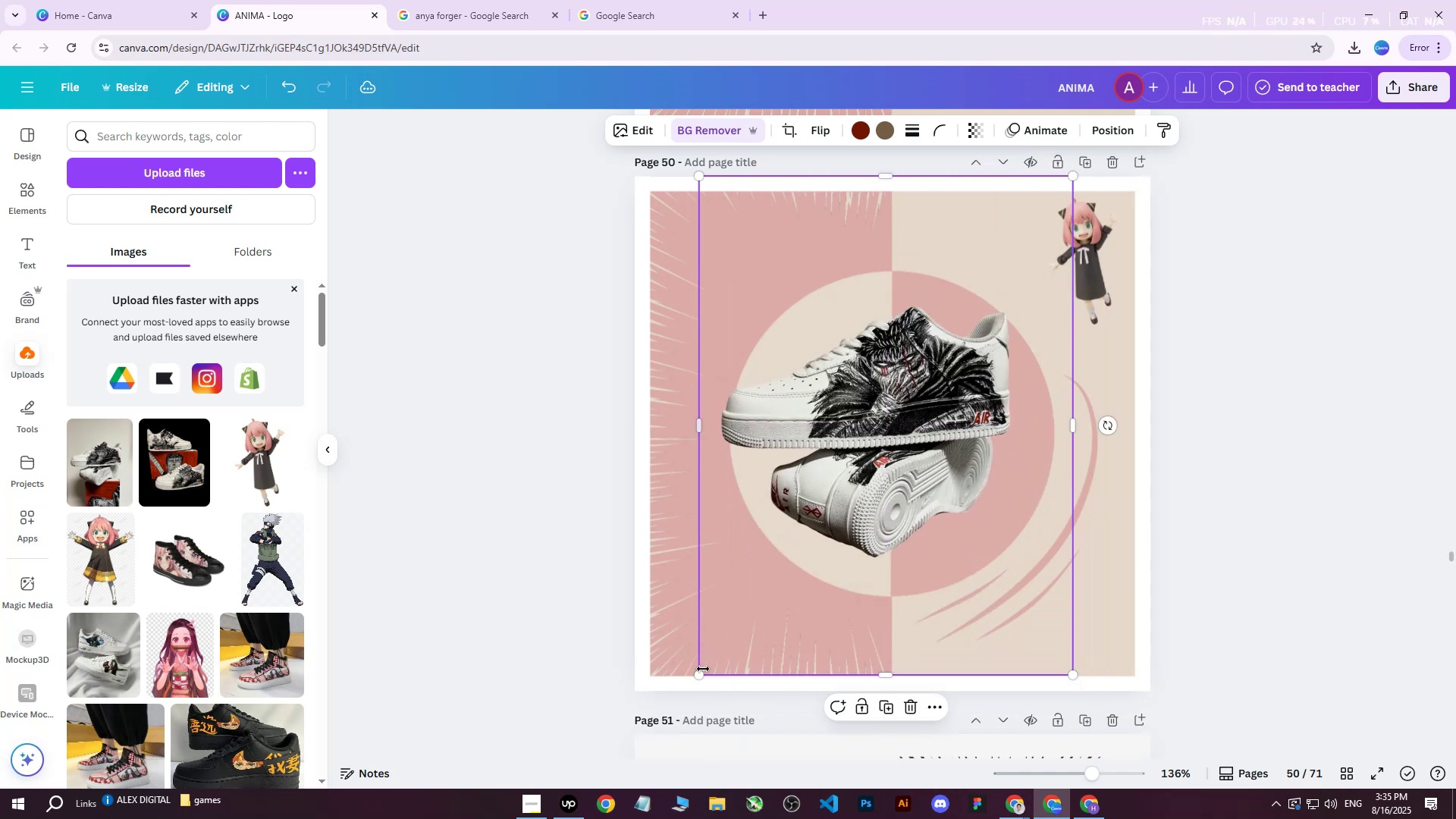 
left_click_drag(start_coordinate=[700, 674], to_coordinate=[612, 713])
 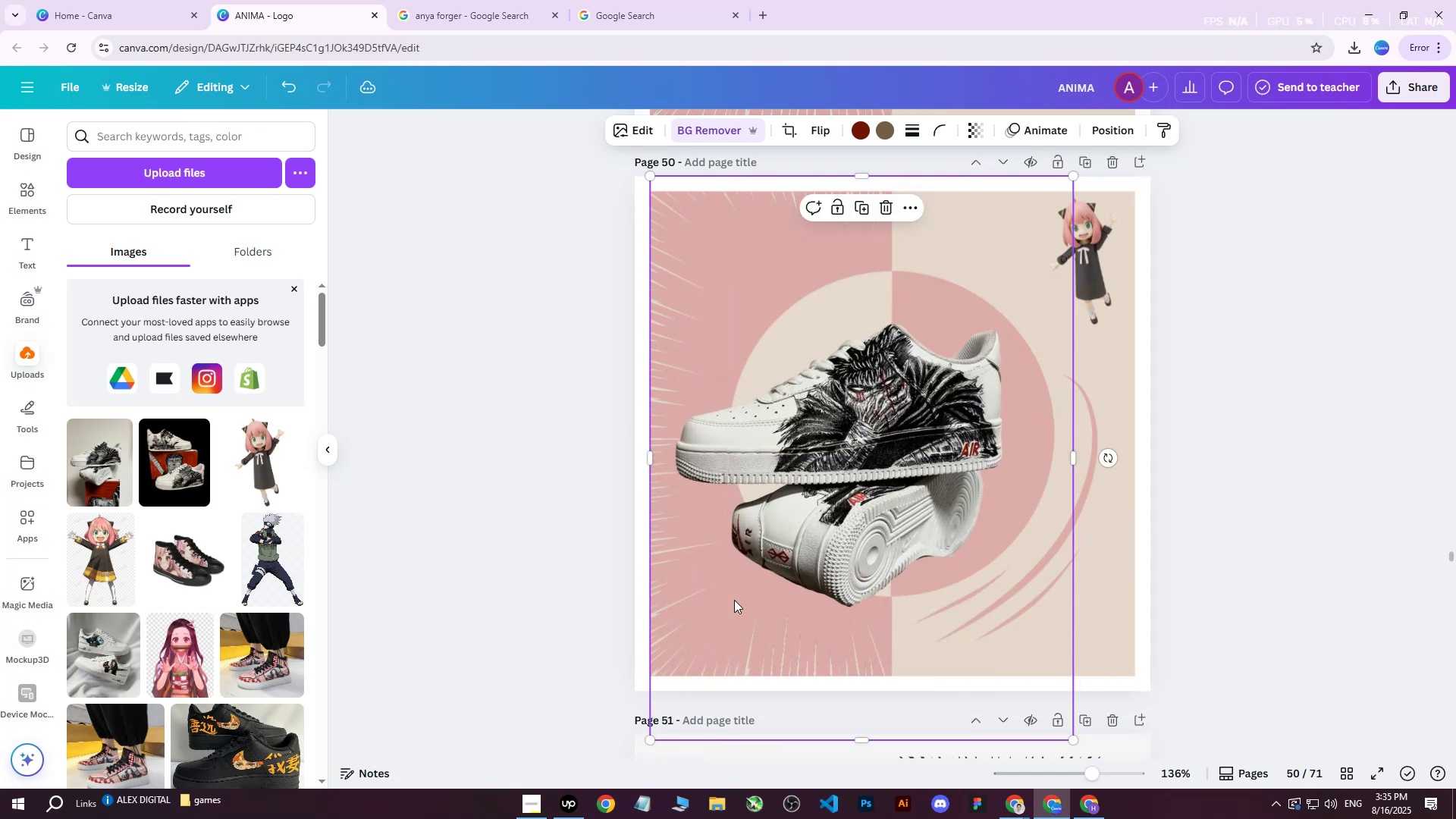 
left_click_drag(start_coordinate=[863, 465], to_coordinate=[896, 443])
 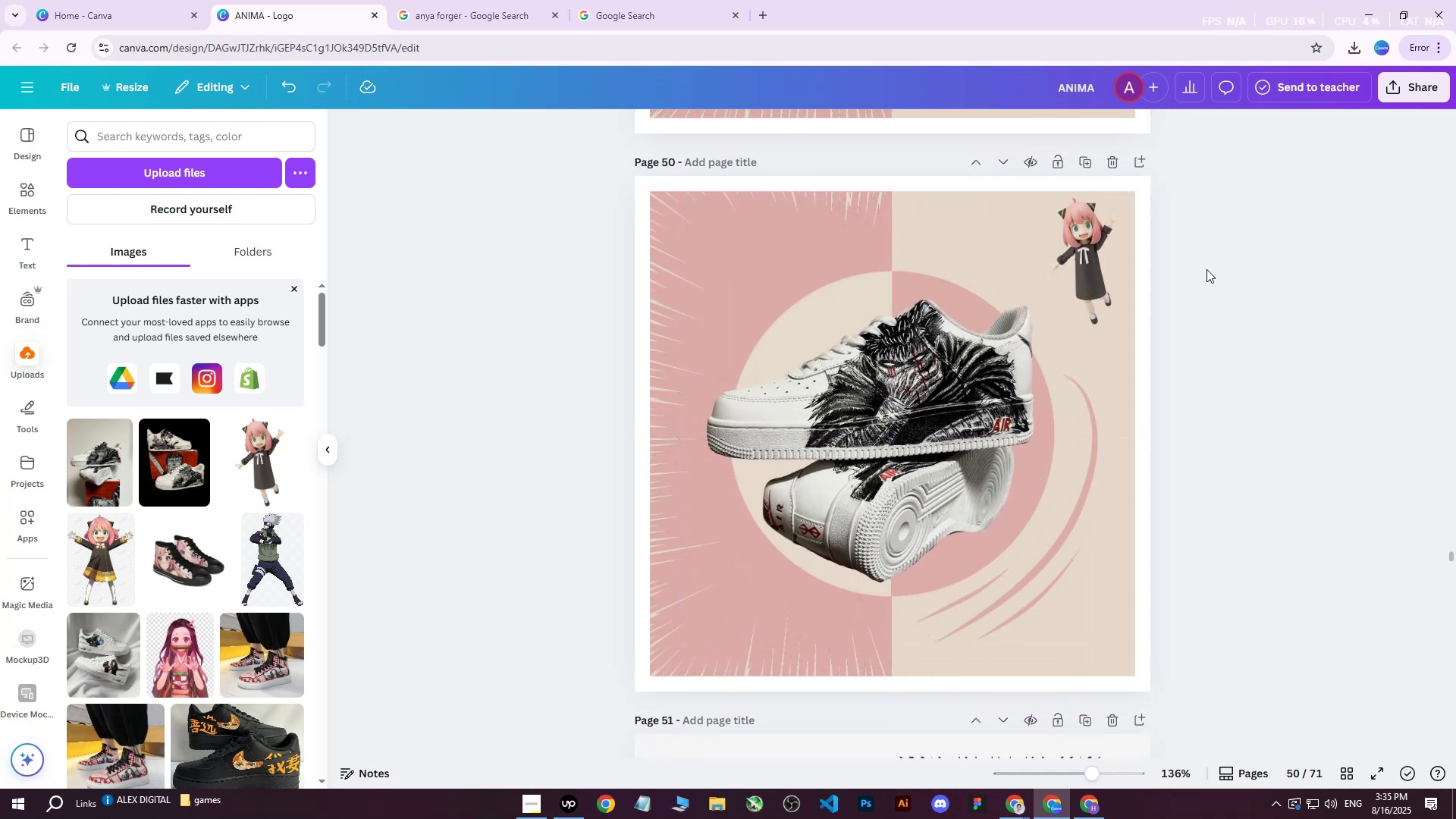 
double_click([947, 219])
 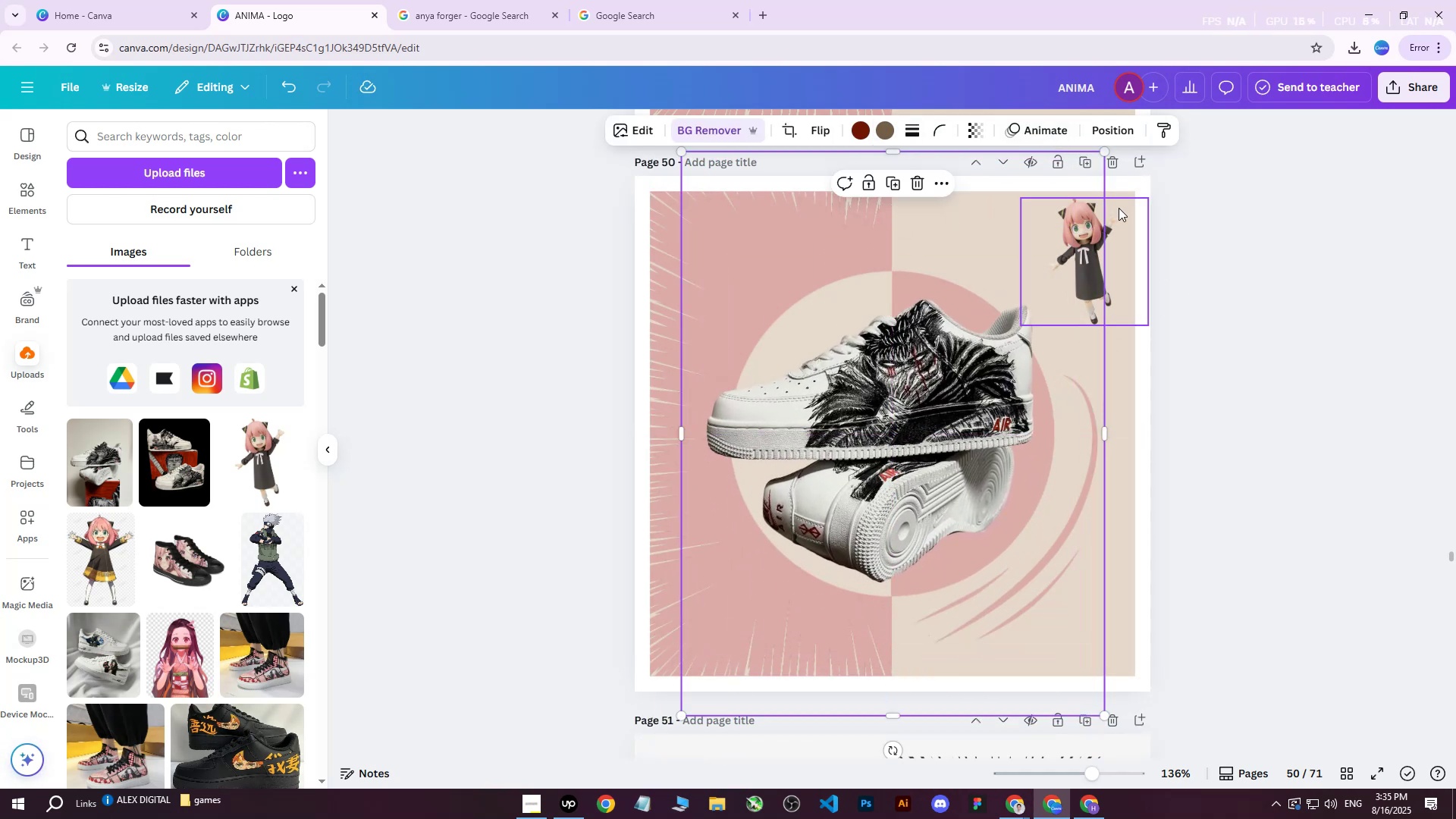 
left_click([1109, 130])
 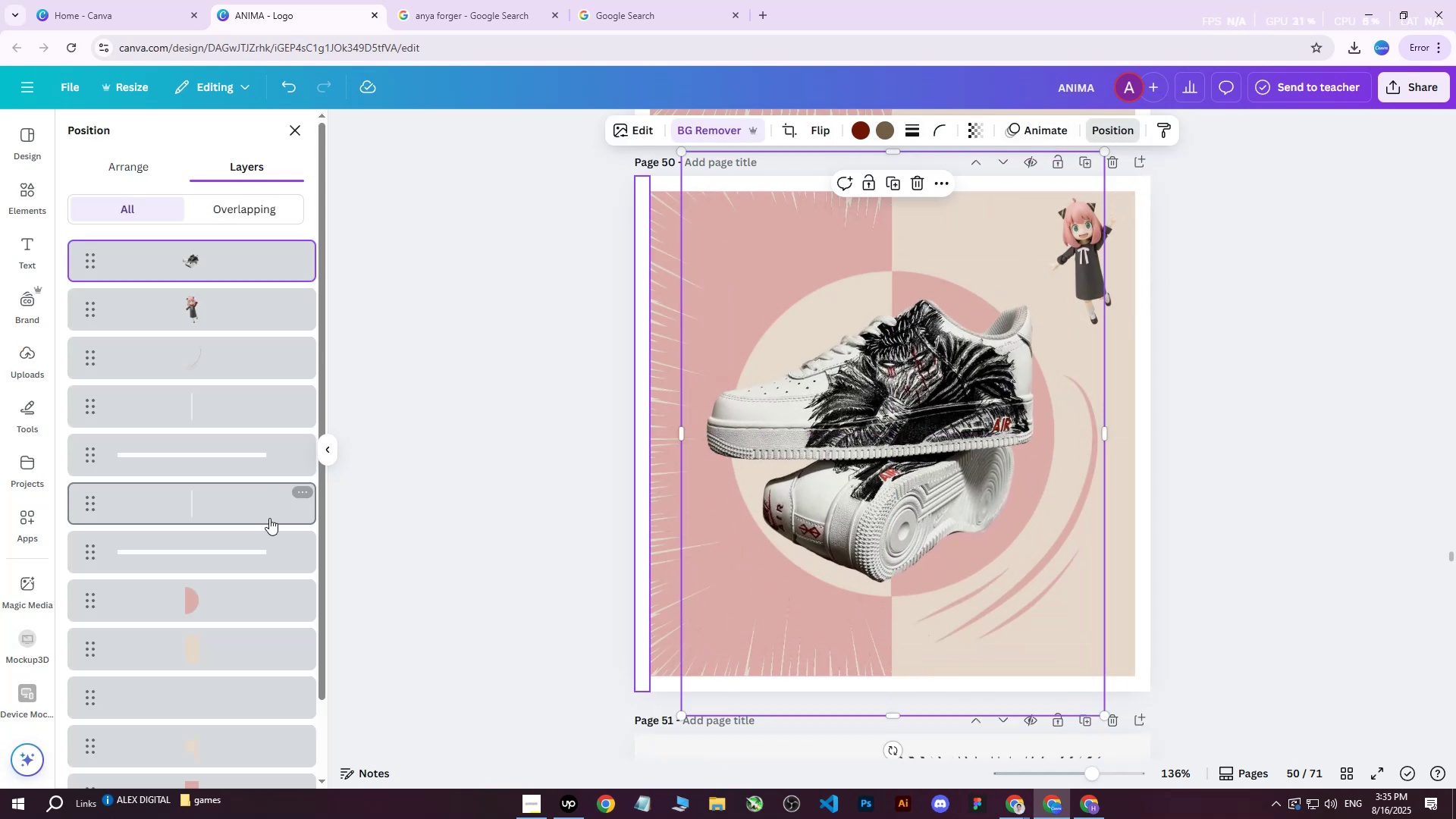 
scroll: coordinate [254, 532], scroll_direction: down, amount: 2.0
 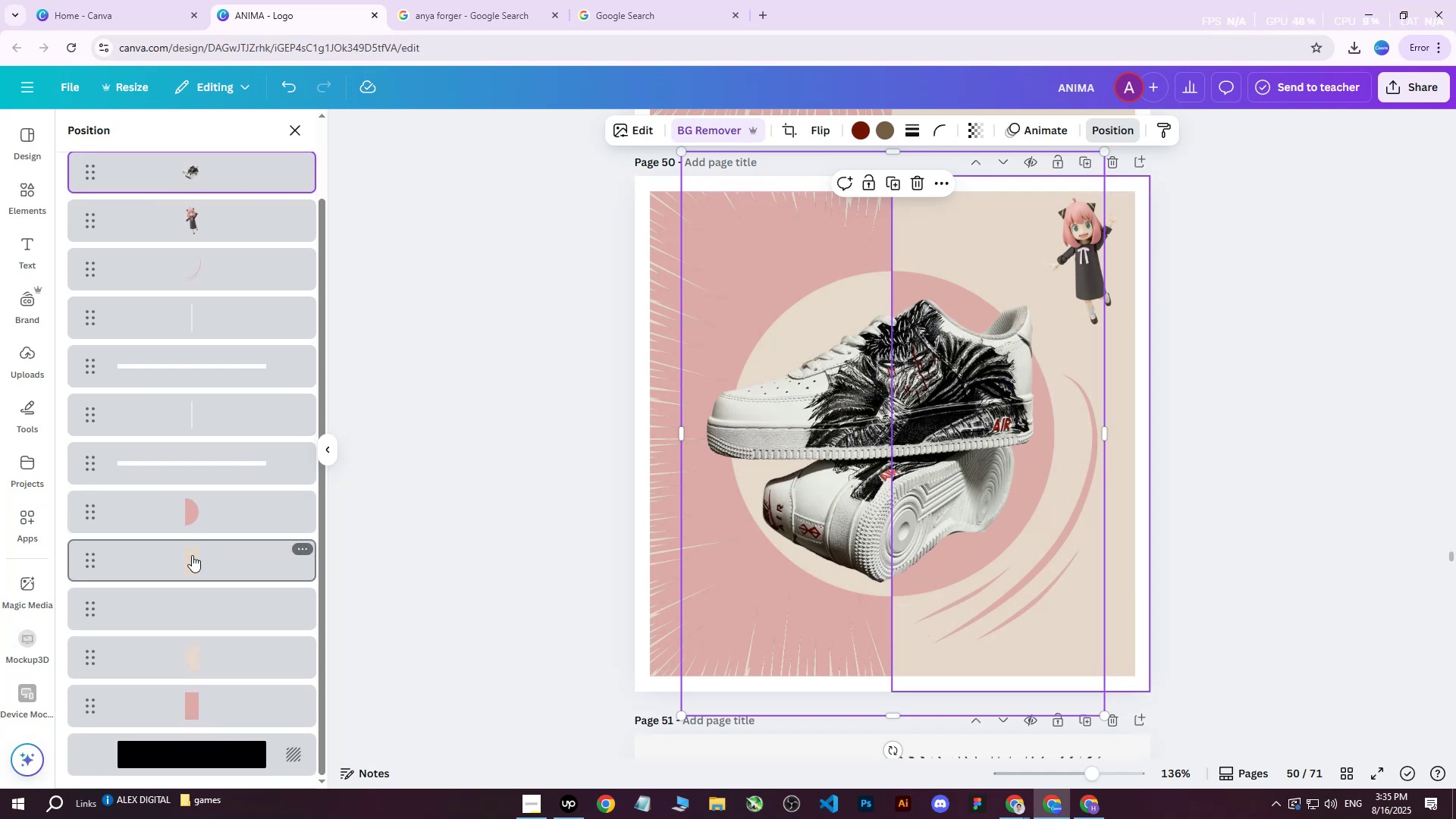 
left_click([192, 555])
 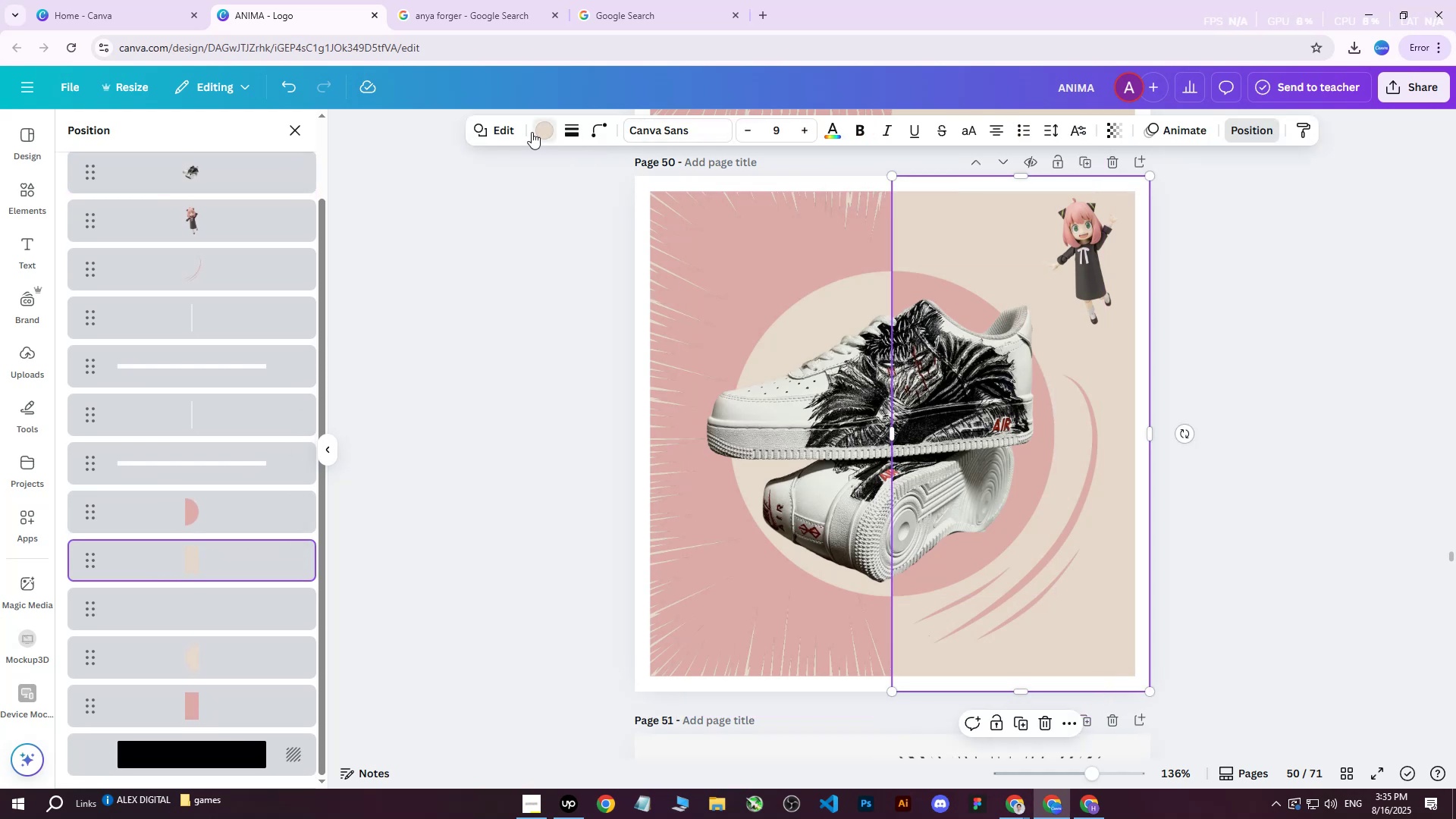 
double_click([537, 132])
 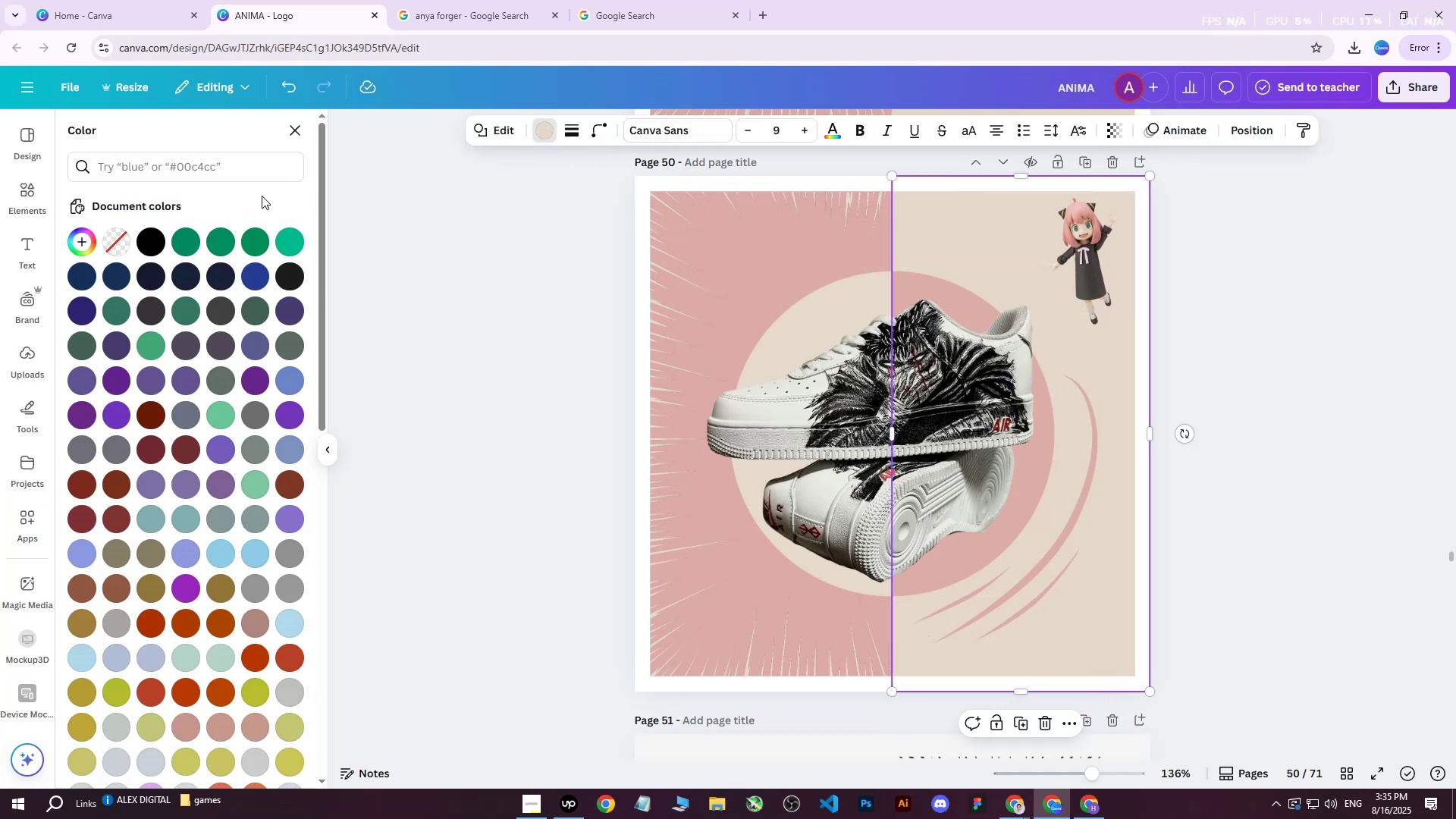 
left_click([157, 243])
 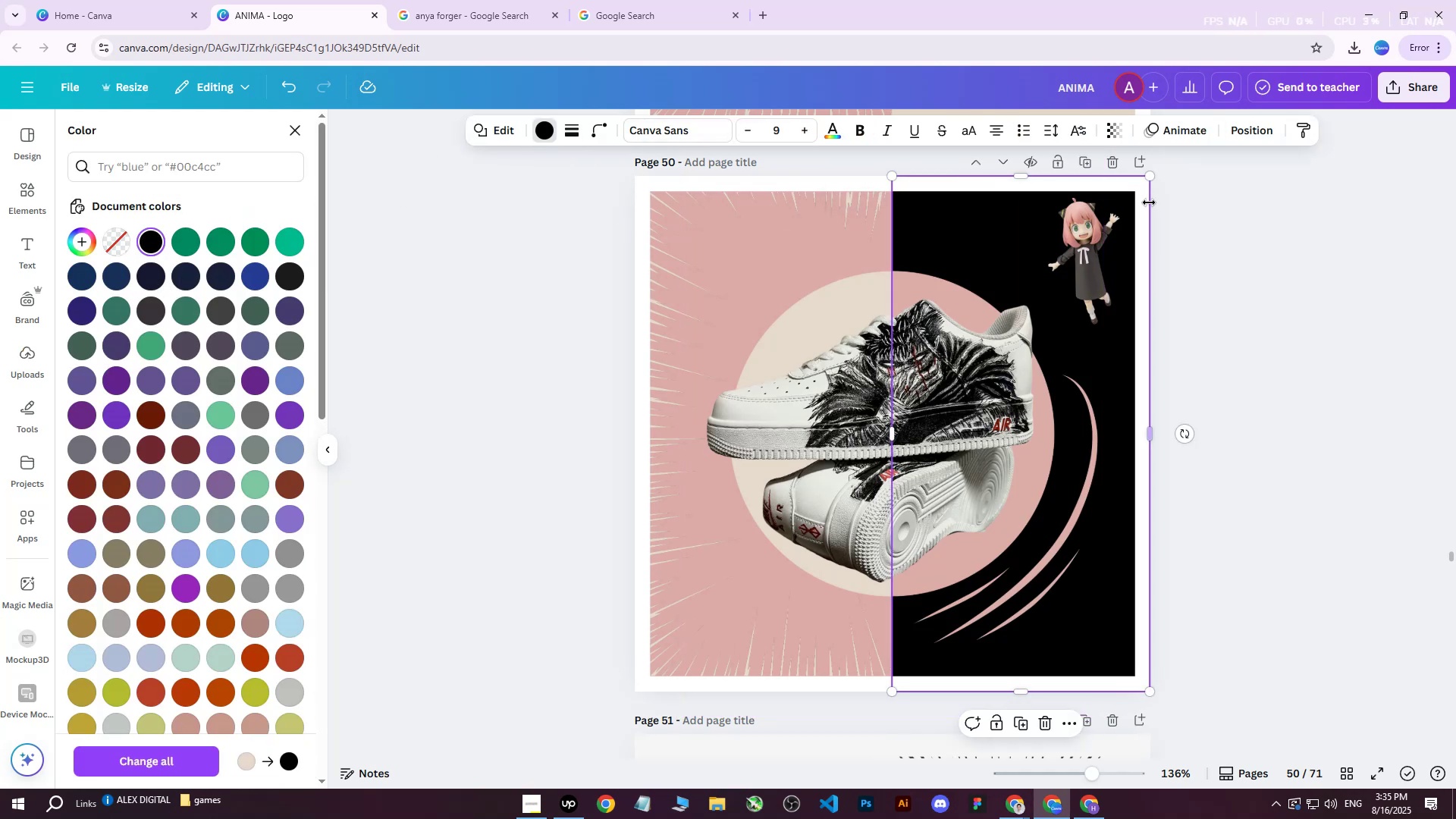 
double_click([1116, 264])
 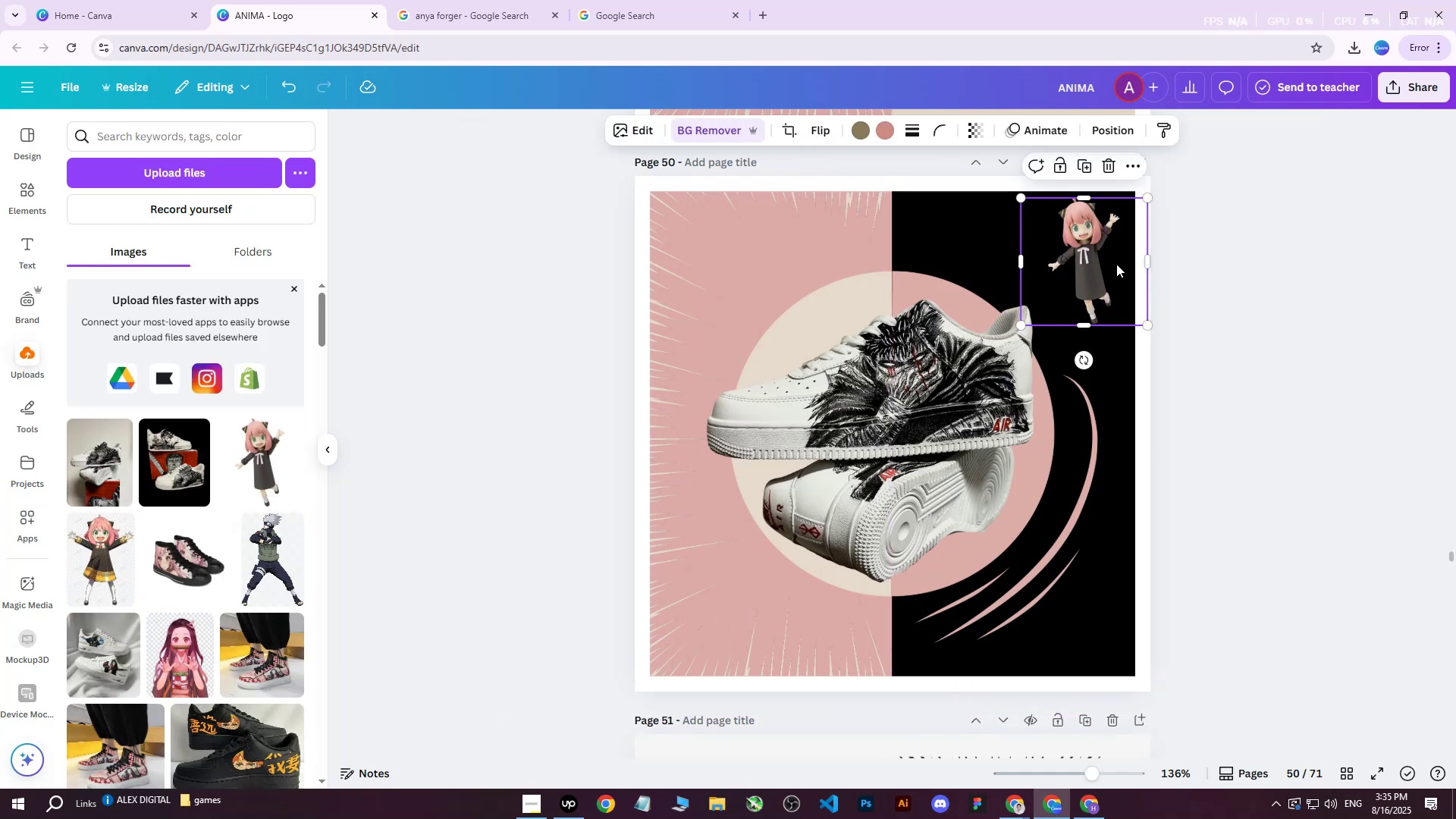 
key(Delete)
 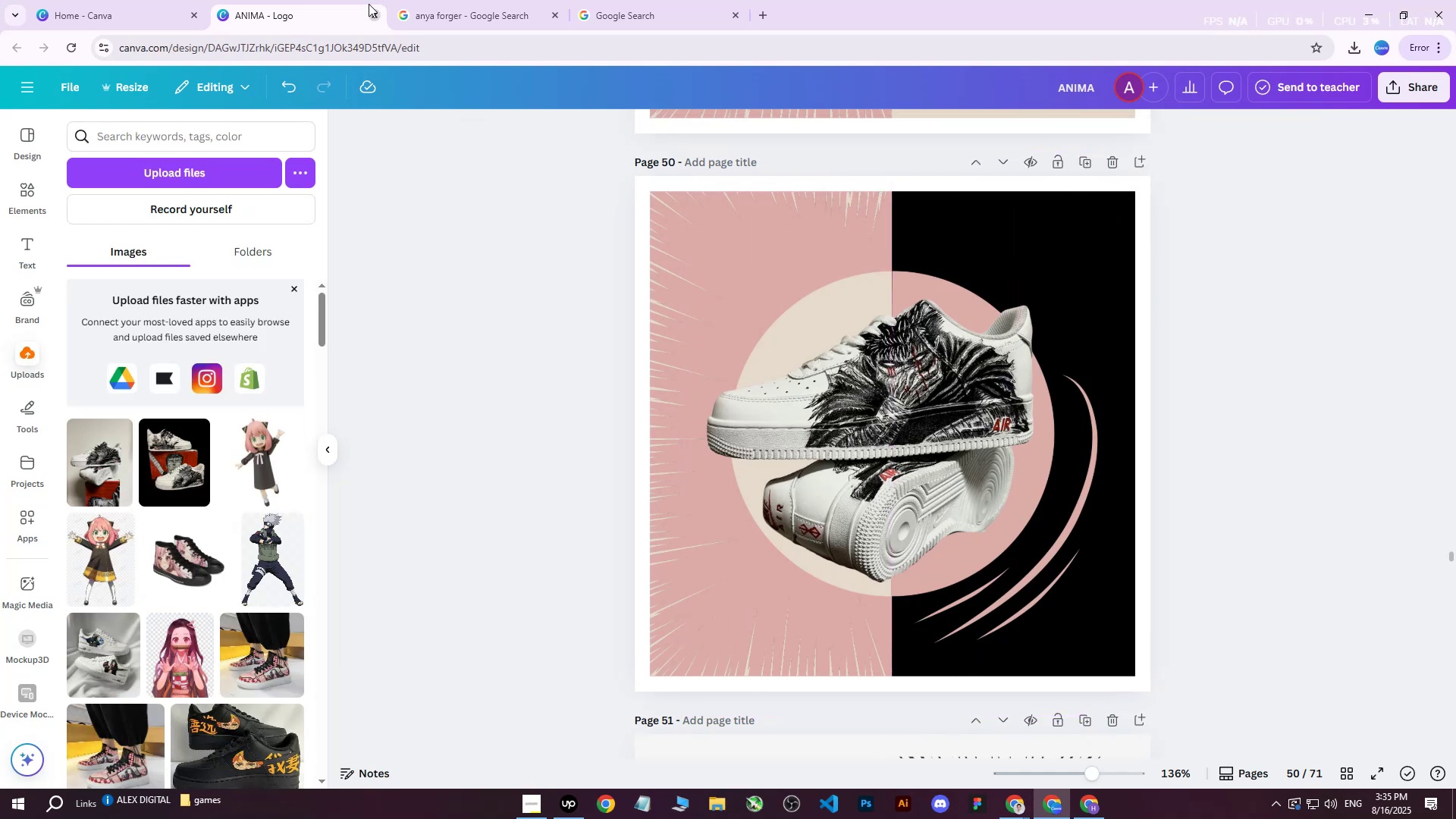 
left_click([625, 0])
 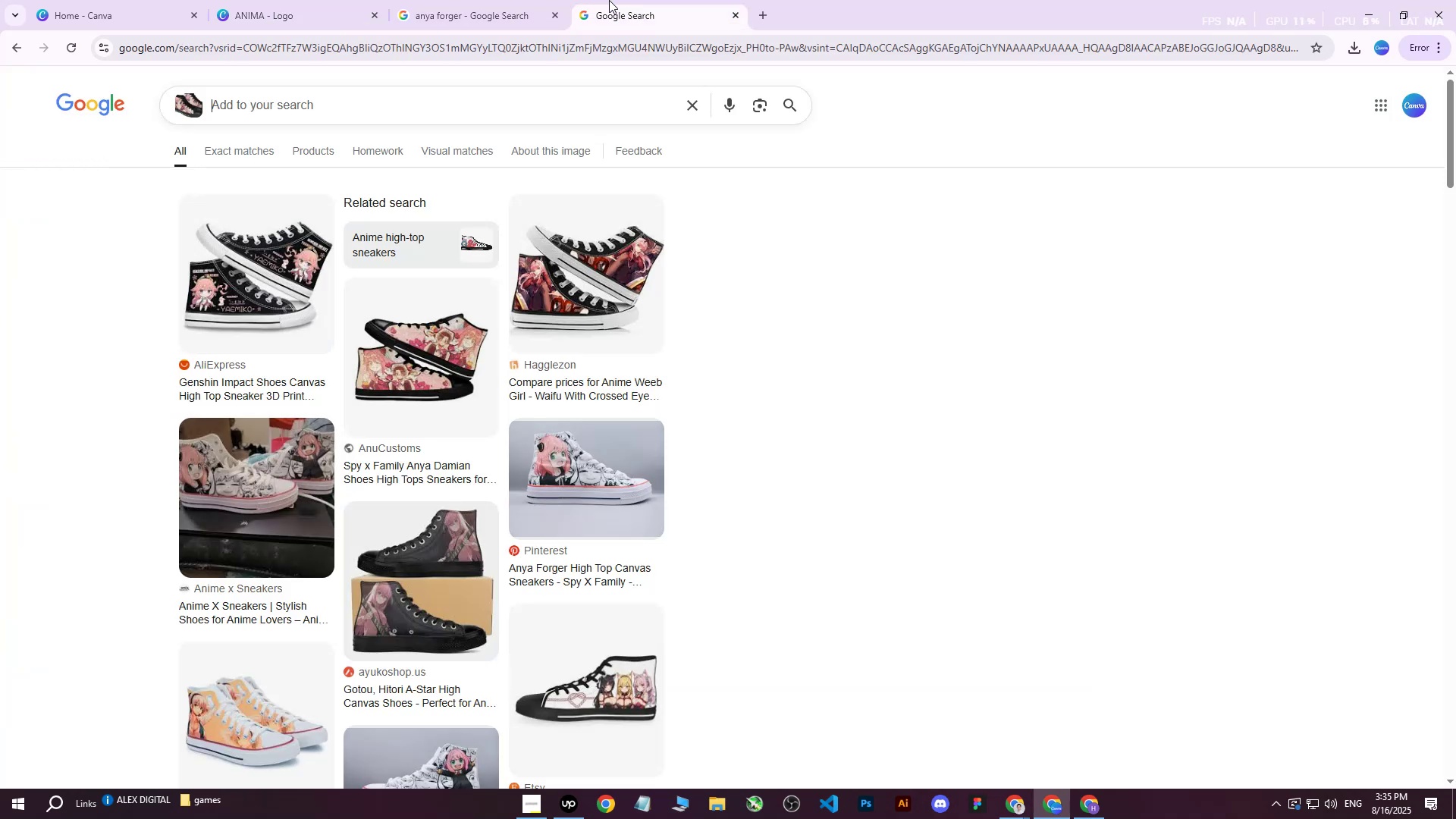 
left_click_drag(start_coordinate=[507, 0], to_coordinate=[501, 0])
 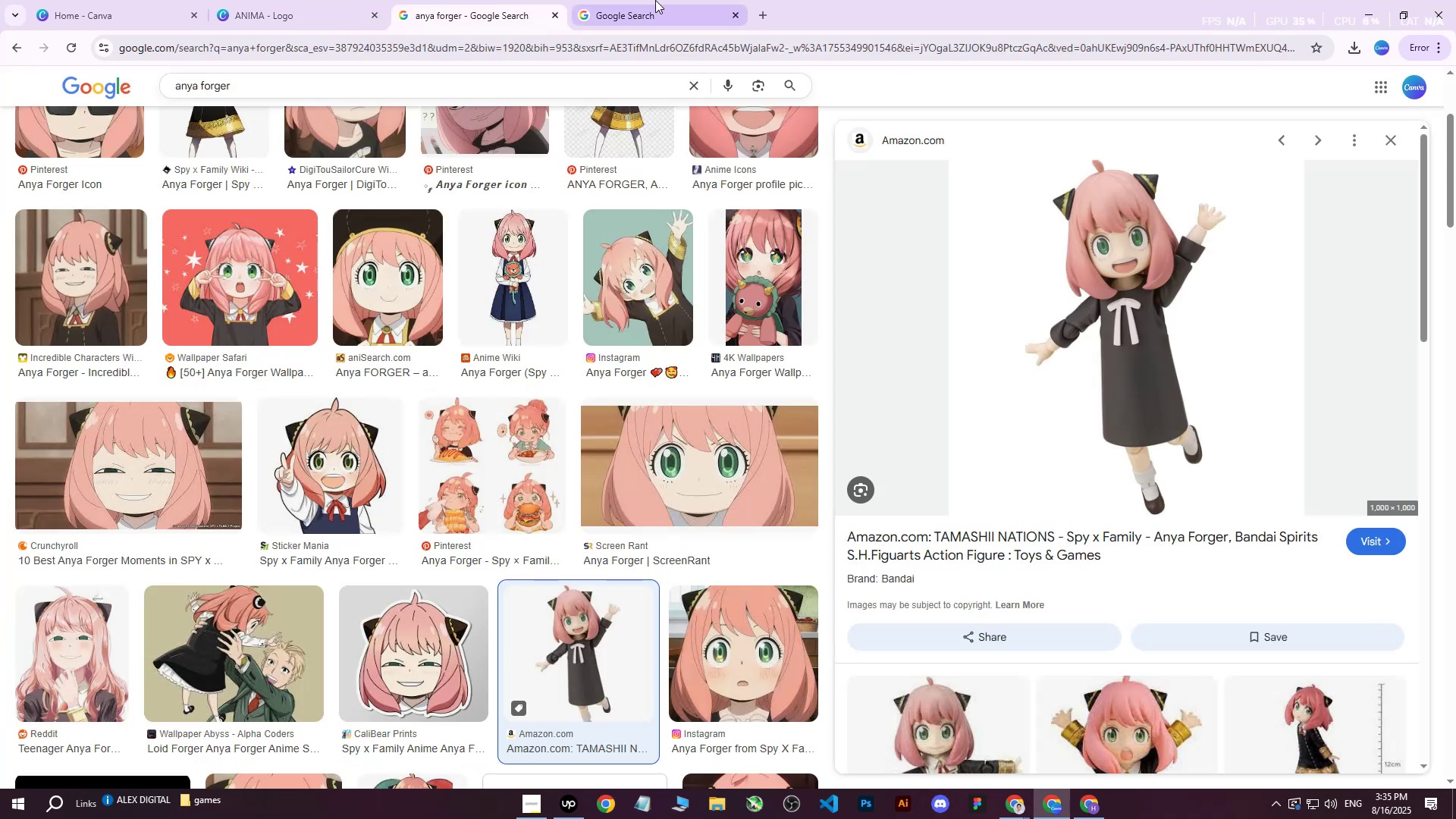 
scroll: coordinate [601, 331], scroll_direction: up, amount: 13.0
 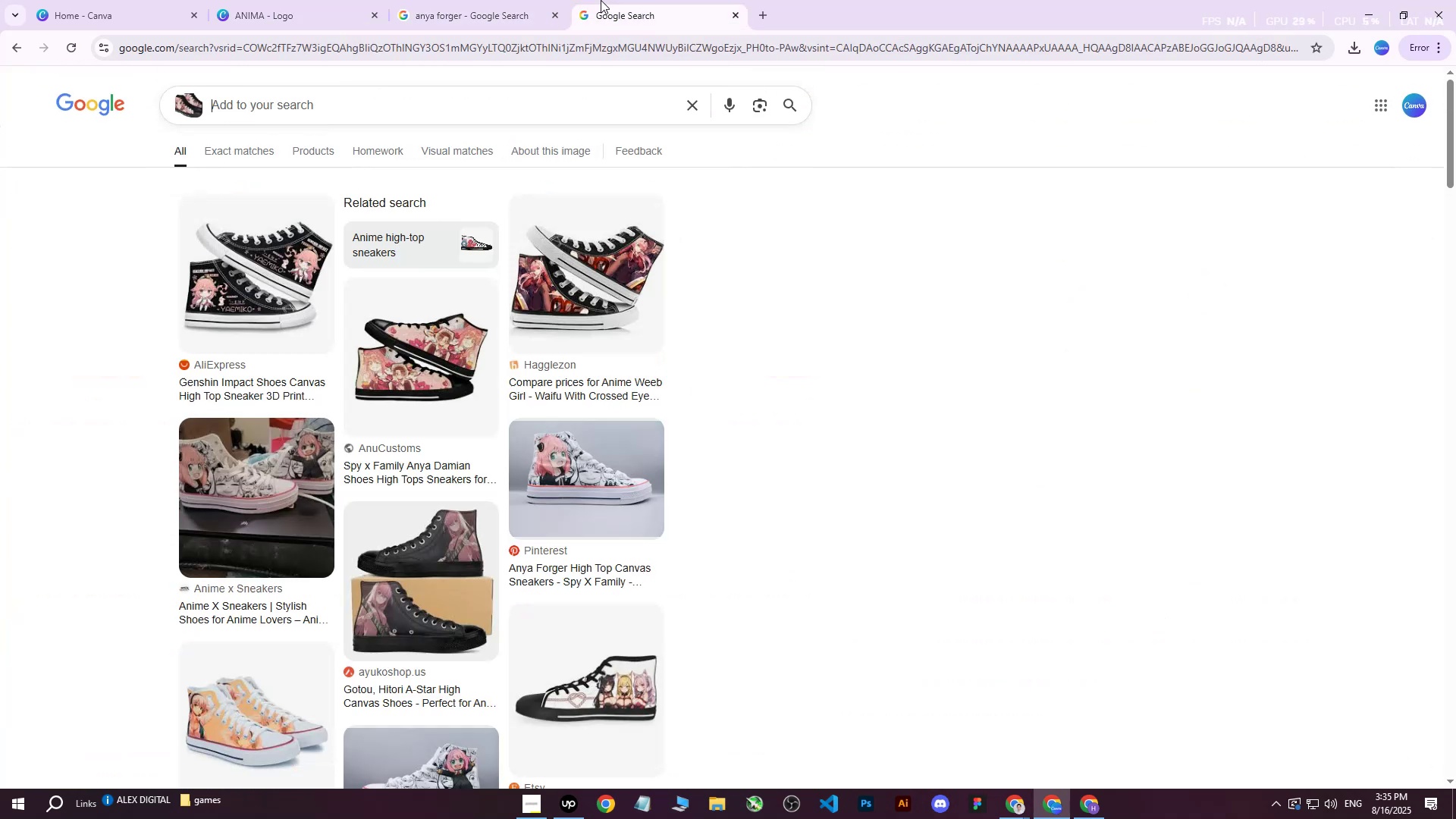 
left_click([601, 0])
 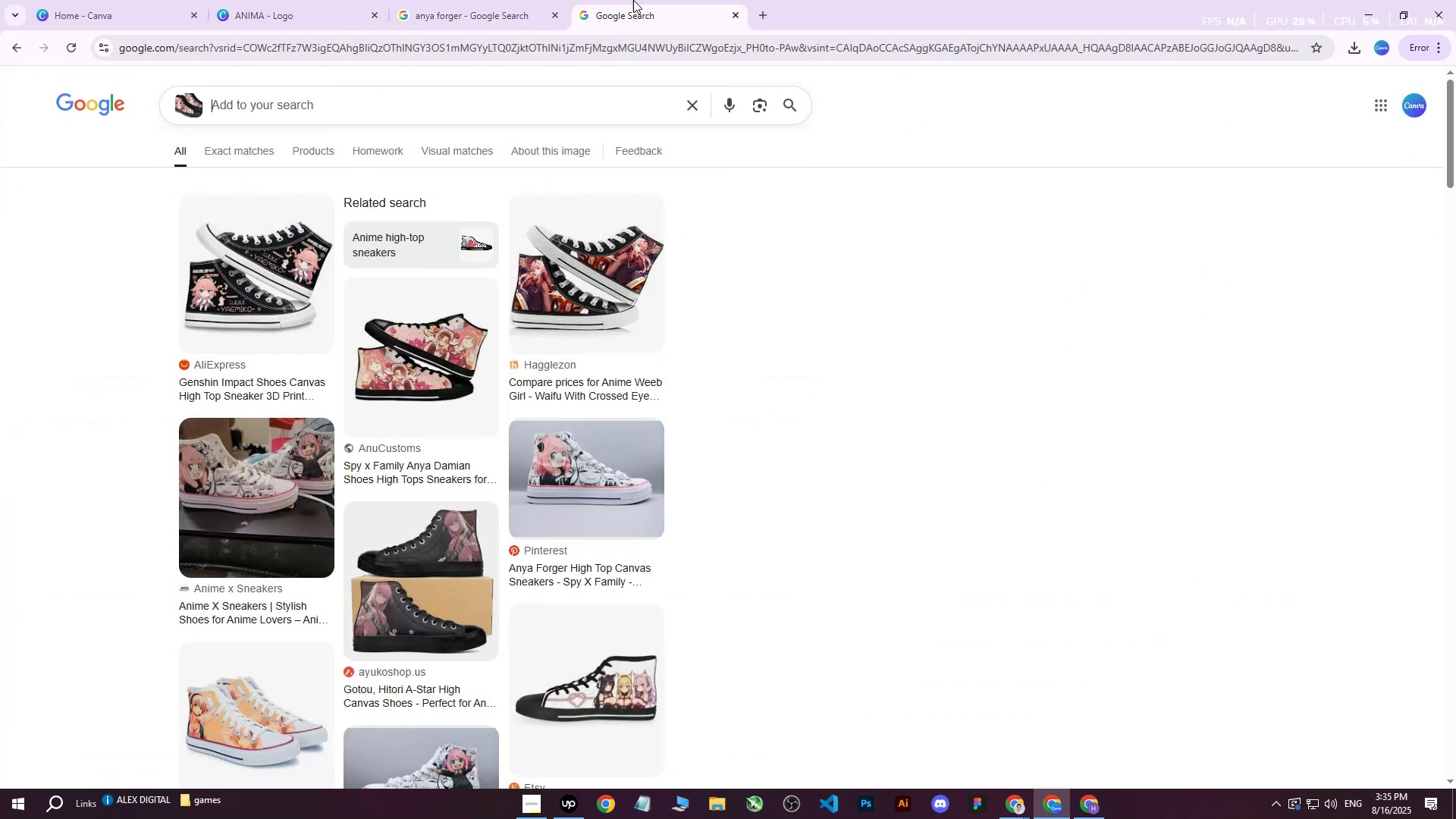 
left_click_drag(start_coordinate=[663, 0], to_coordinate=[509, 0])
 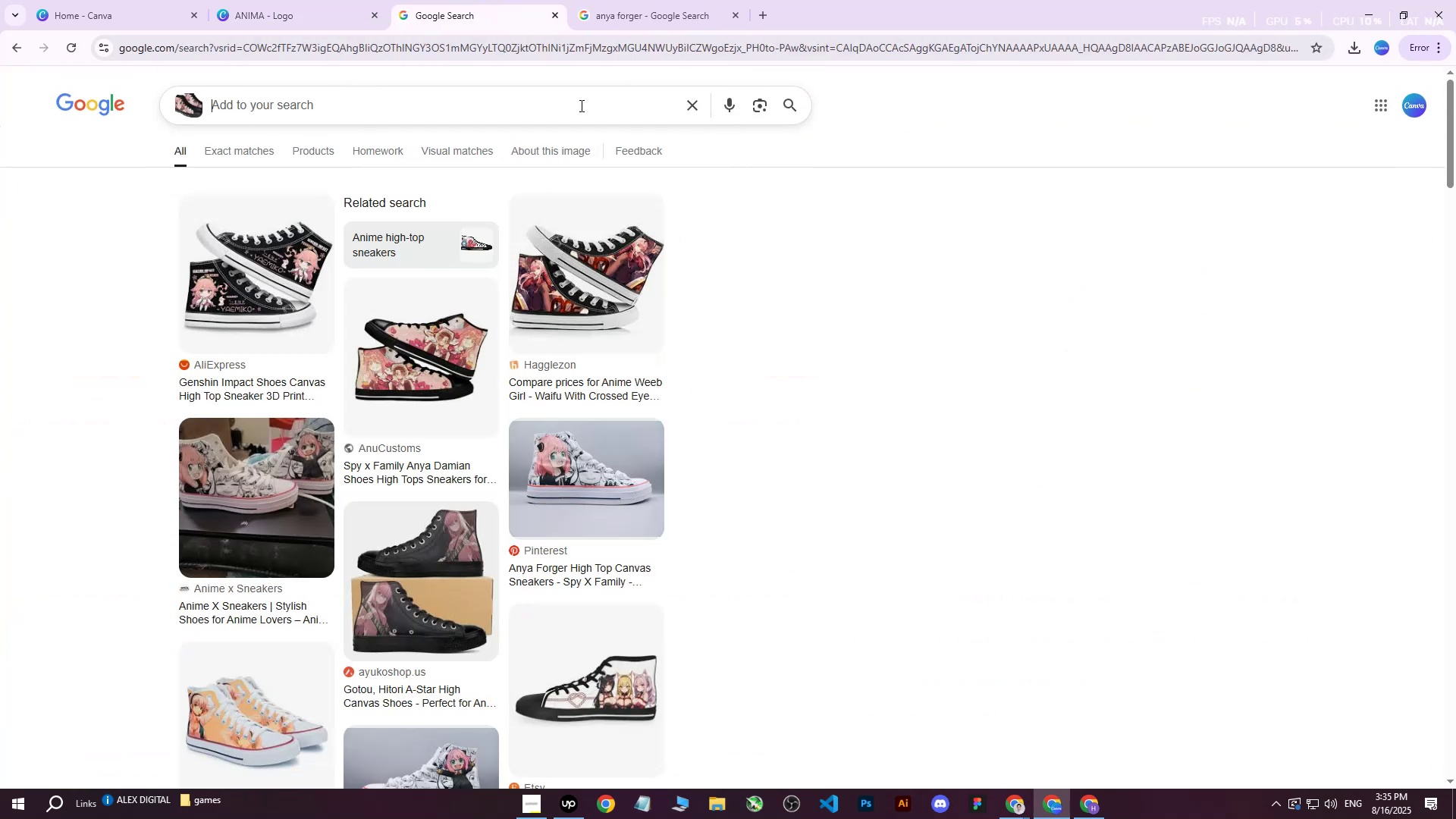 
left_click_drag(start_coordinate=[478, 103], to_coordinate=[210, 107])
 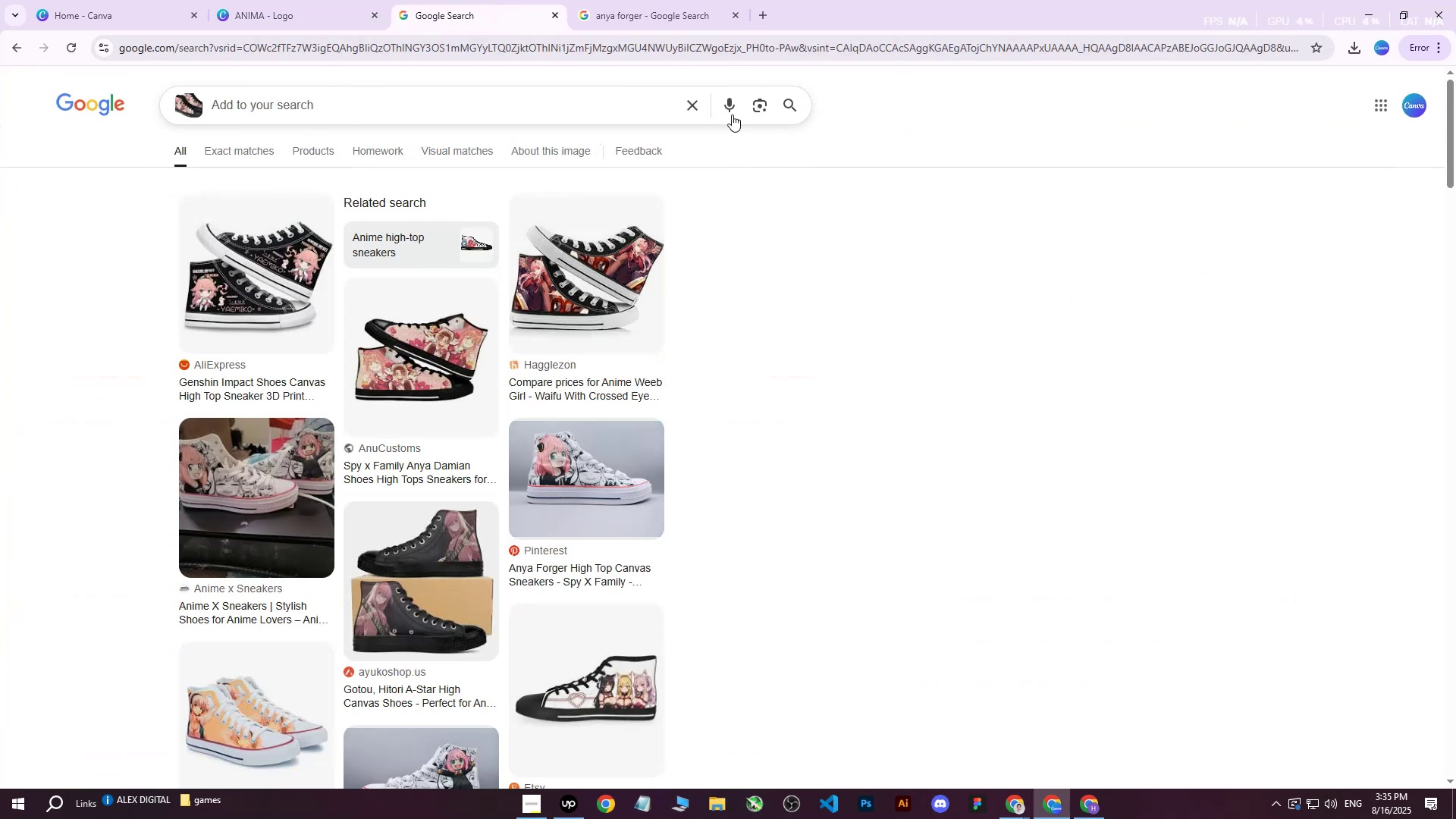 
left_click([702, 105])
 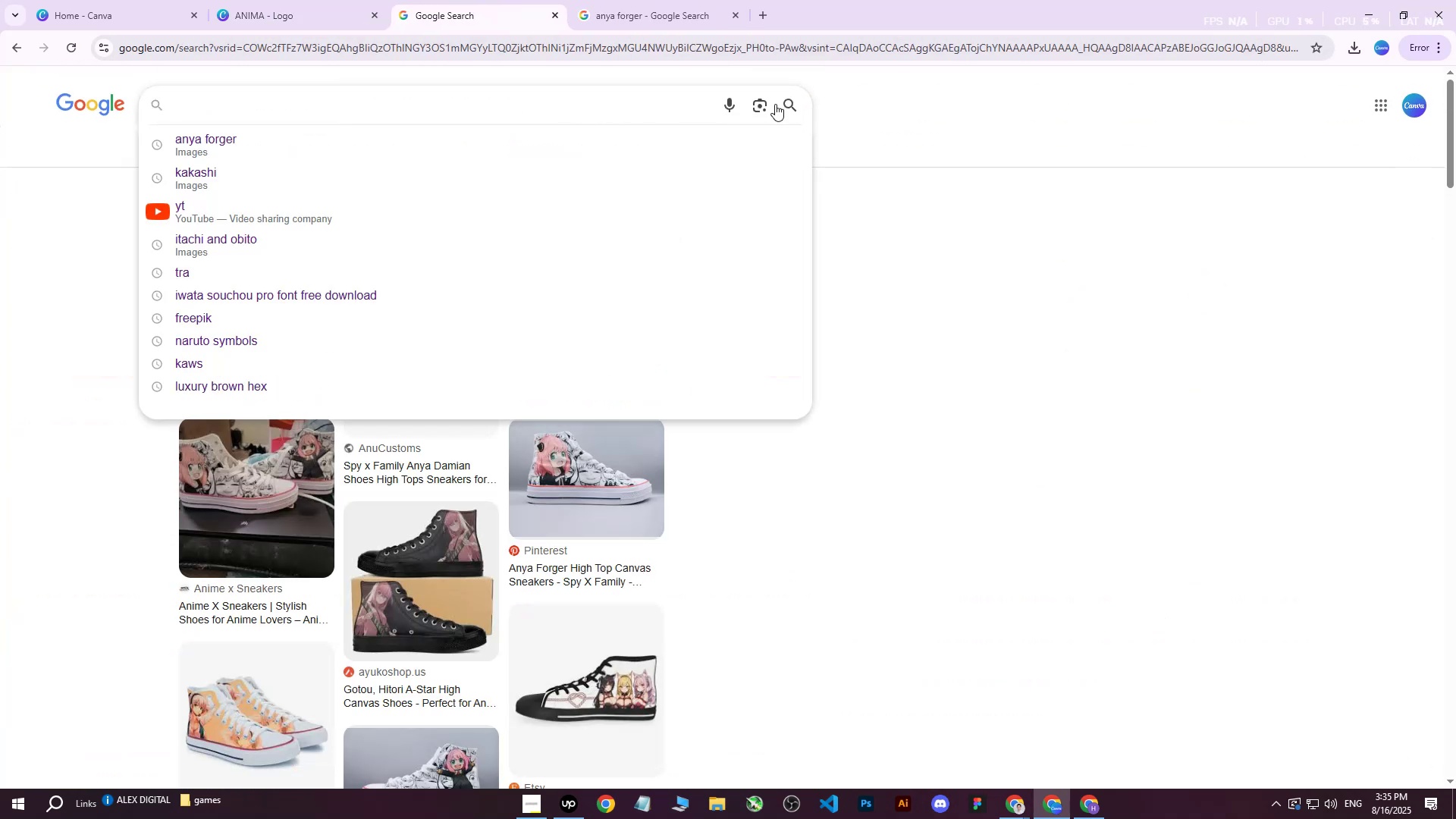 
left_click([764, 104])
 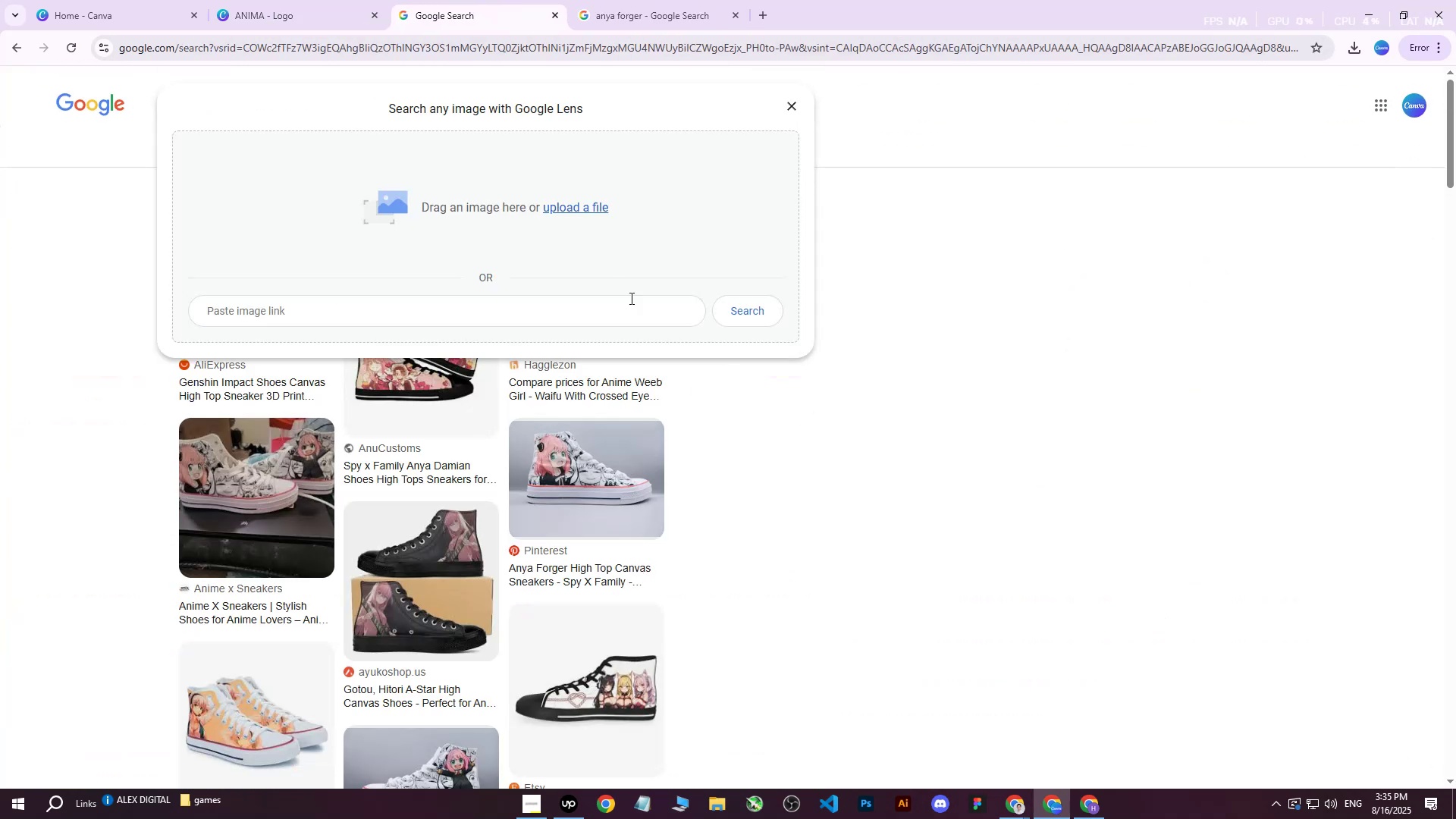 
left_click_drag(start_coordinate=[508, 212], to_coordinate=[504, 212])
 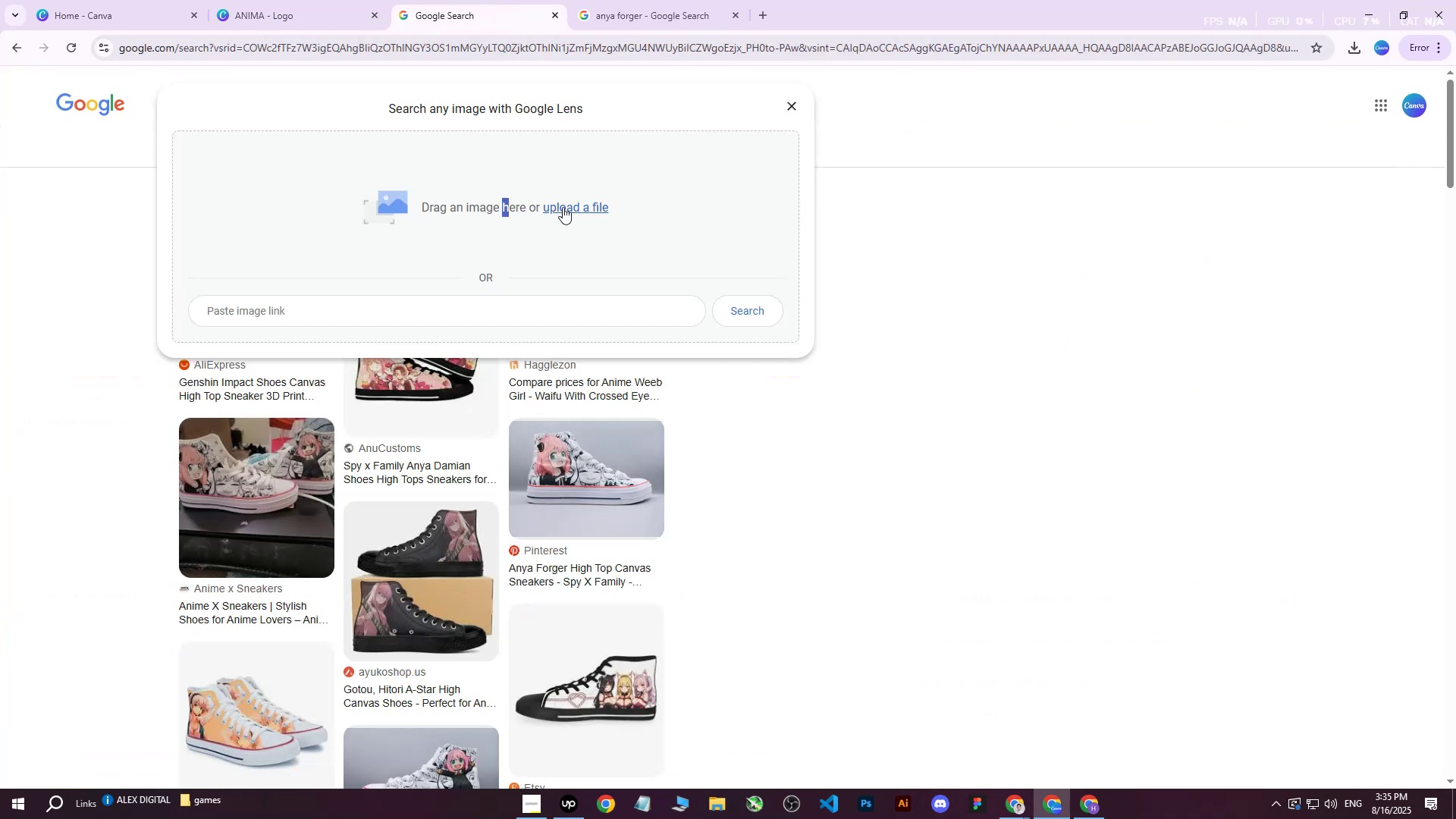 
double_click([566, 207])
 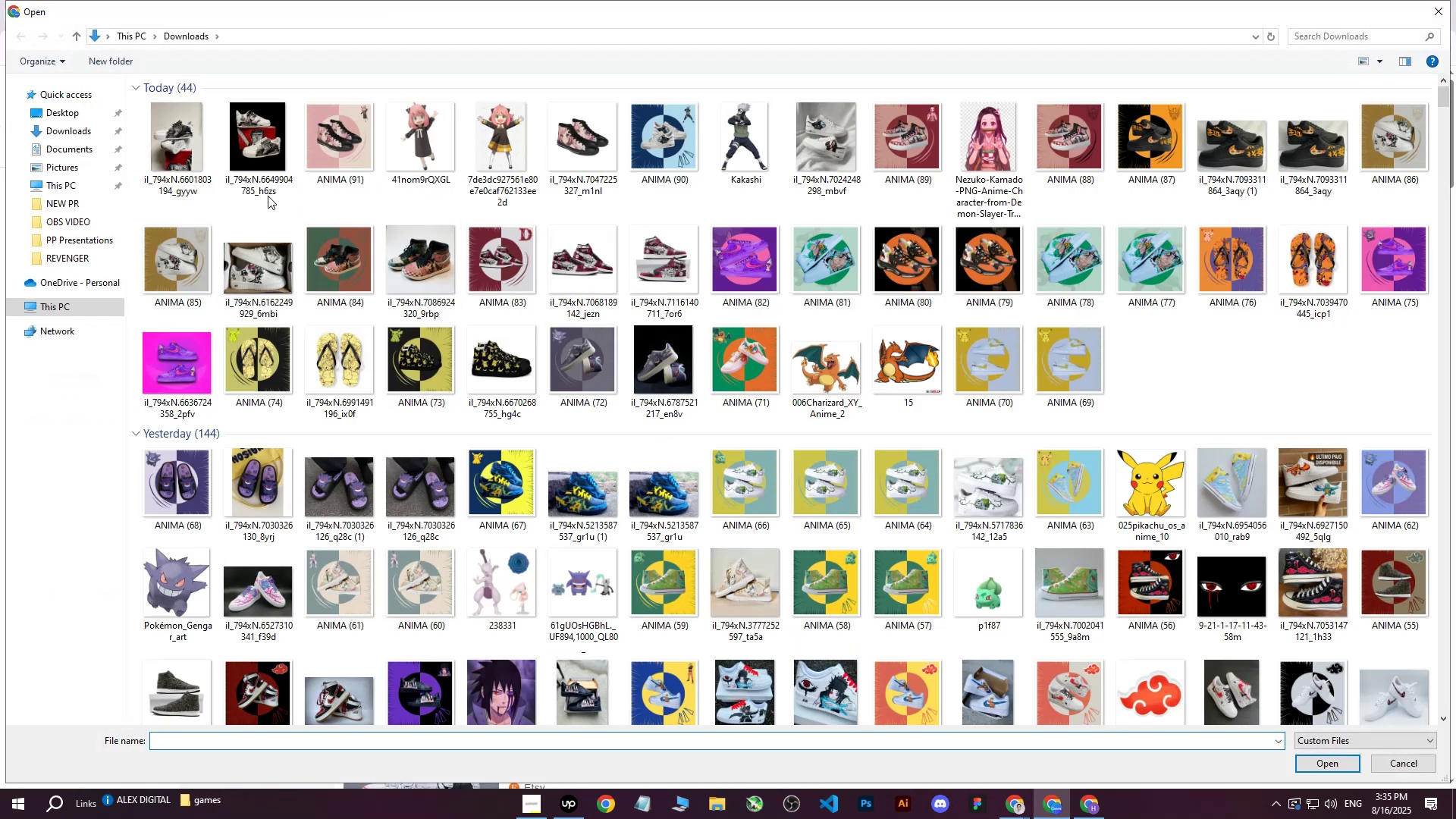 
left_click([191, 145])
 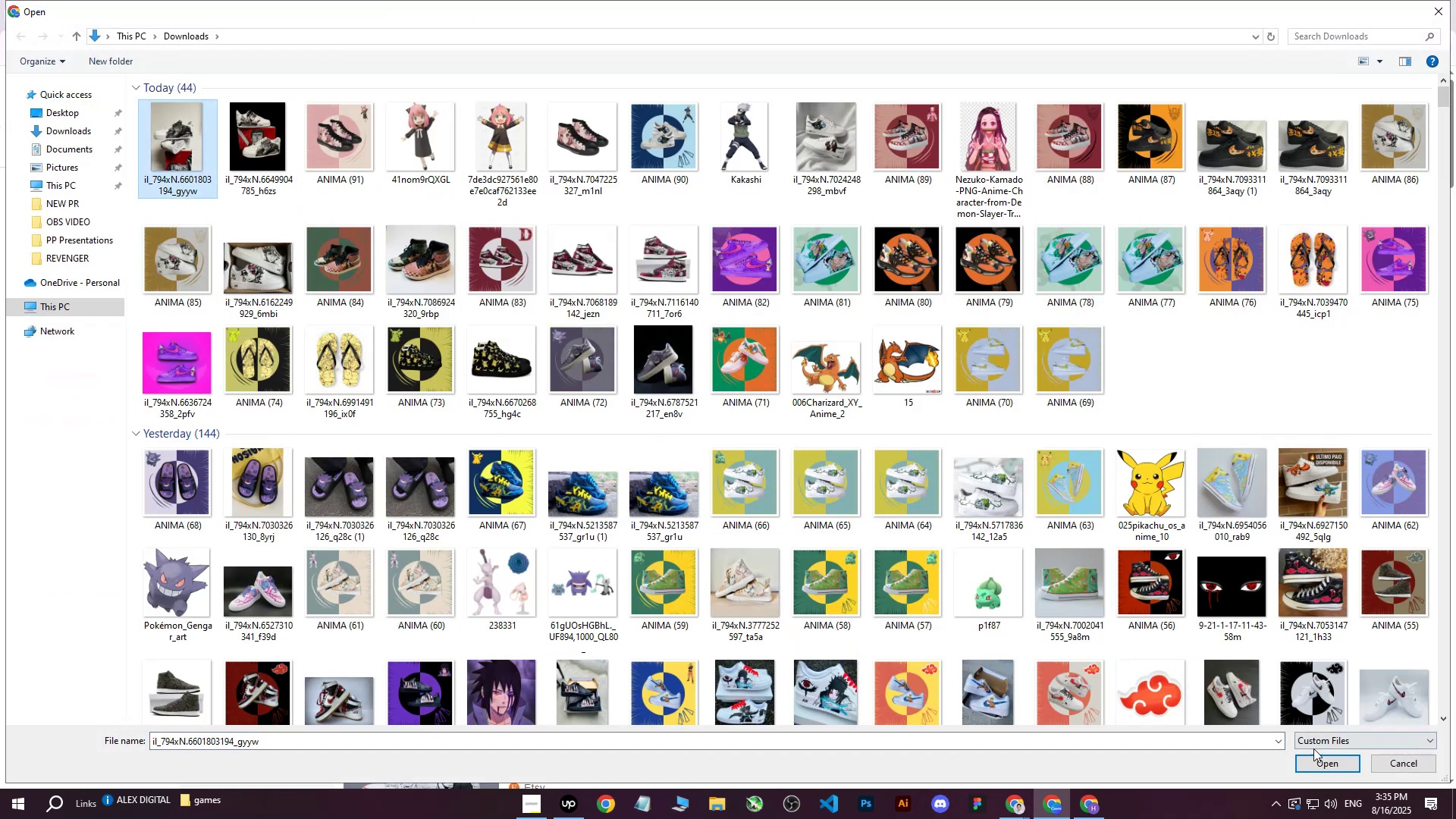 
left_click([1320, 760])
 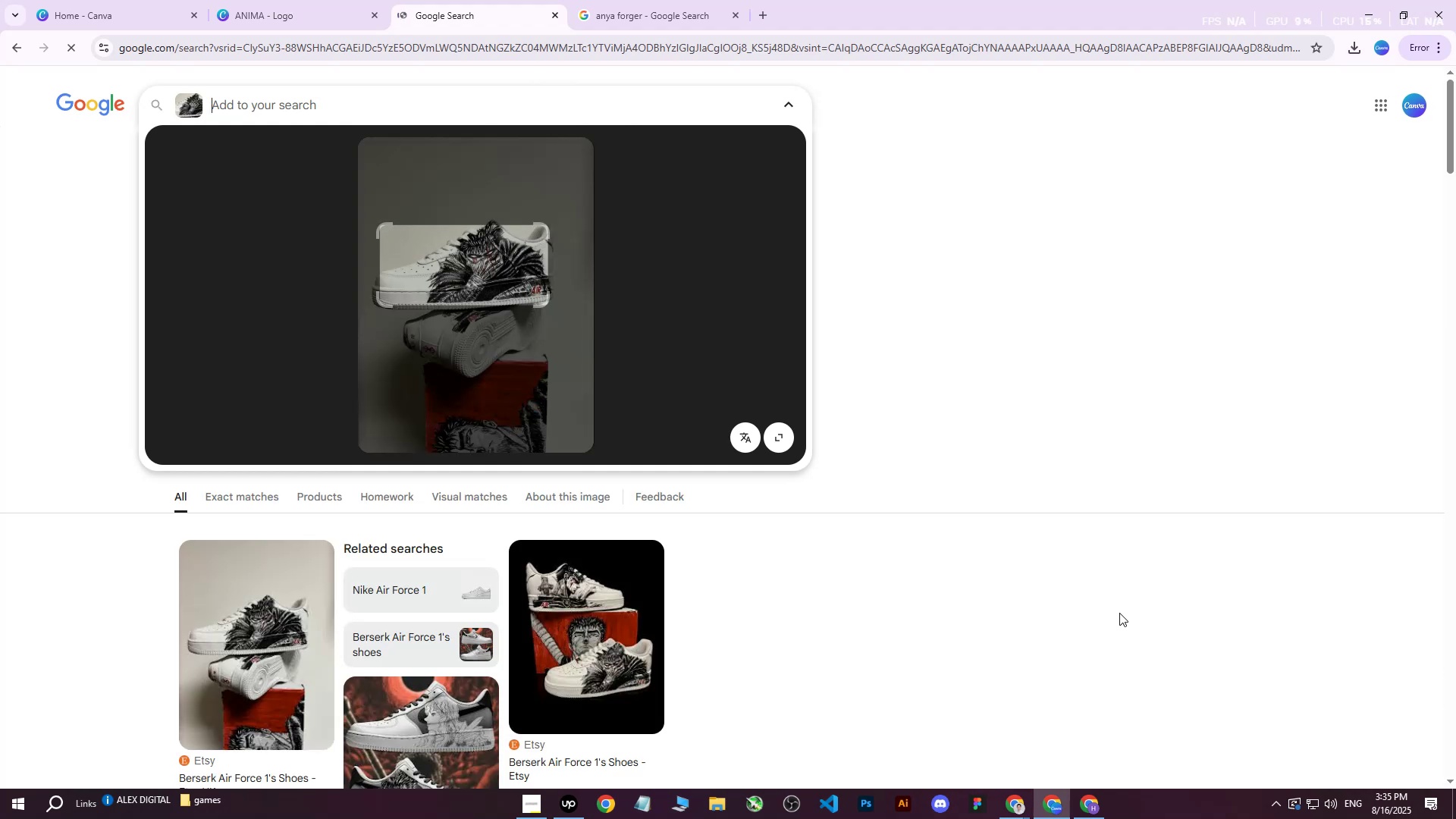 
scroll: coordinate [1058, 547], scroll_direction: down, amount: 1.0
 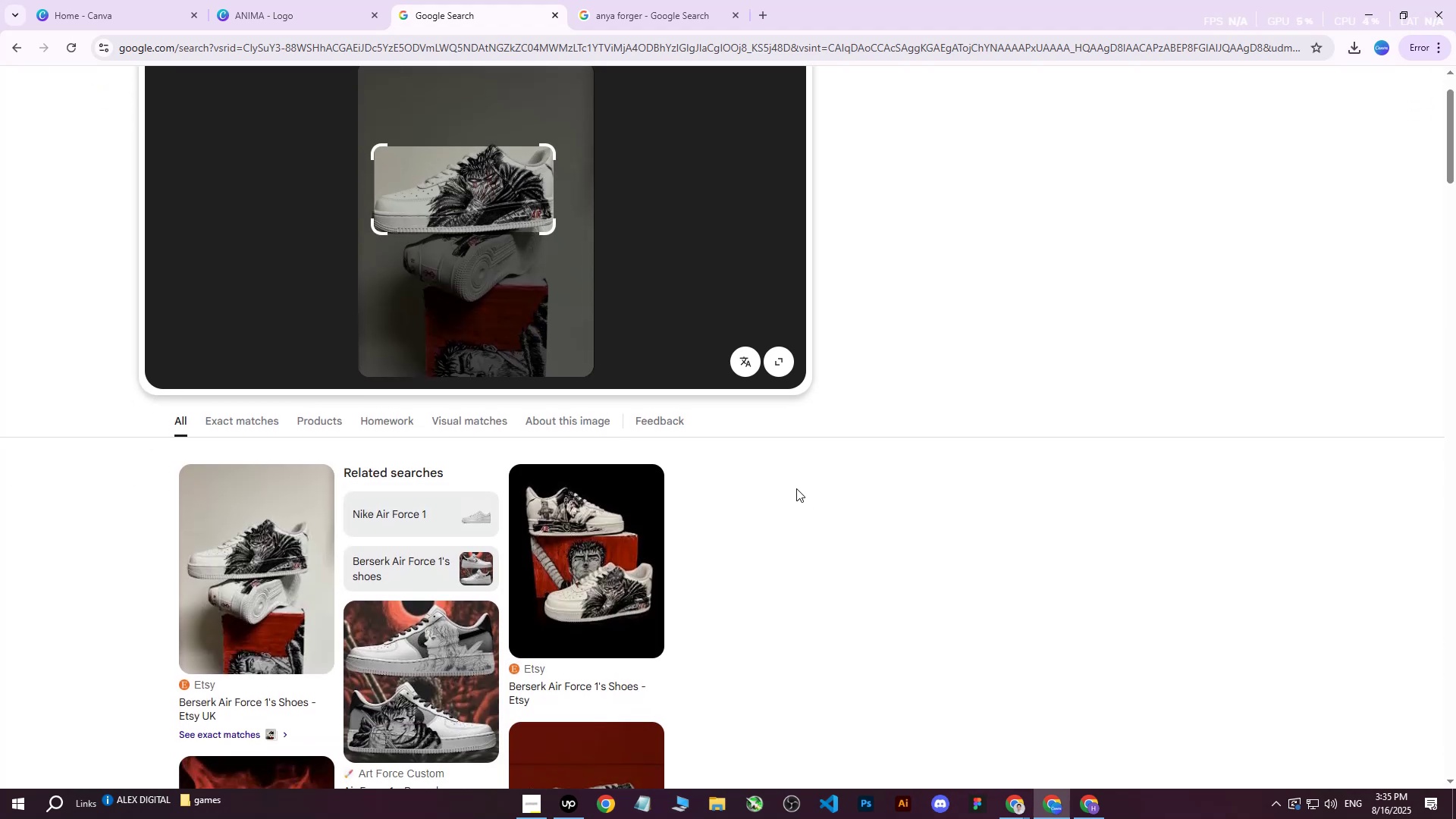 
scroll: coordinate [812, 471], scroll_direction: up, amount: 7.0
 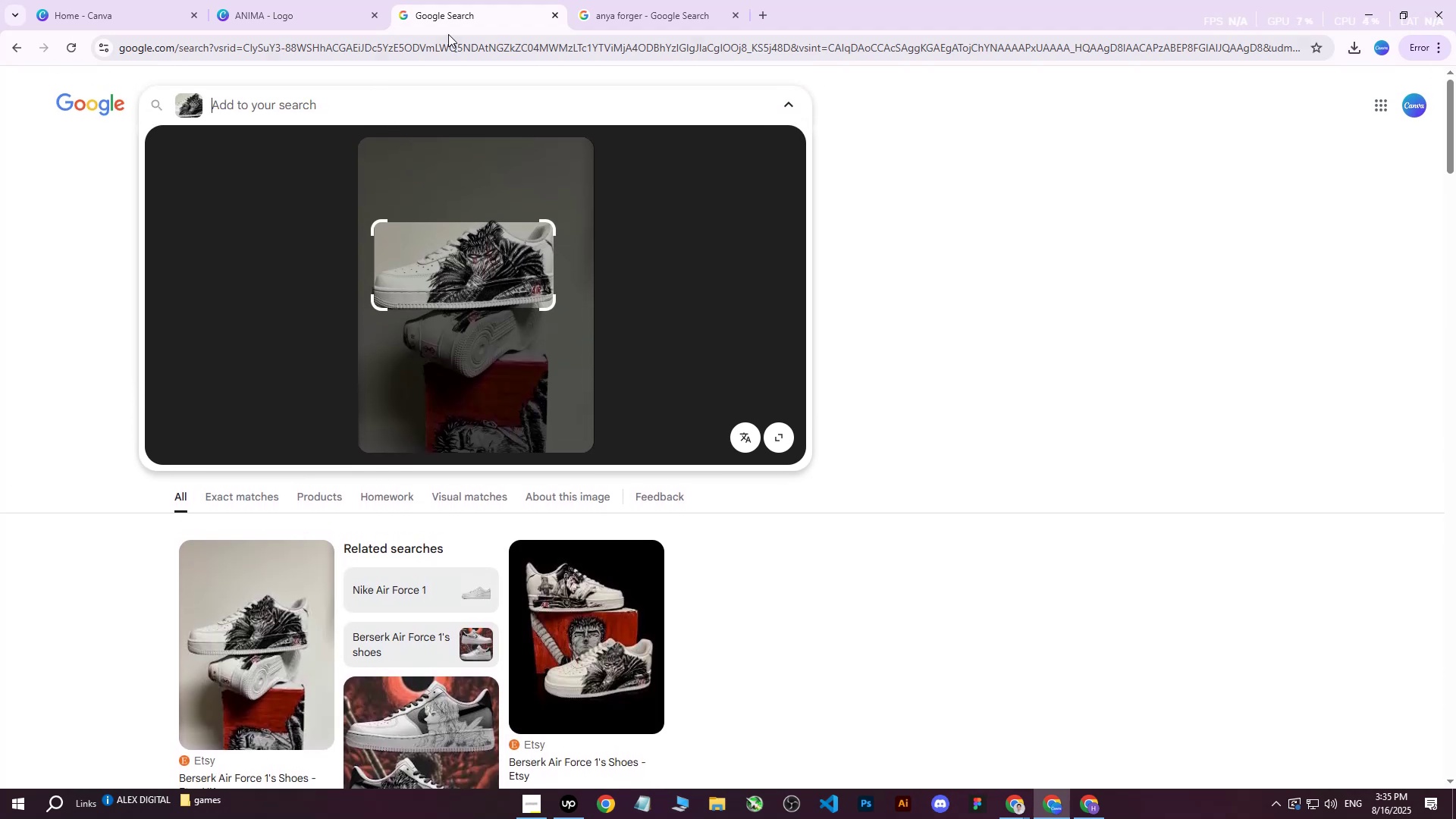 
left_click([645, 4])
 